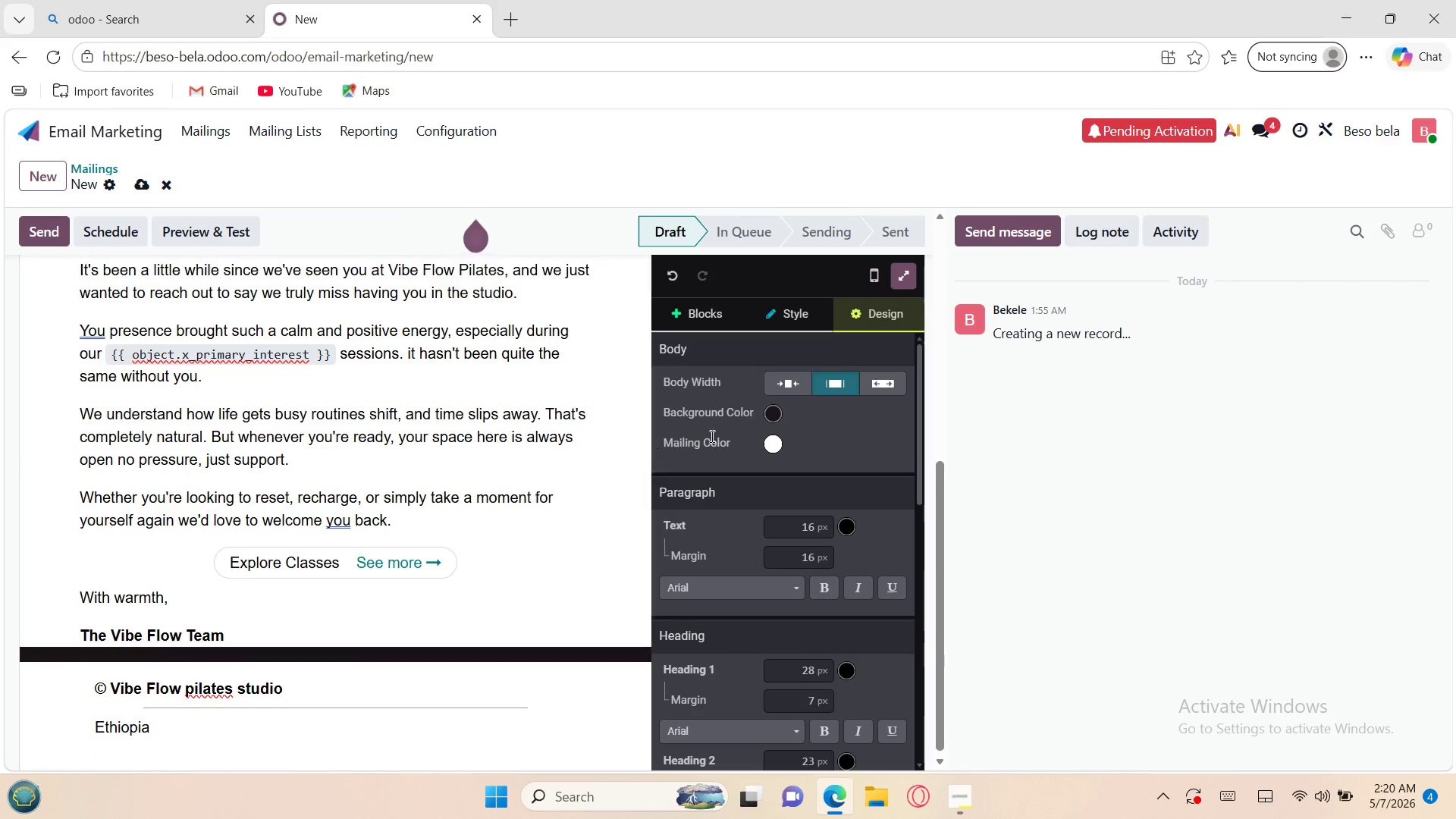 
wait(17.19)
 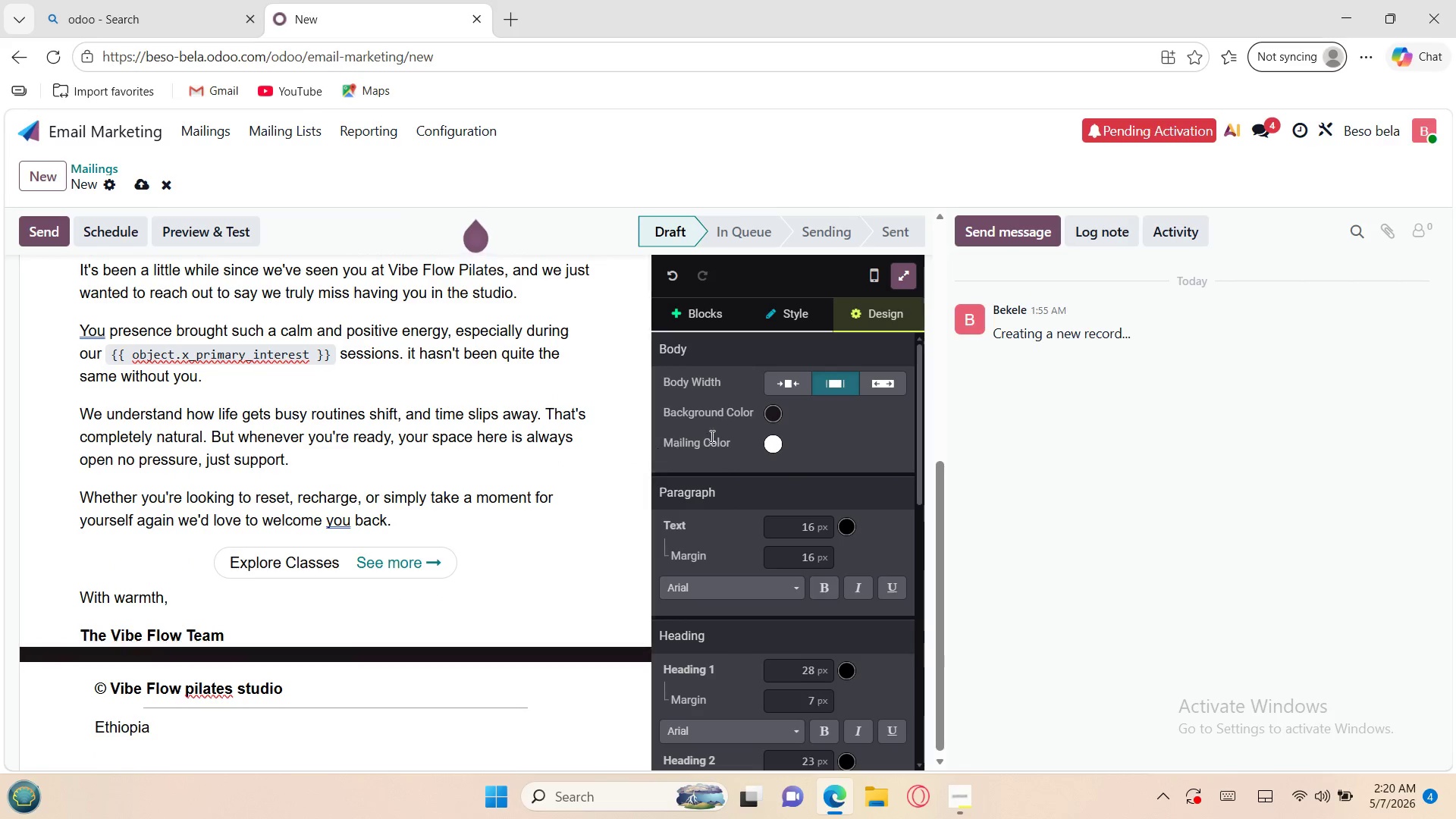 
left_click([775, 444])
 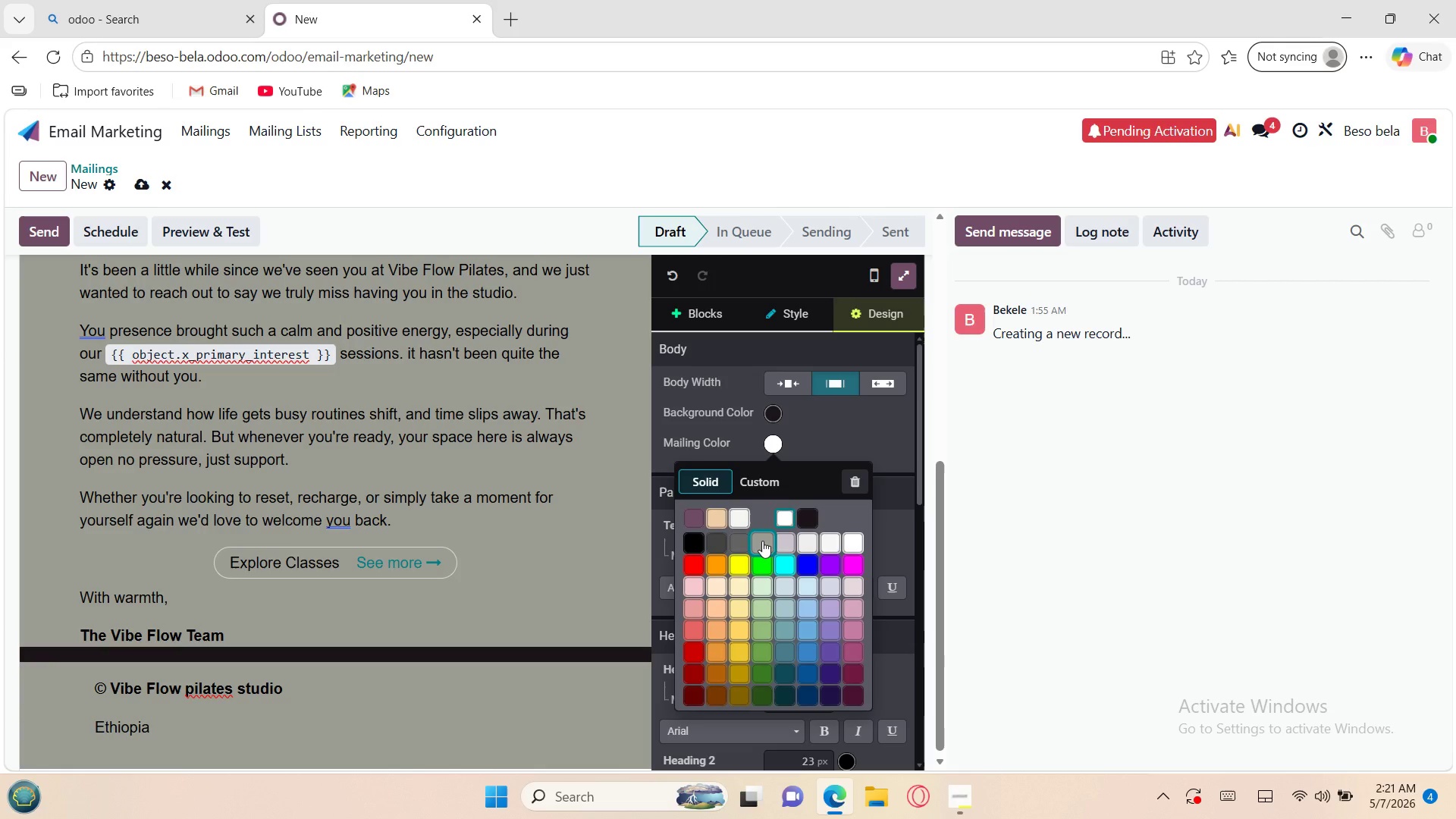 
wait(14.11)
 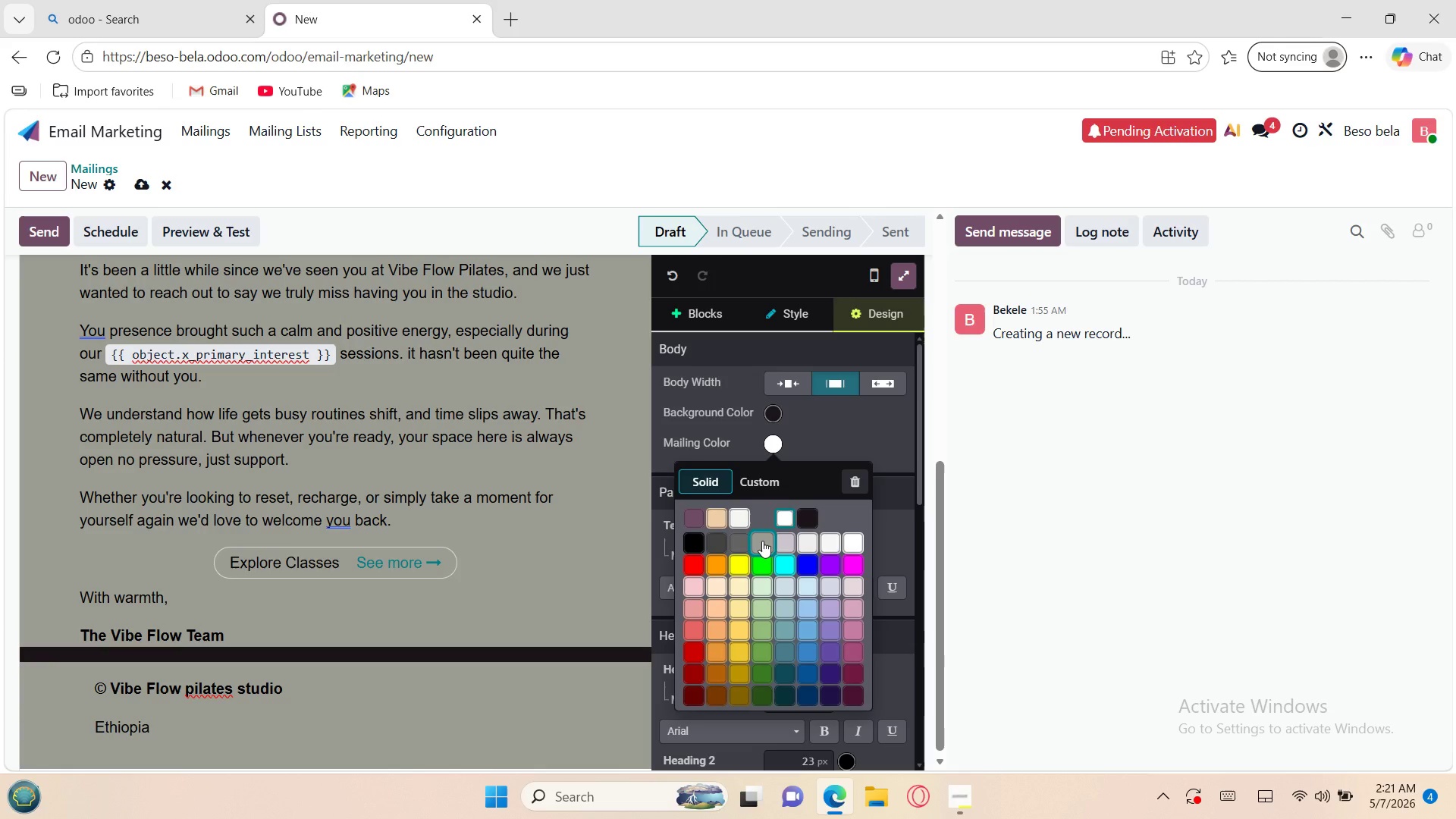 
left_click([792, 541])
 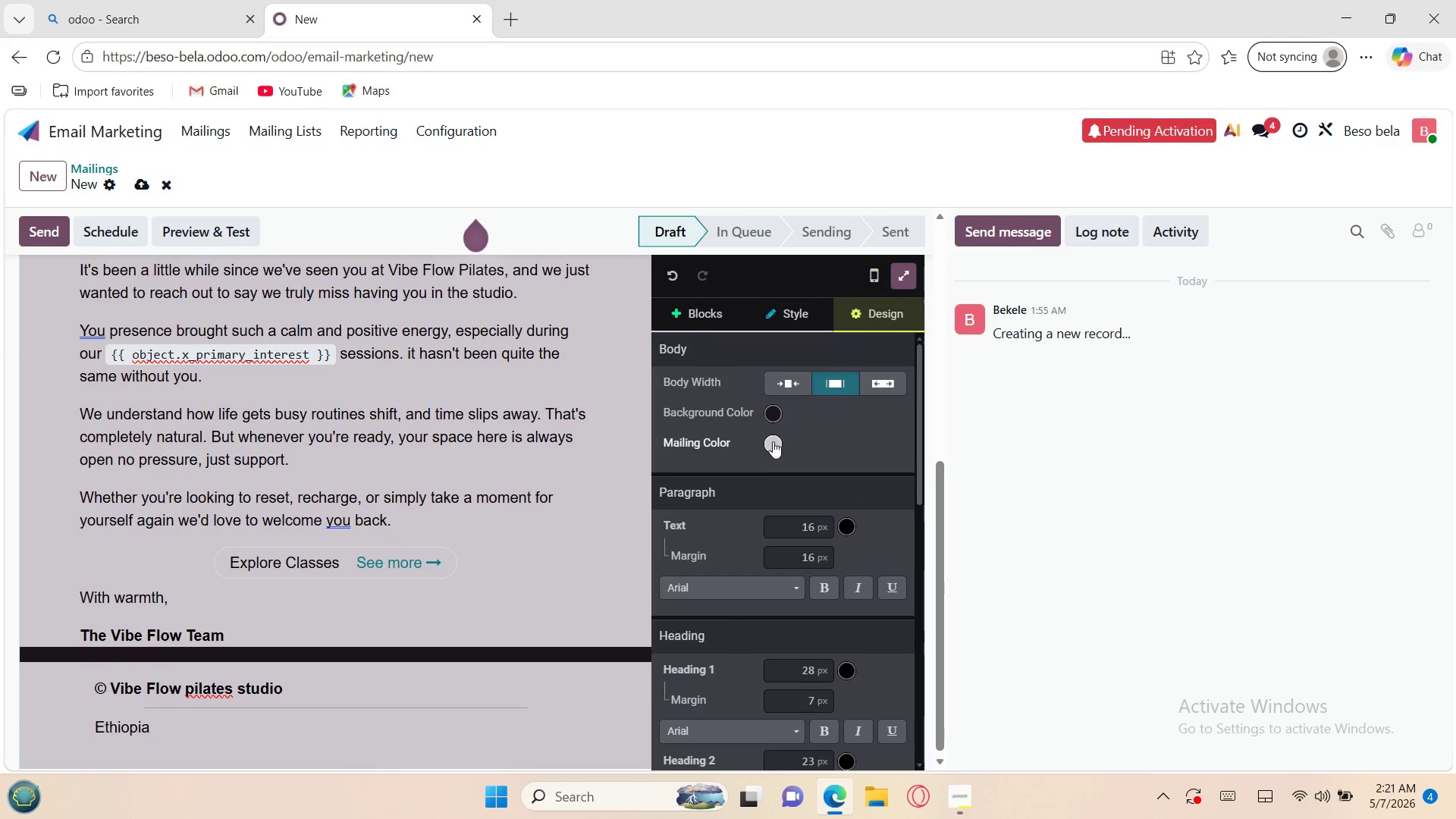 
left_click([773, 415])
 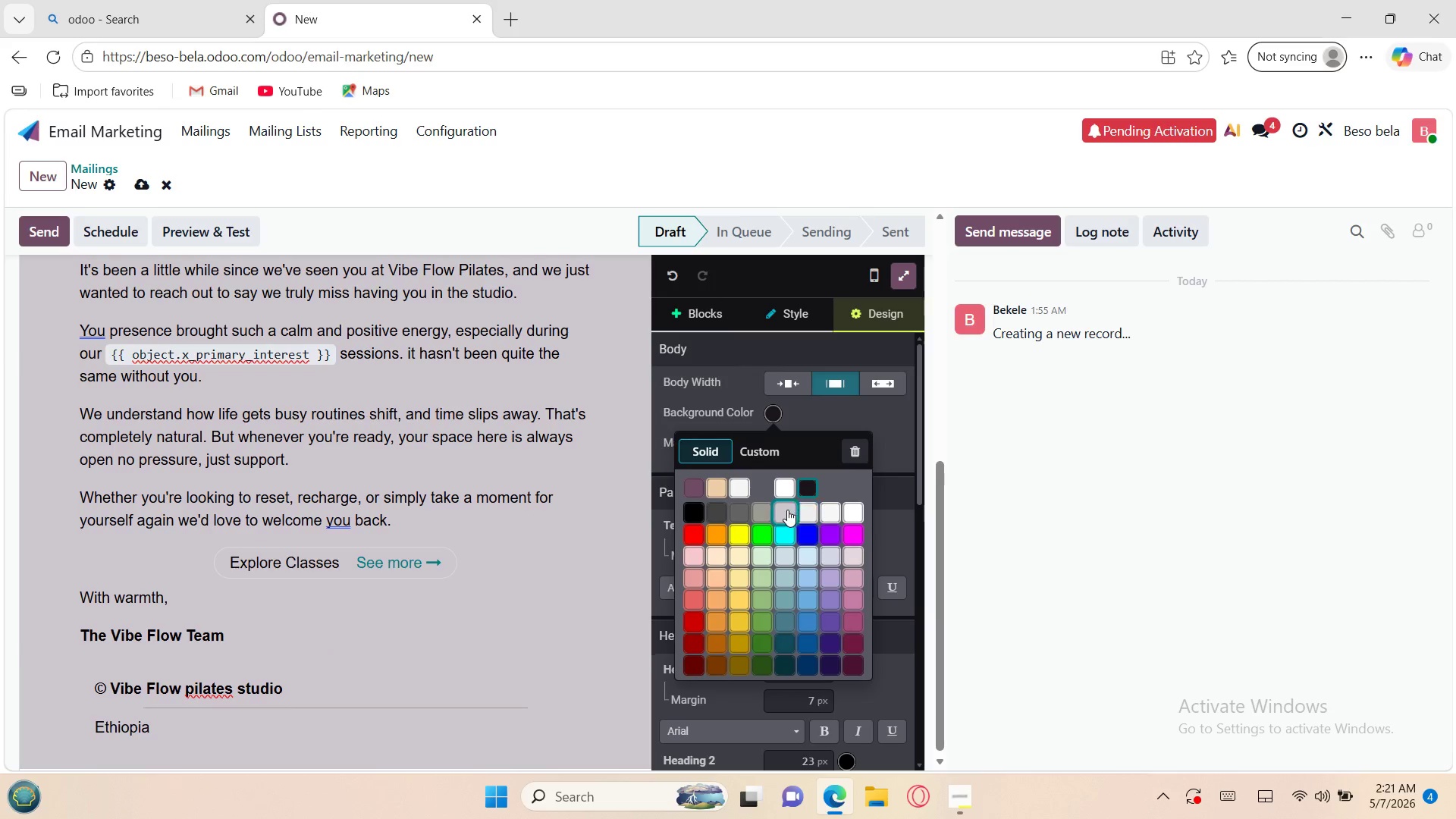 
left_click([782, 510])
 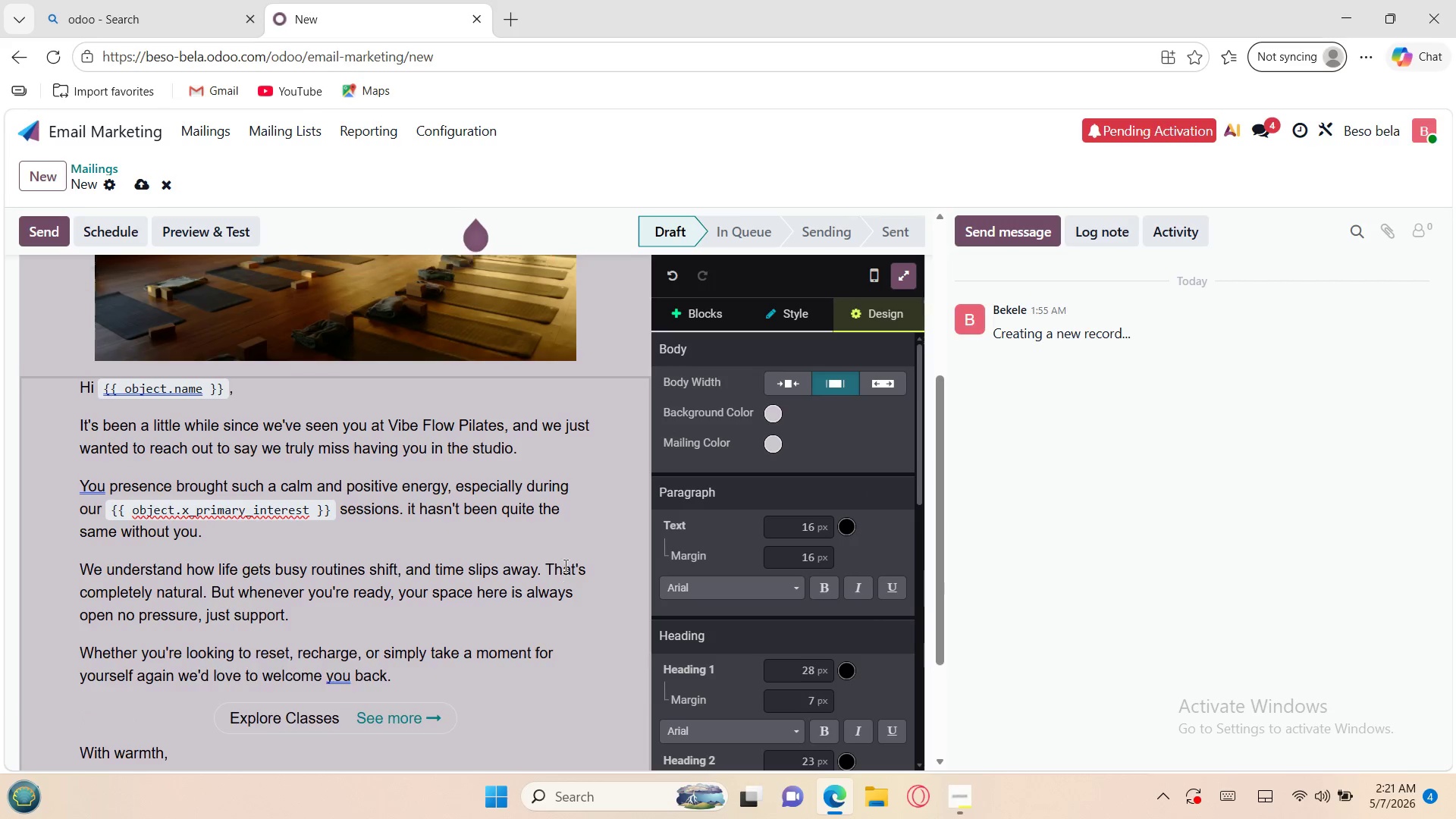 
left_click([599, 343])
 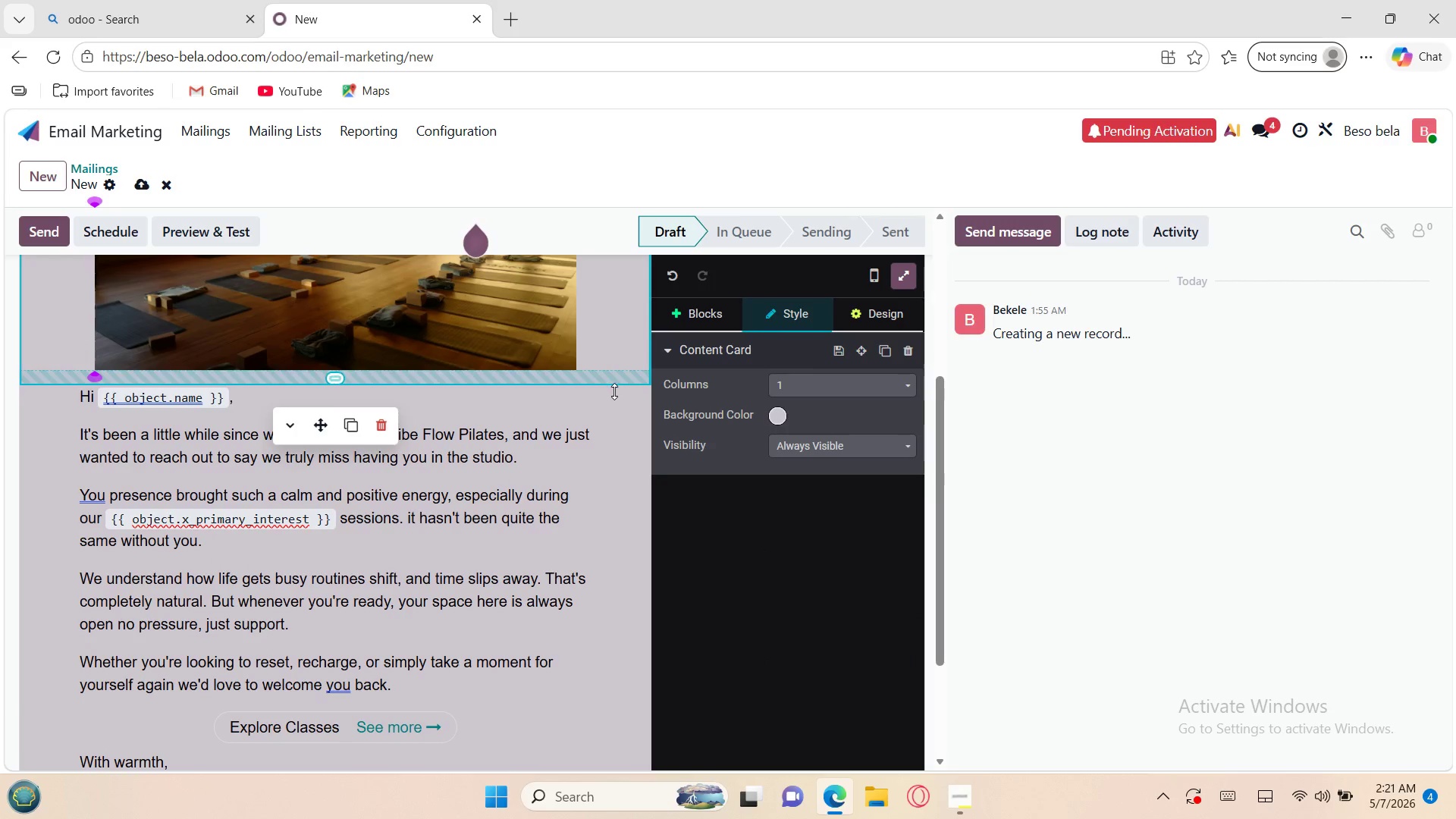 
left_click([621, 403])
 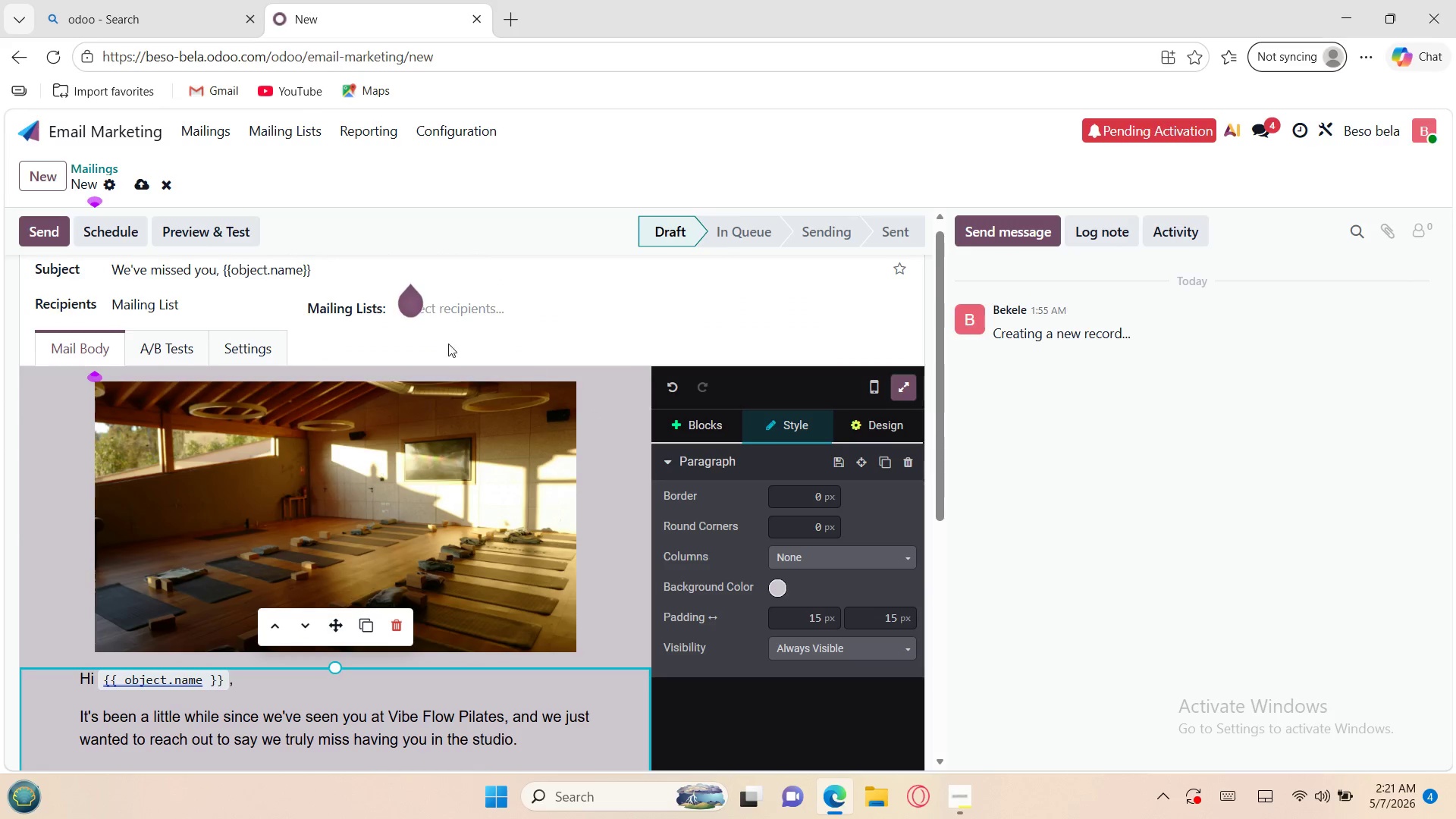 
wait(5.02)
 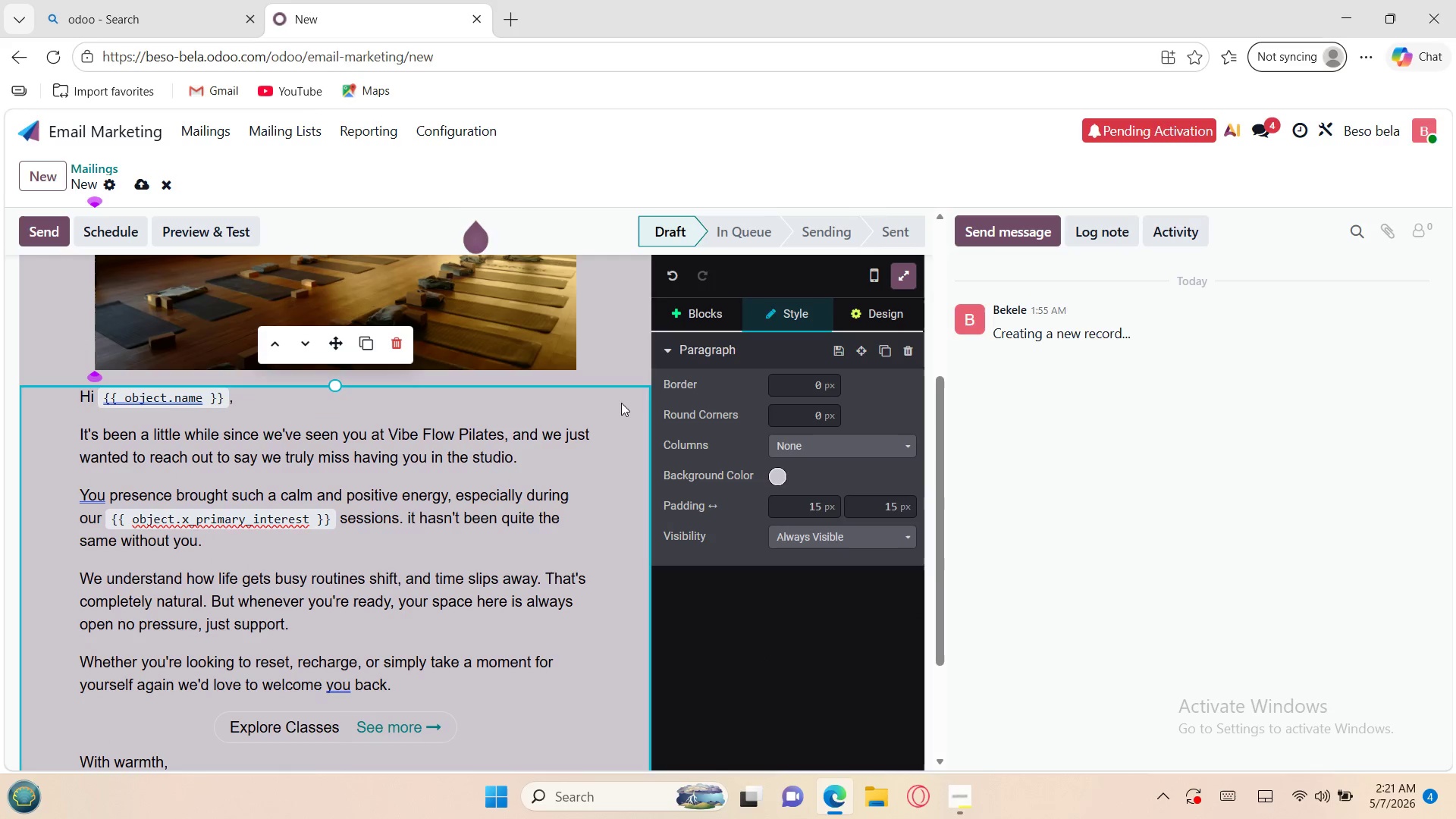 
left_click([44, 172])
 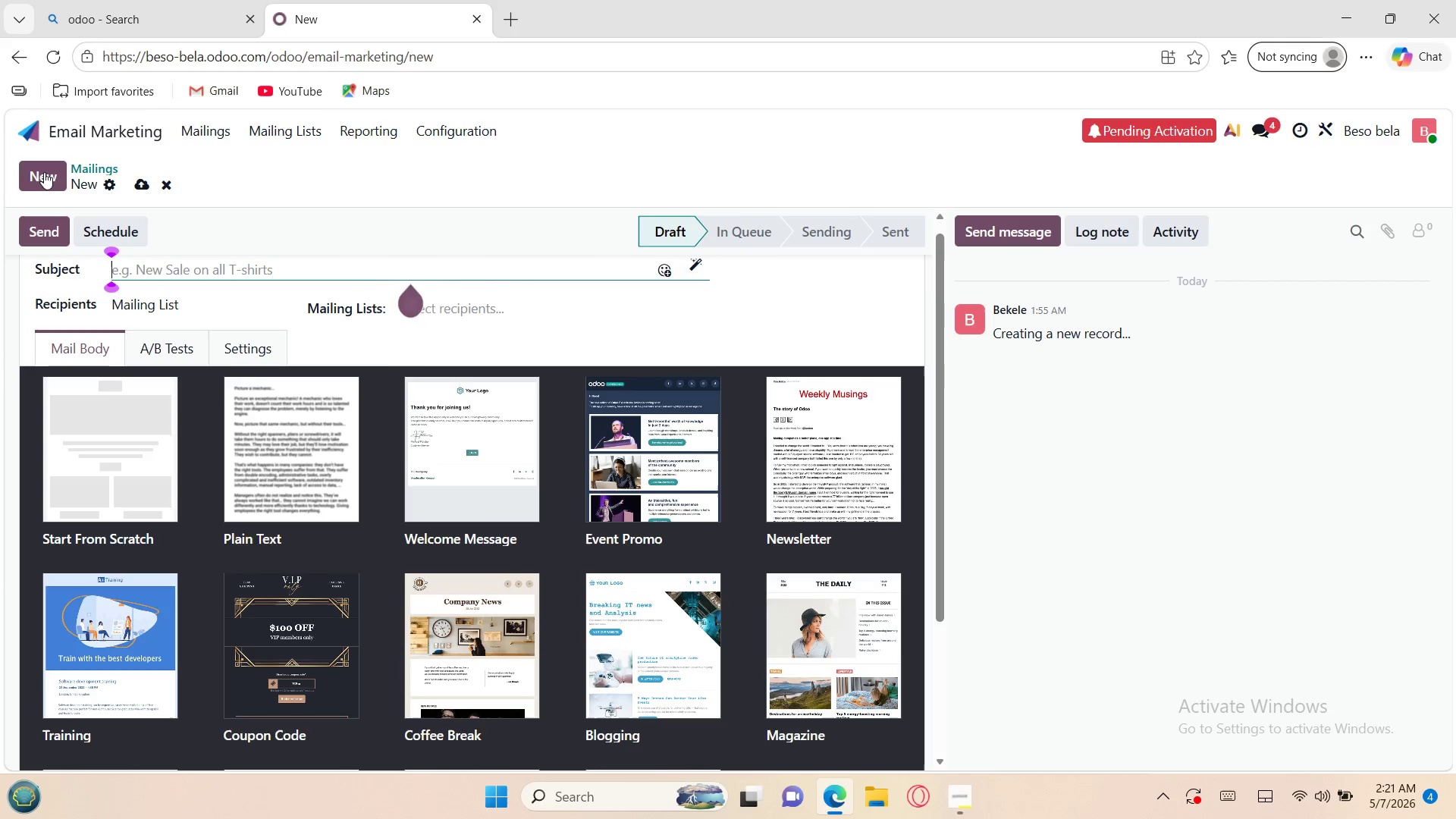 
wait(18.67)
 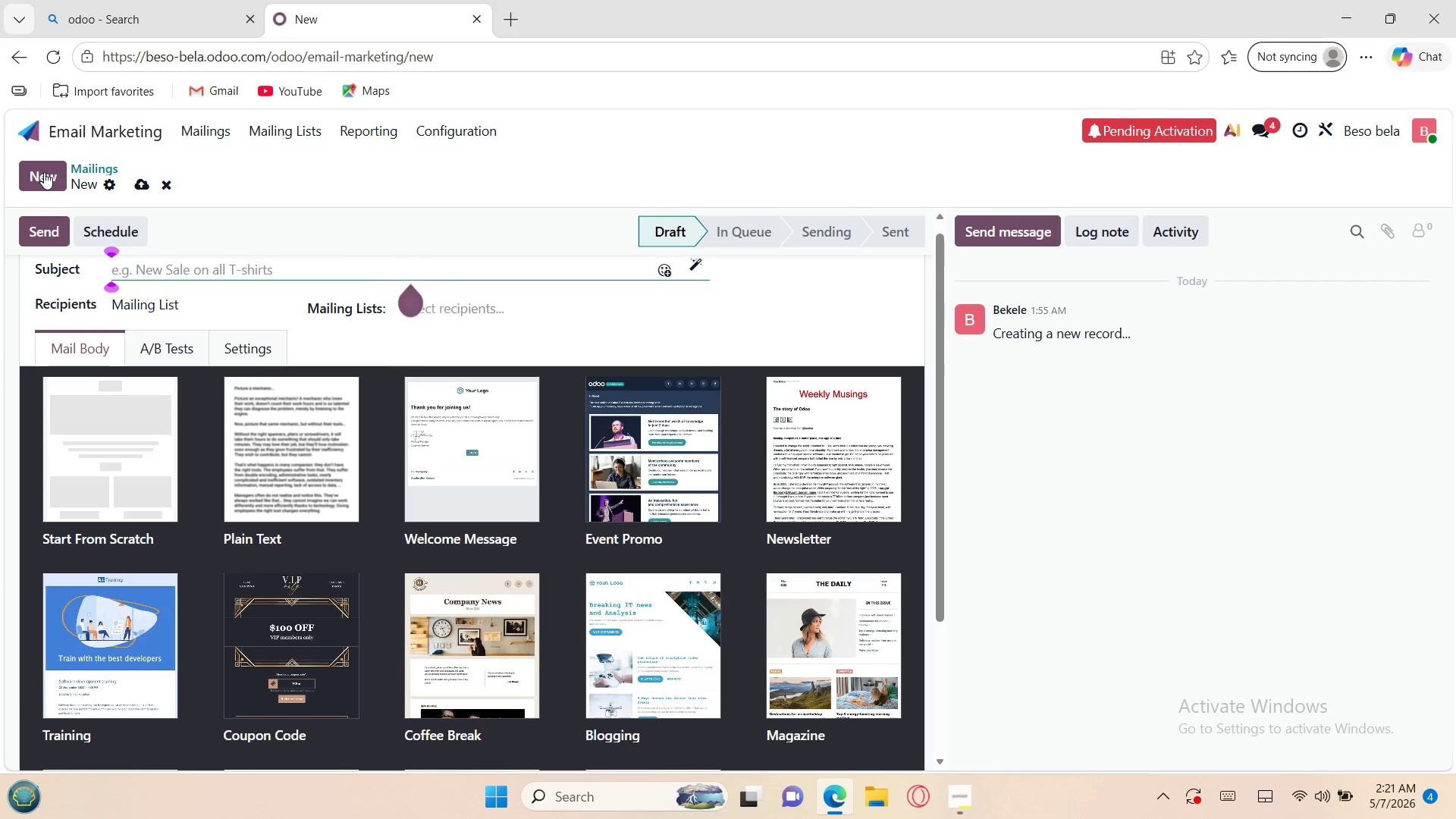 
type({{objet.name}}, see what's new at the studio)
 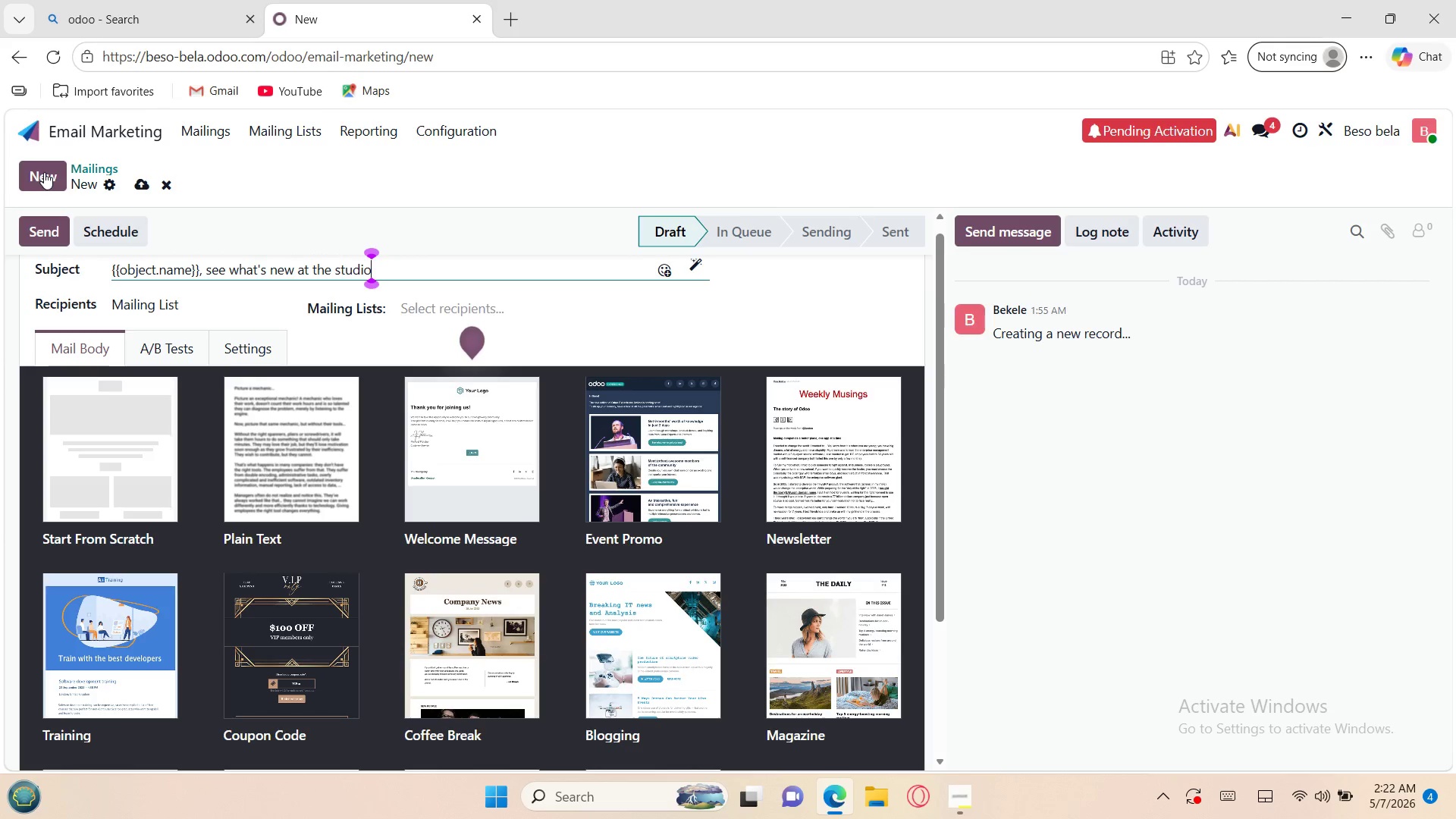 
hold_key(key=C, duration=0.31)
 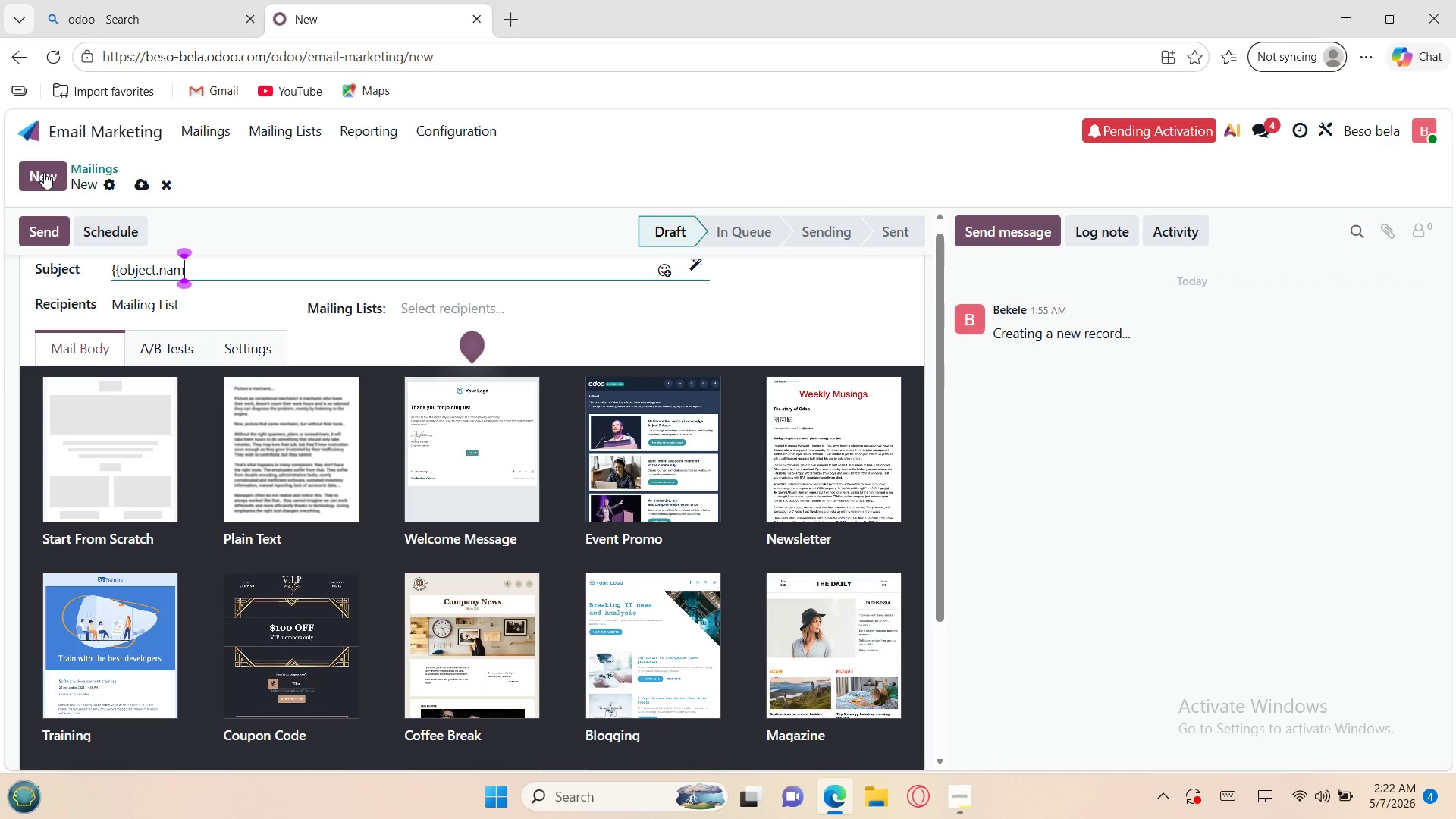 
wait(7.5)
 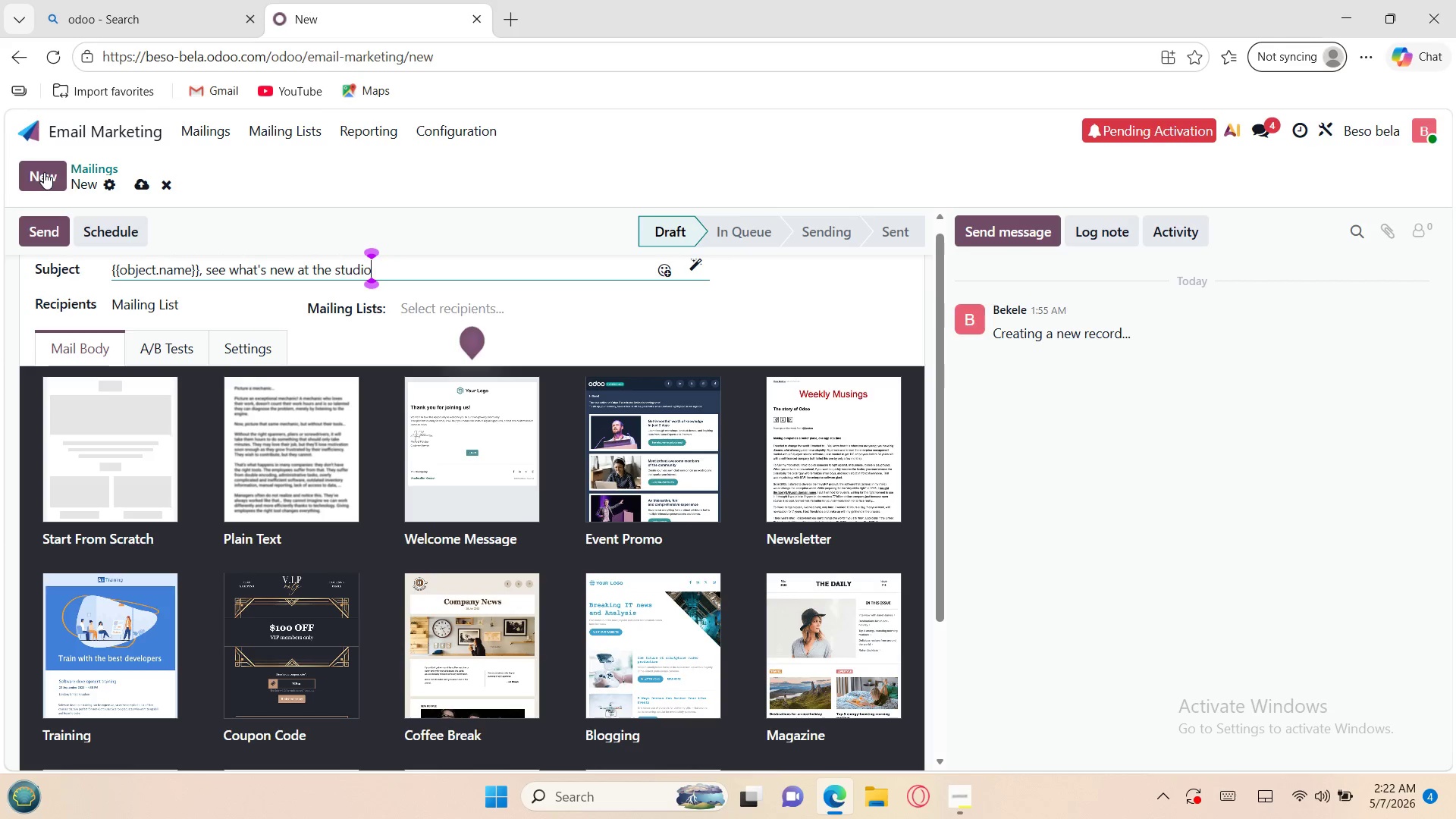 
left_click([413, 313])
 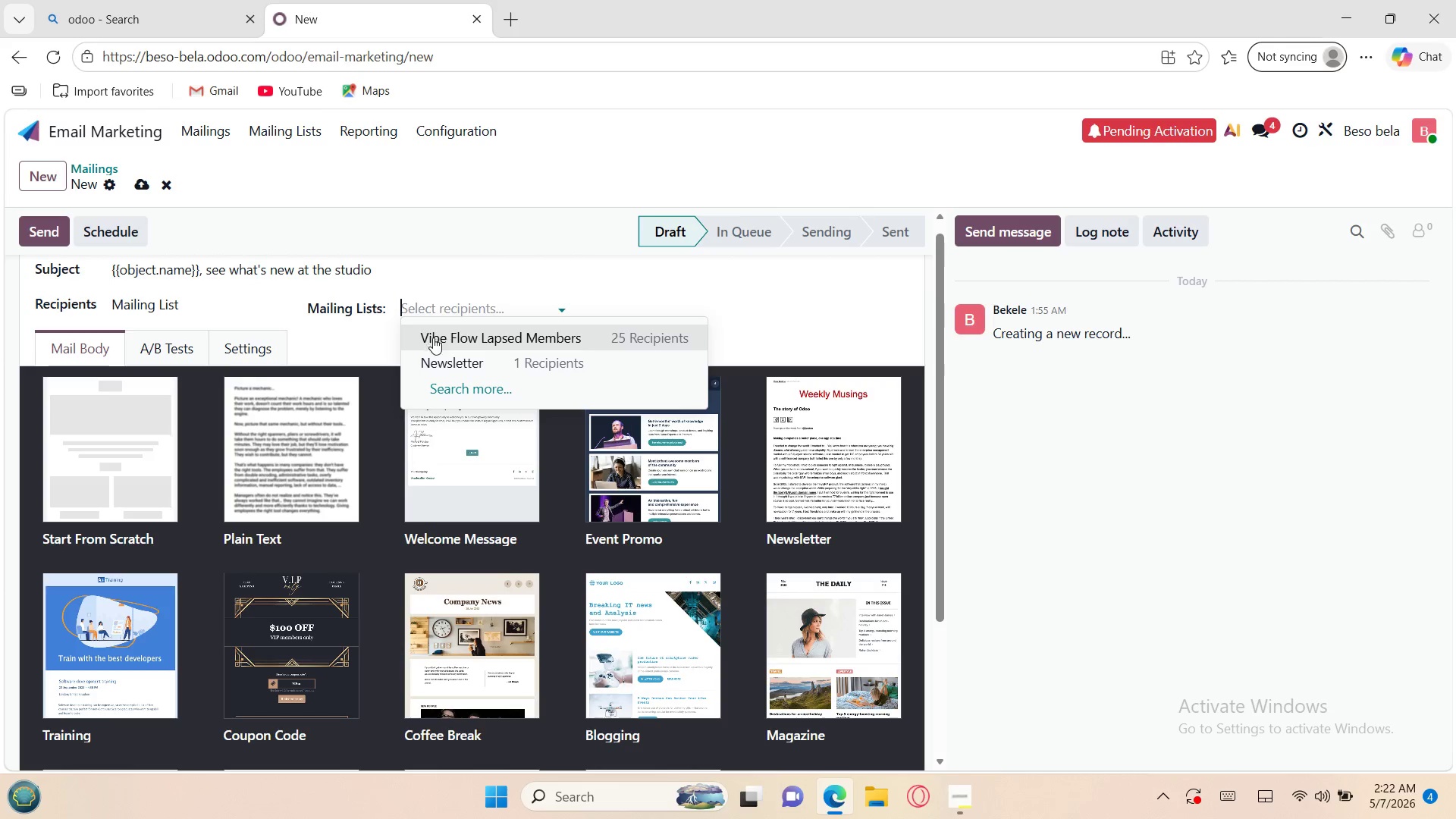 
left_click([435, 339])
 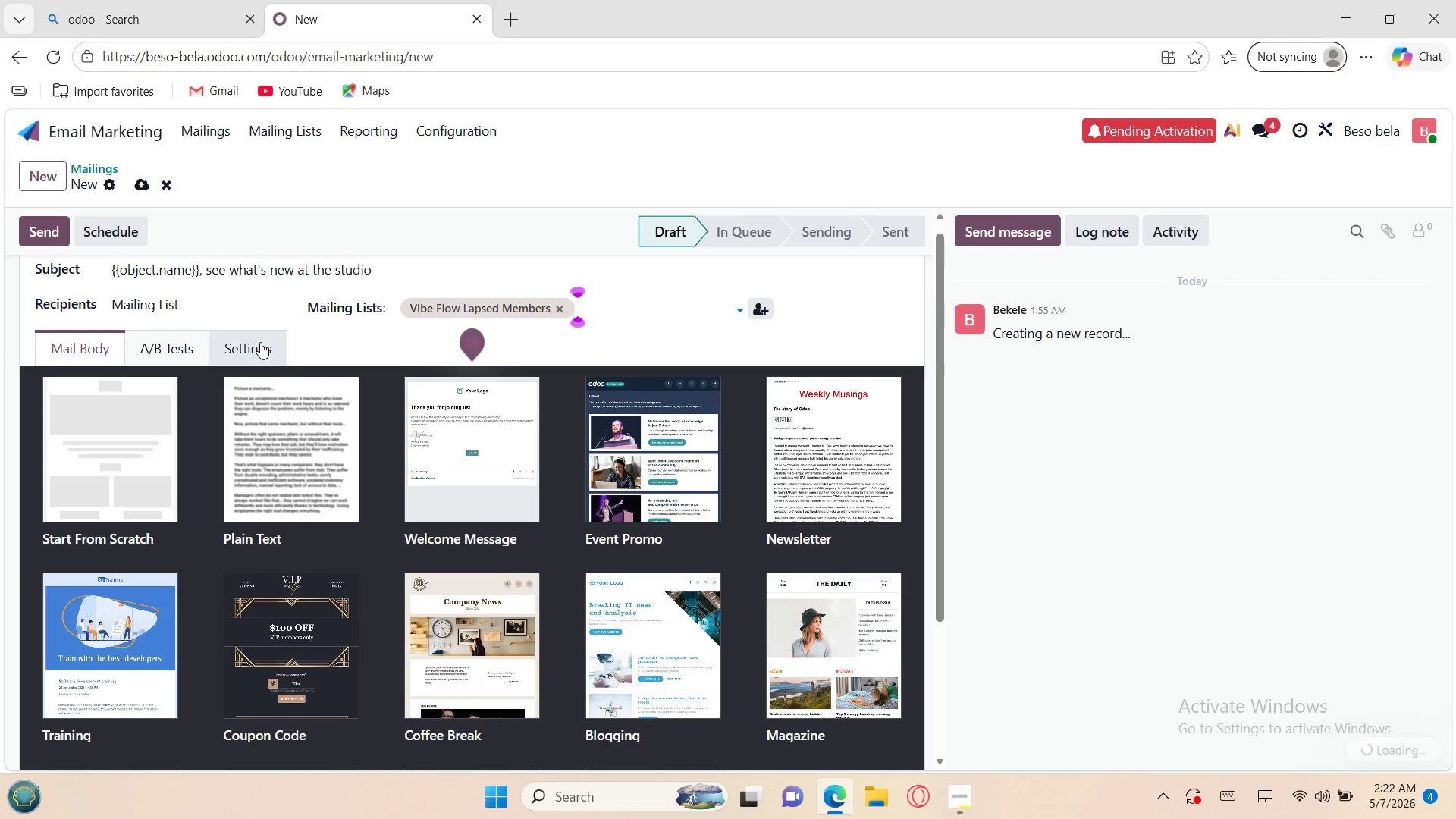 
left_click([260, 342])
 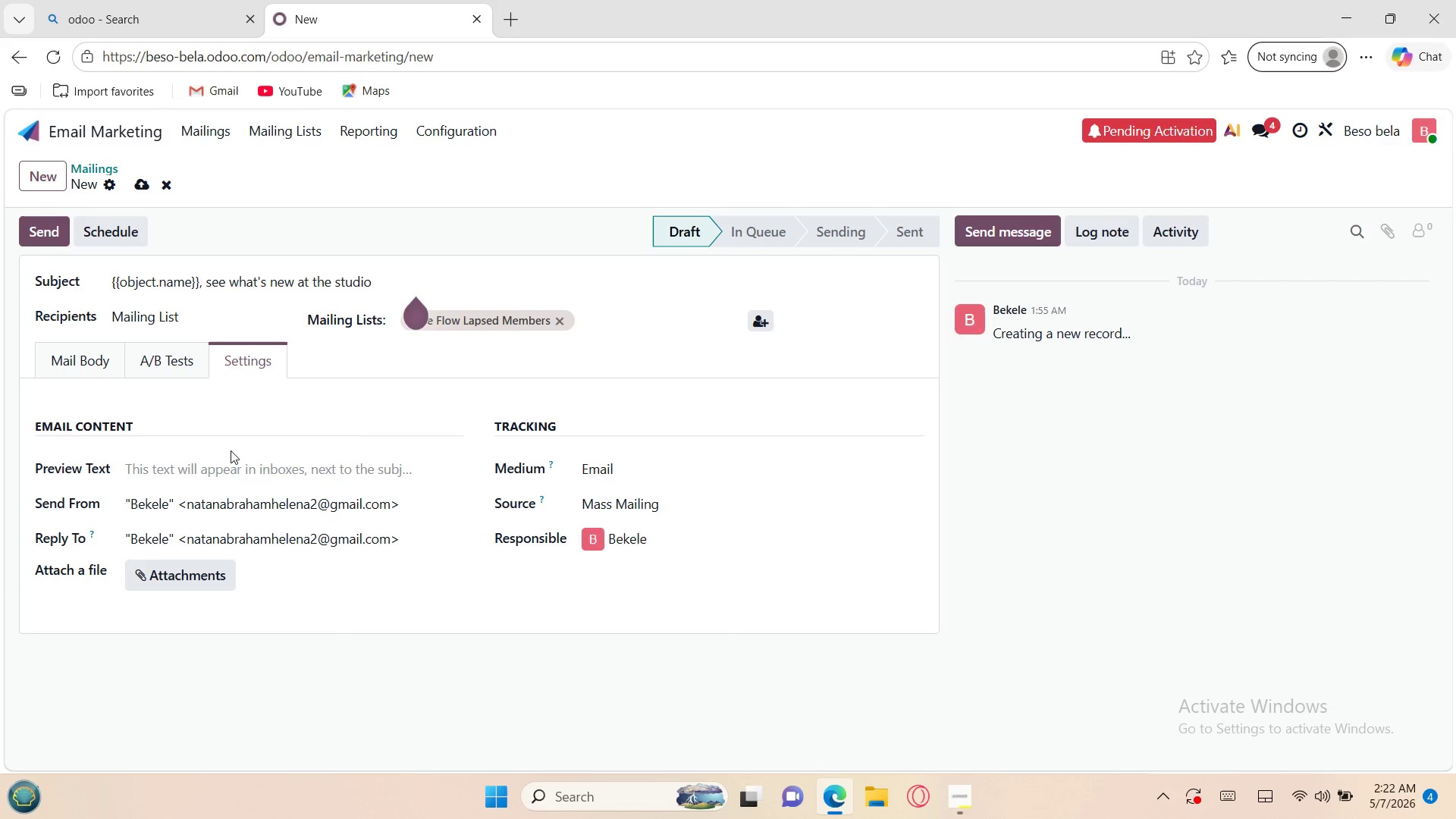 
left_click([223, 462])
 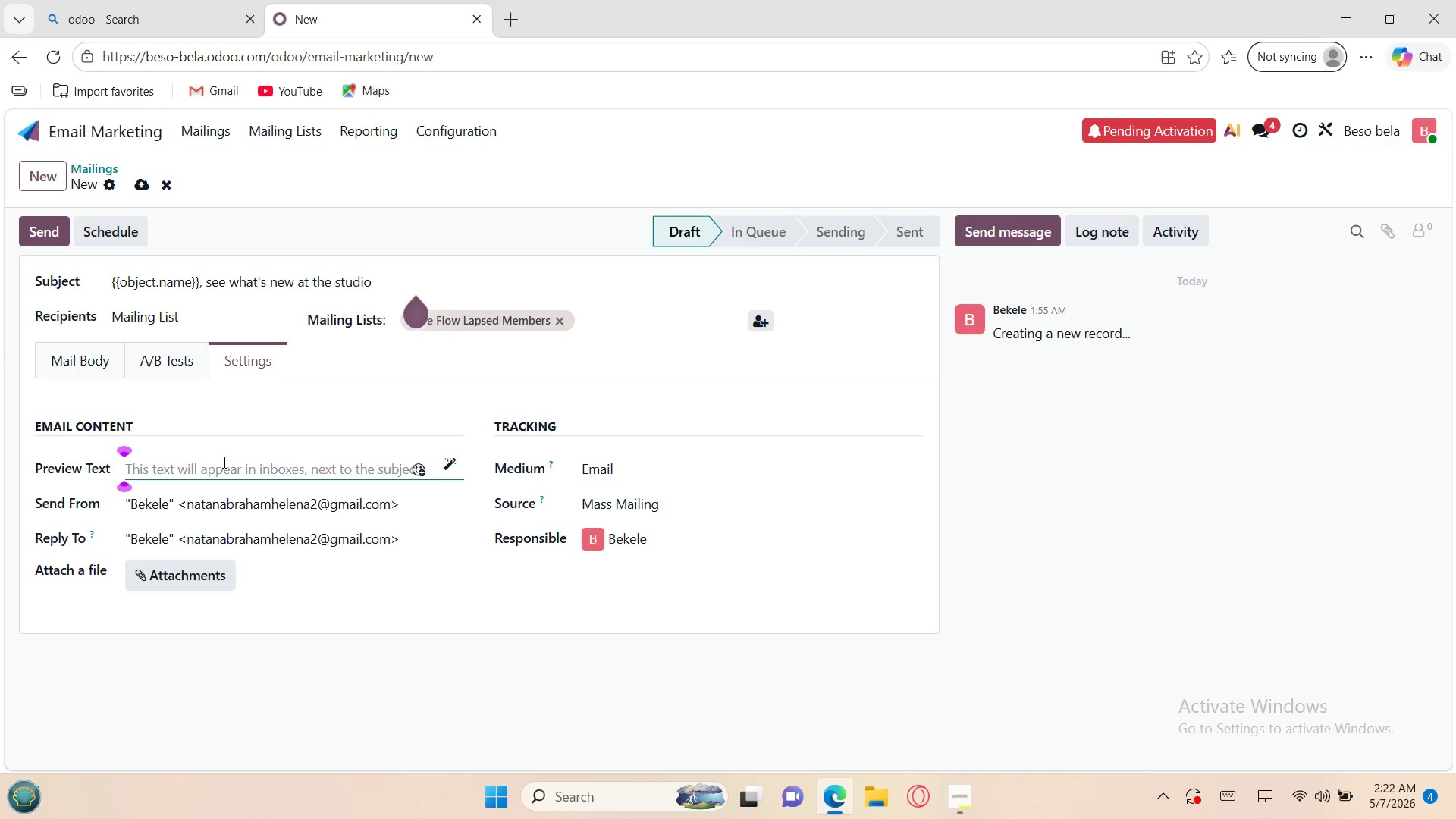 
wait(16.89)
 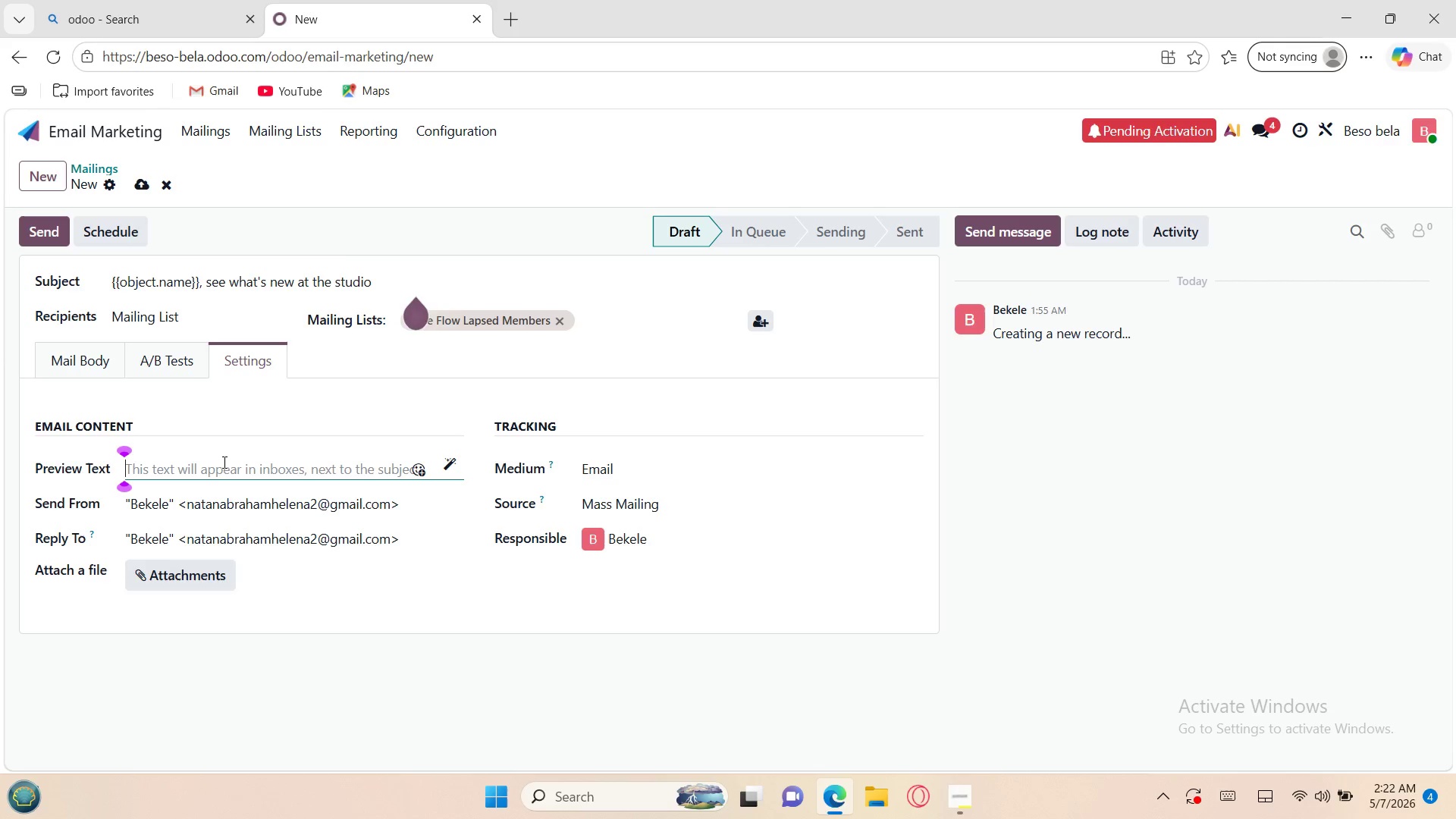 
type(A Fr)
key(Backspace)
key(Backspace)
type(fre)
 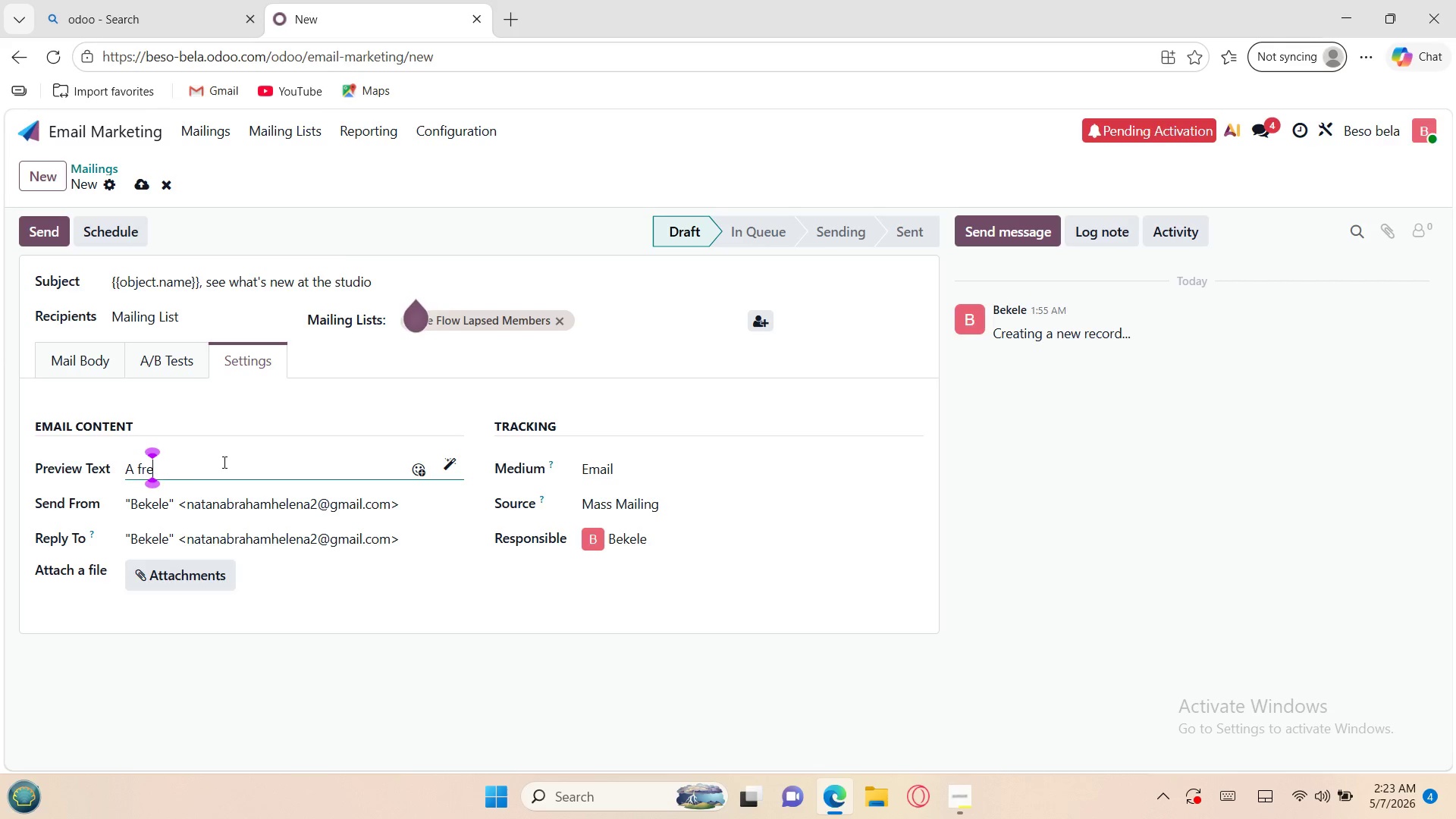 
type(sh )
 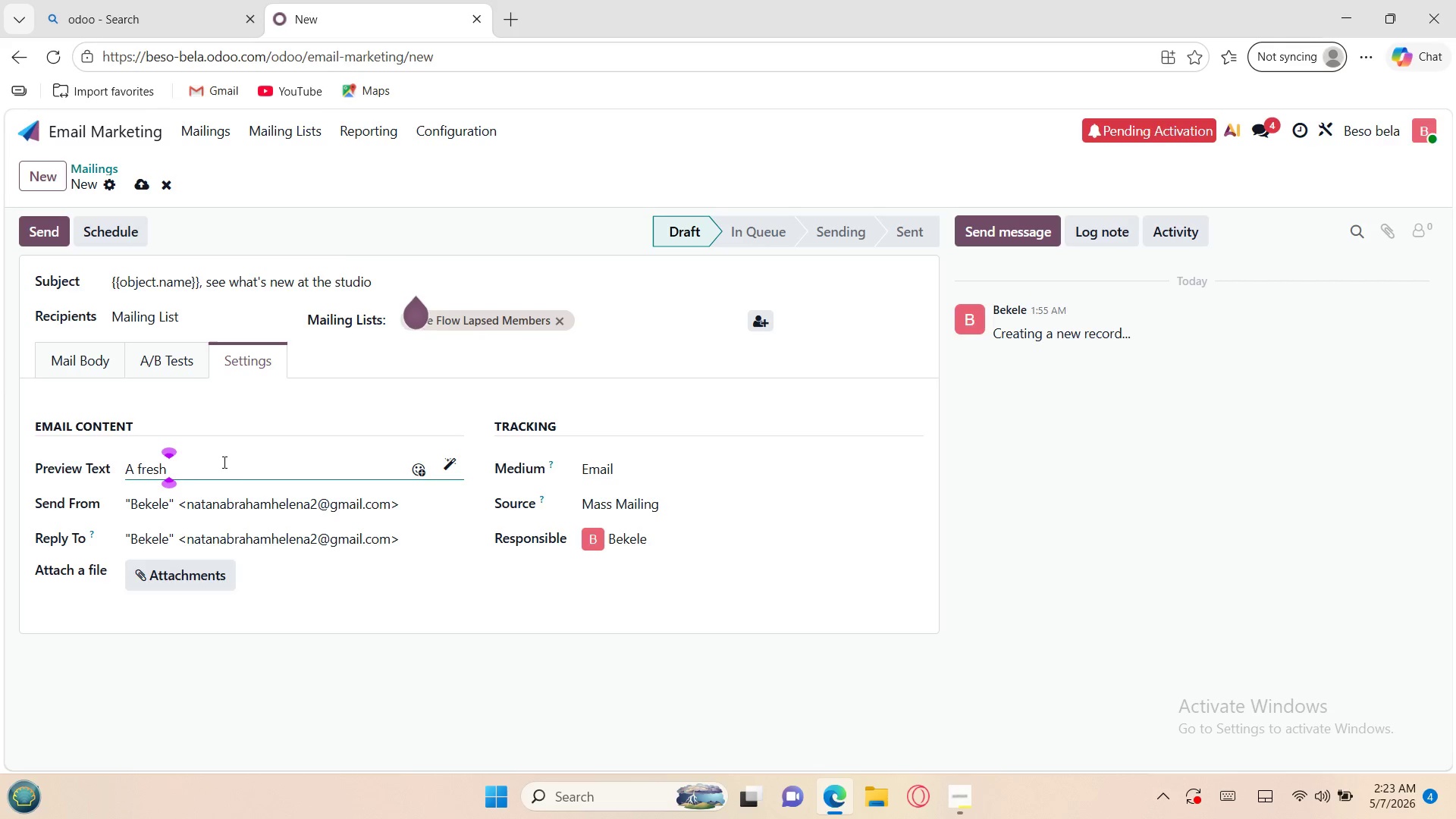 
type(experience is waiting)
 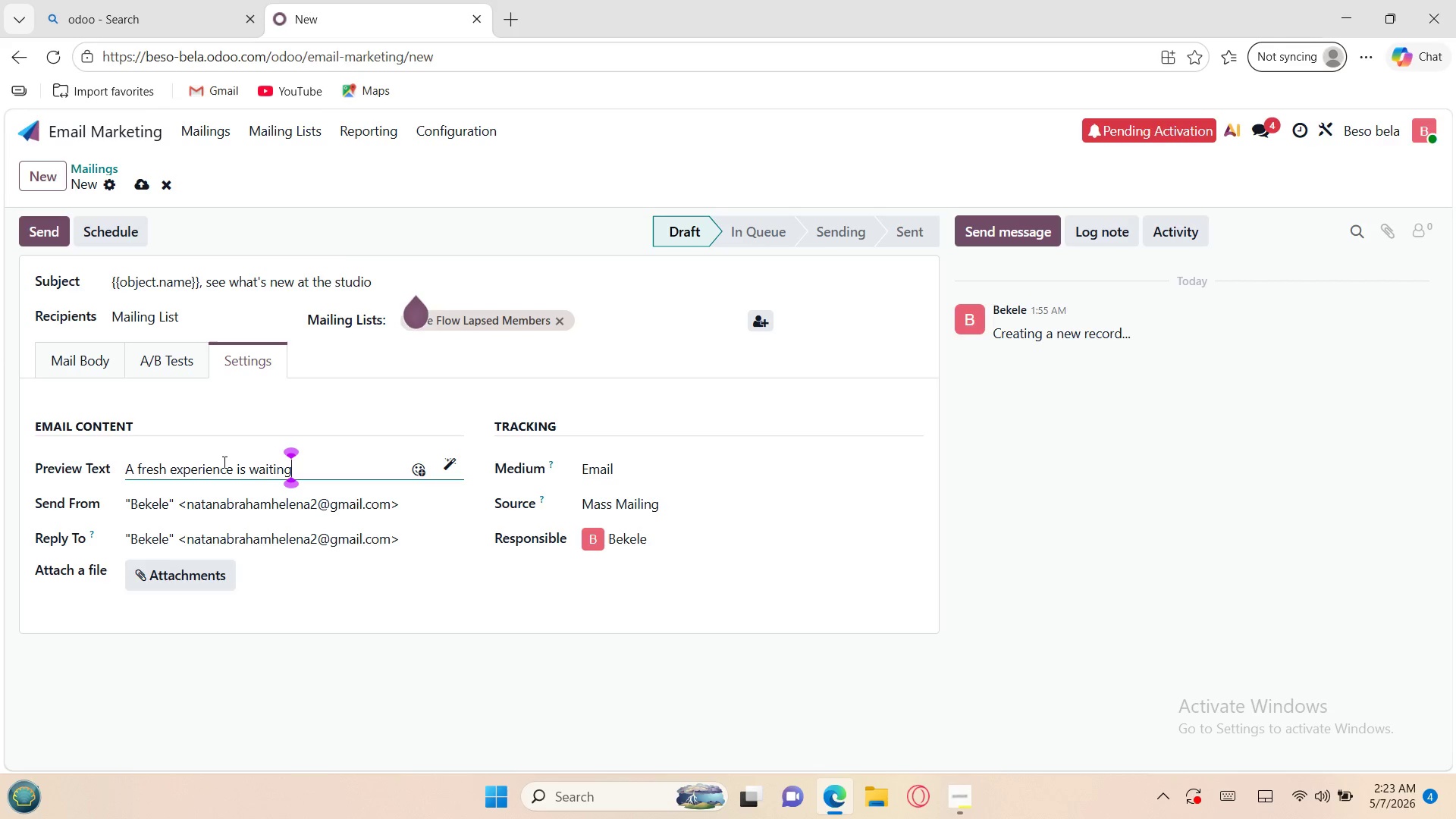 
wait(5.83)
 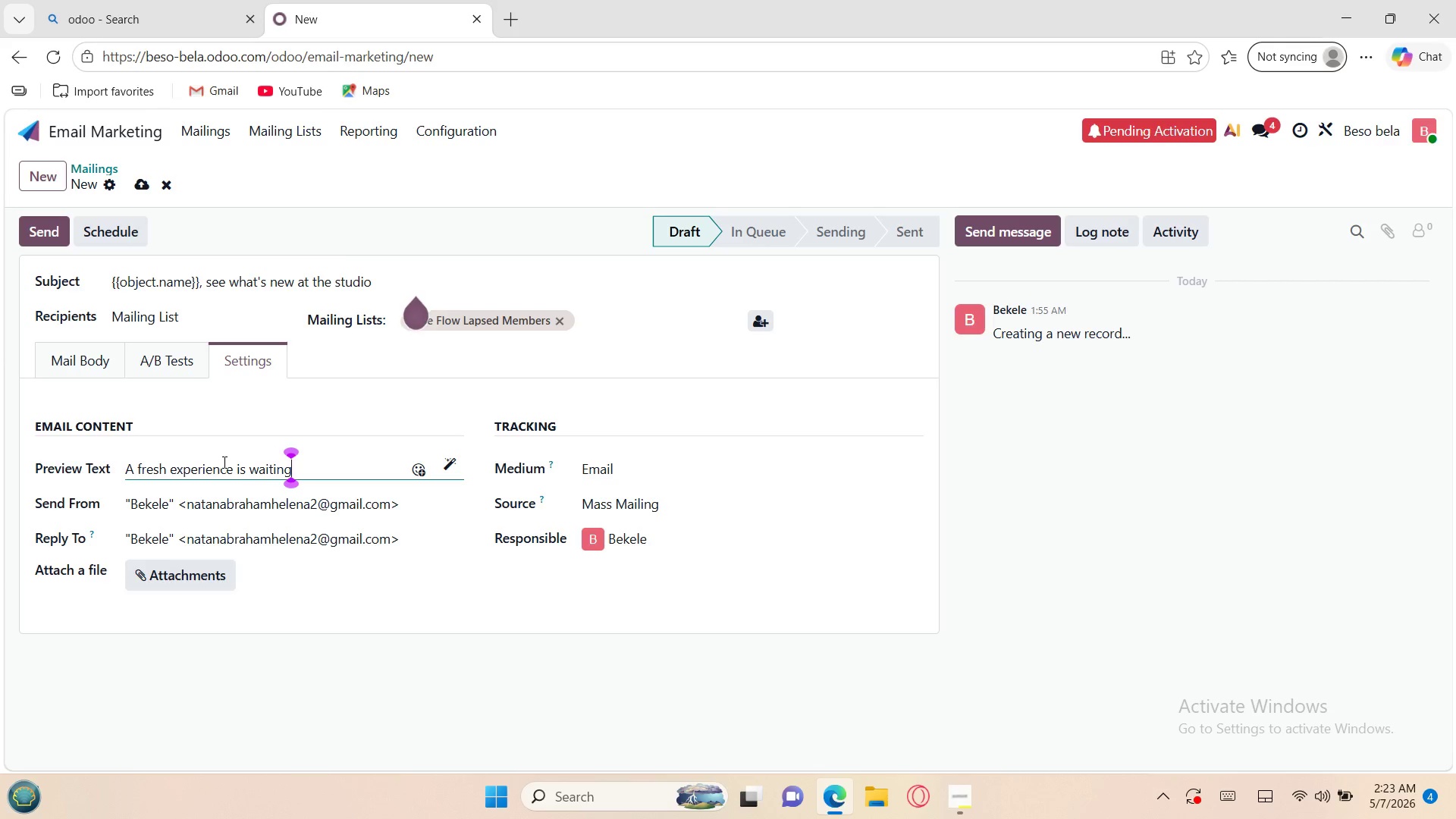 
type( for you')
 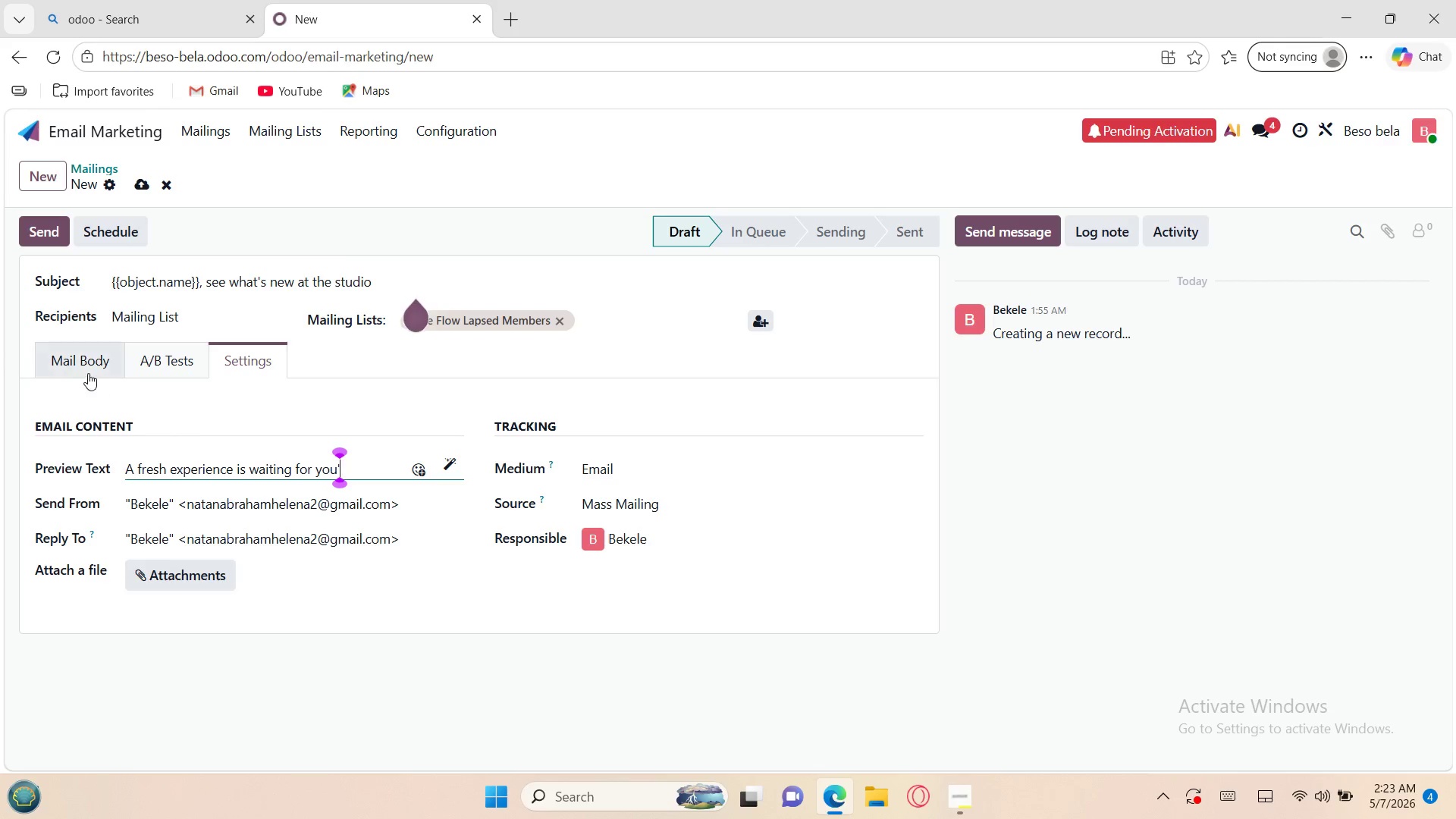 
left_click([80, 366])
 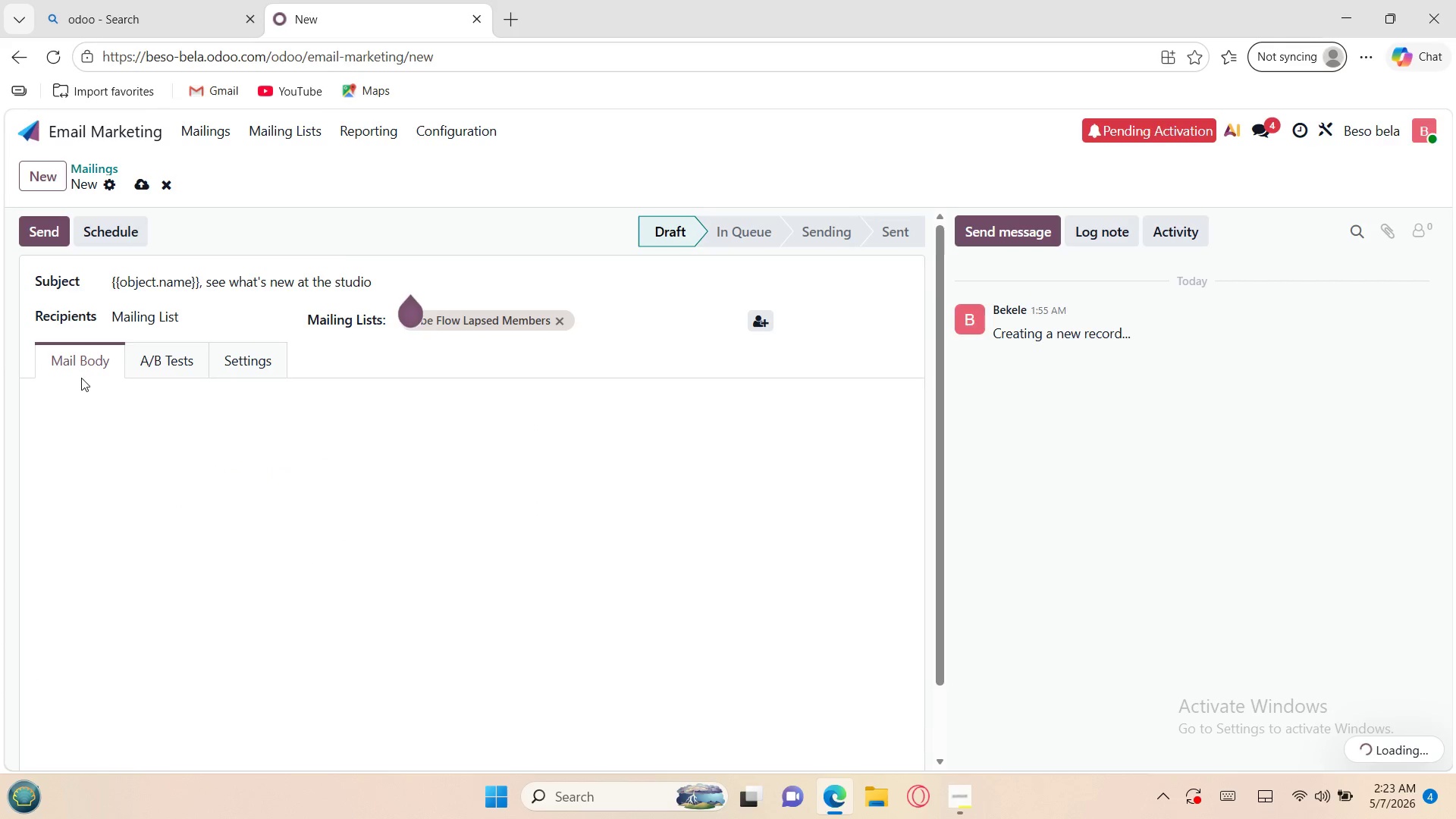 
mouse_move([143, 438])
 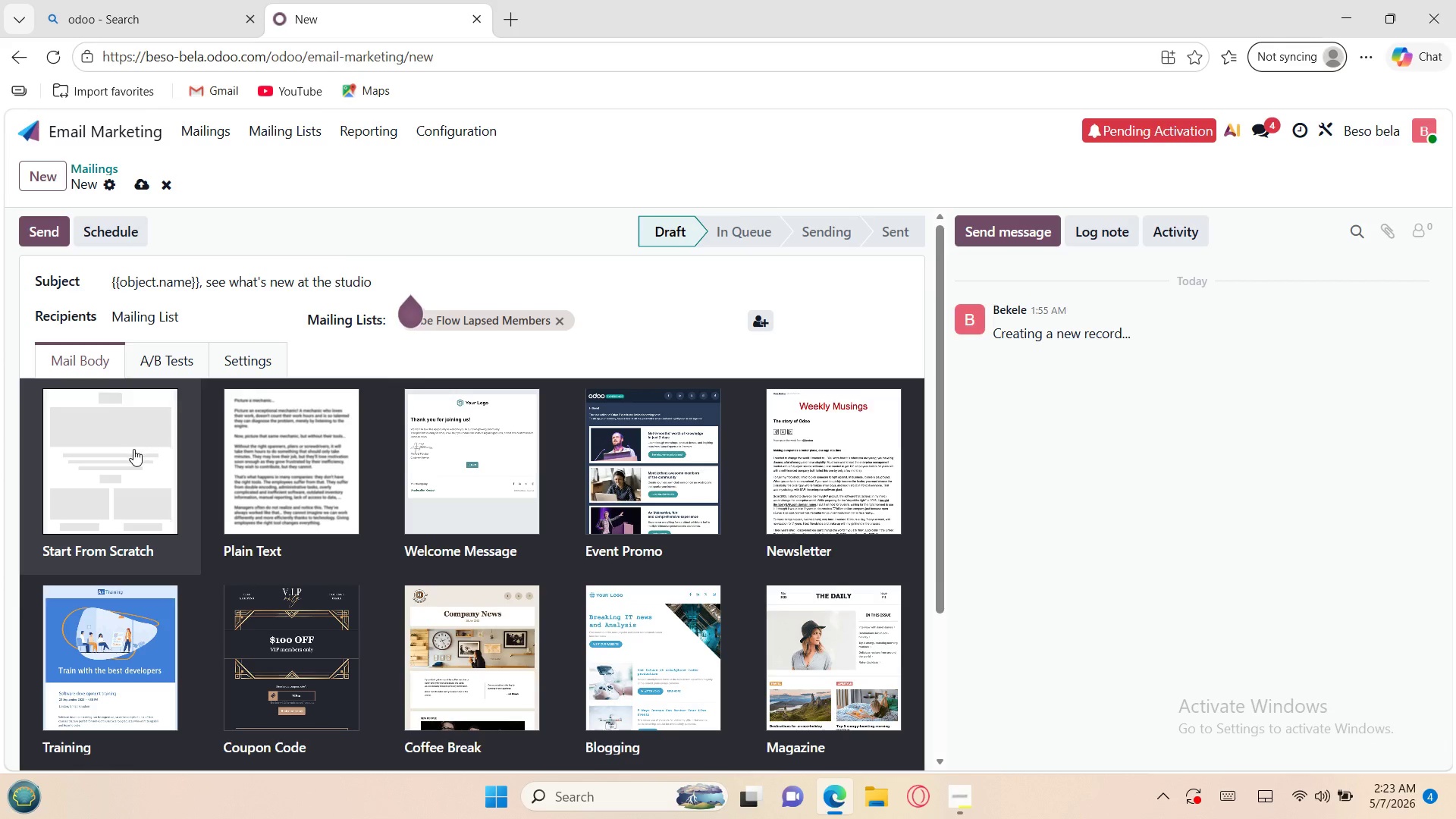 
left_click([133, 449])
 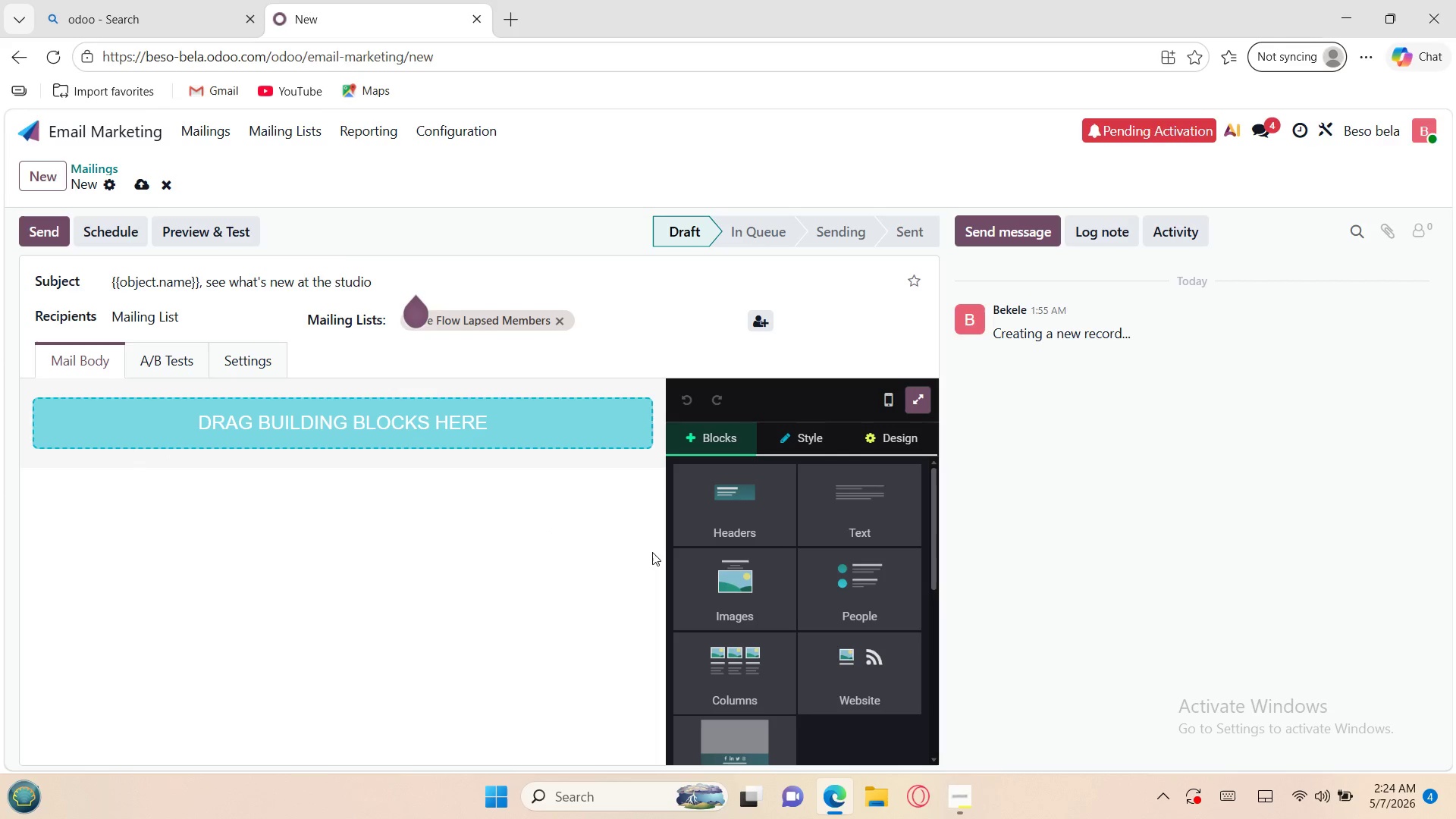 
wait(6.83)
 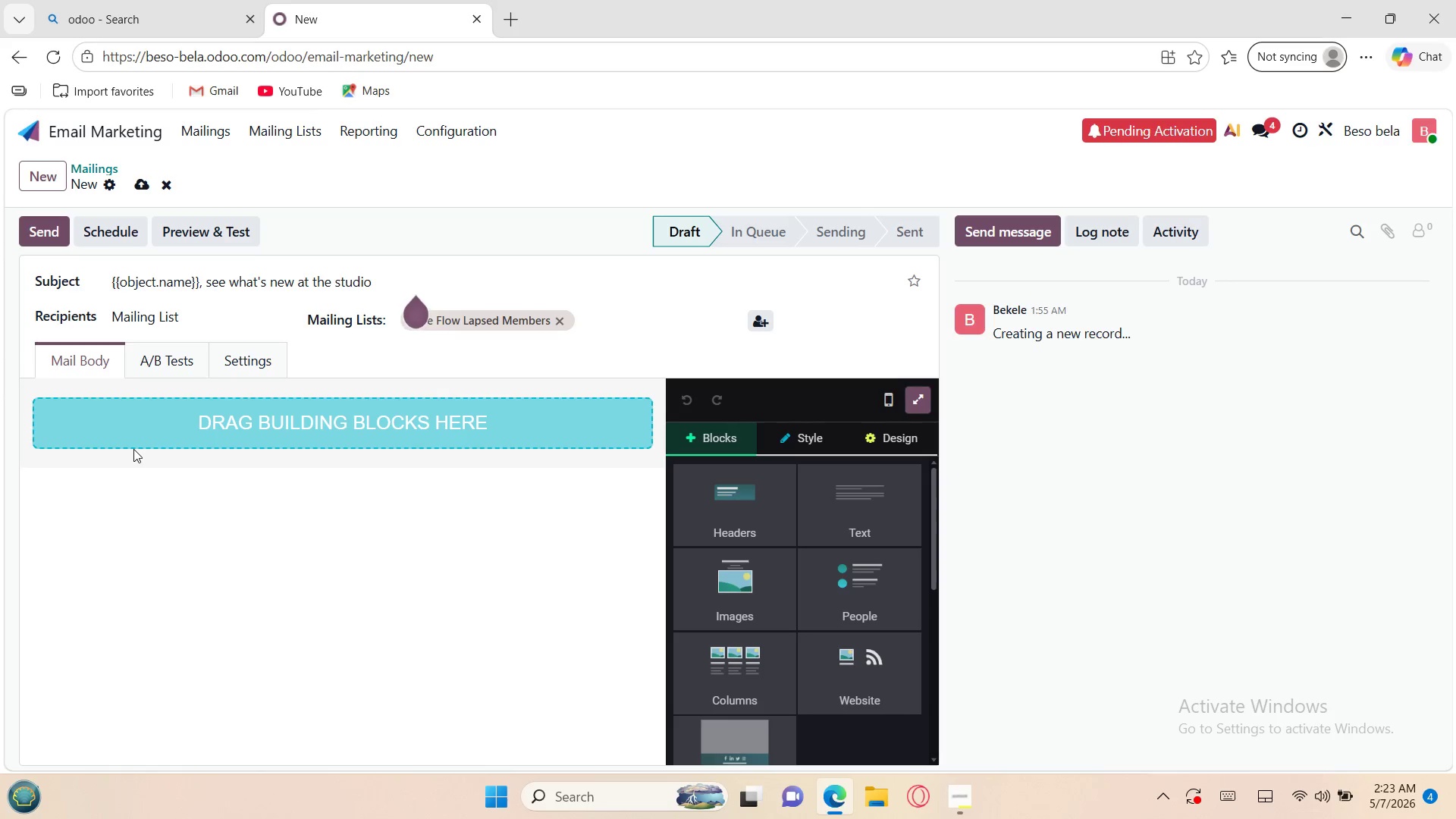 
left_click([733, 592])
 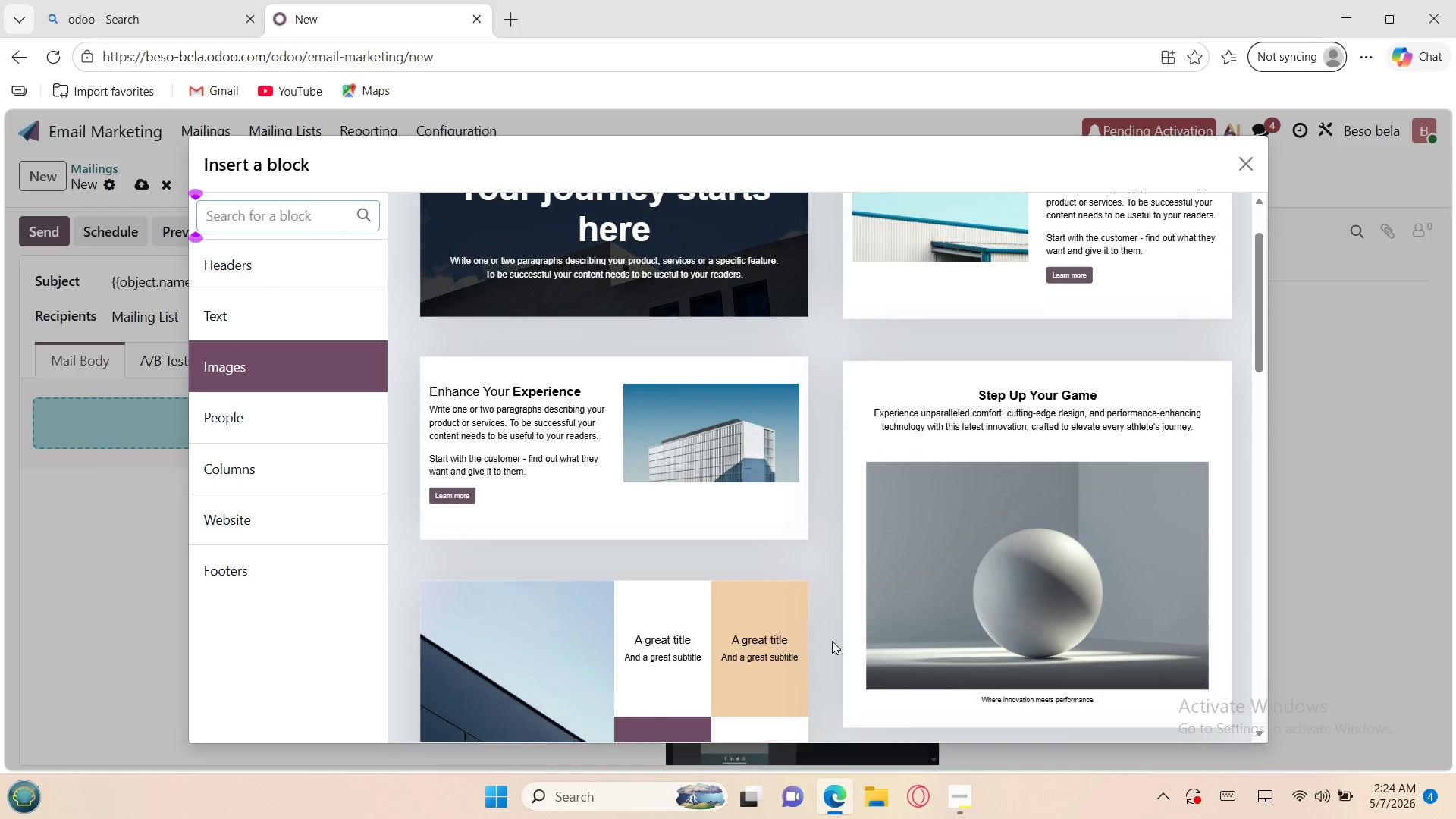 
wait(11.45)
 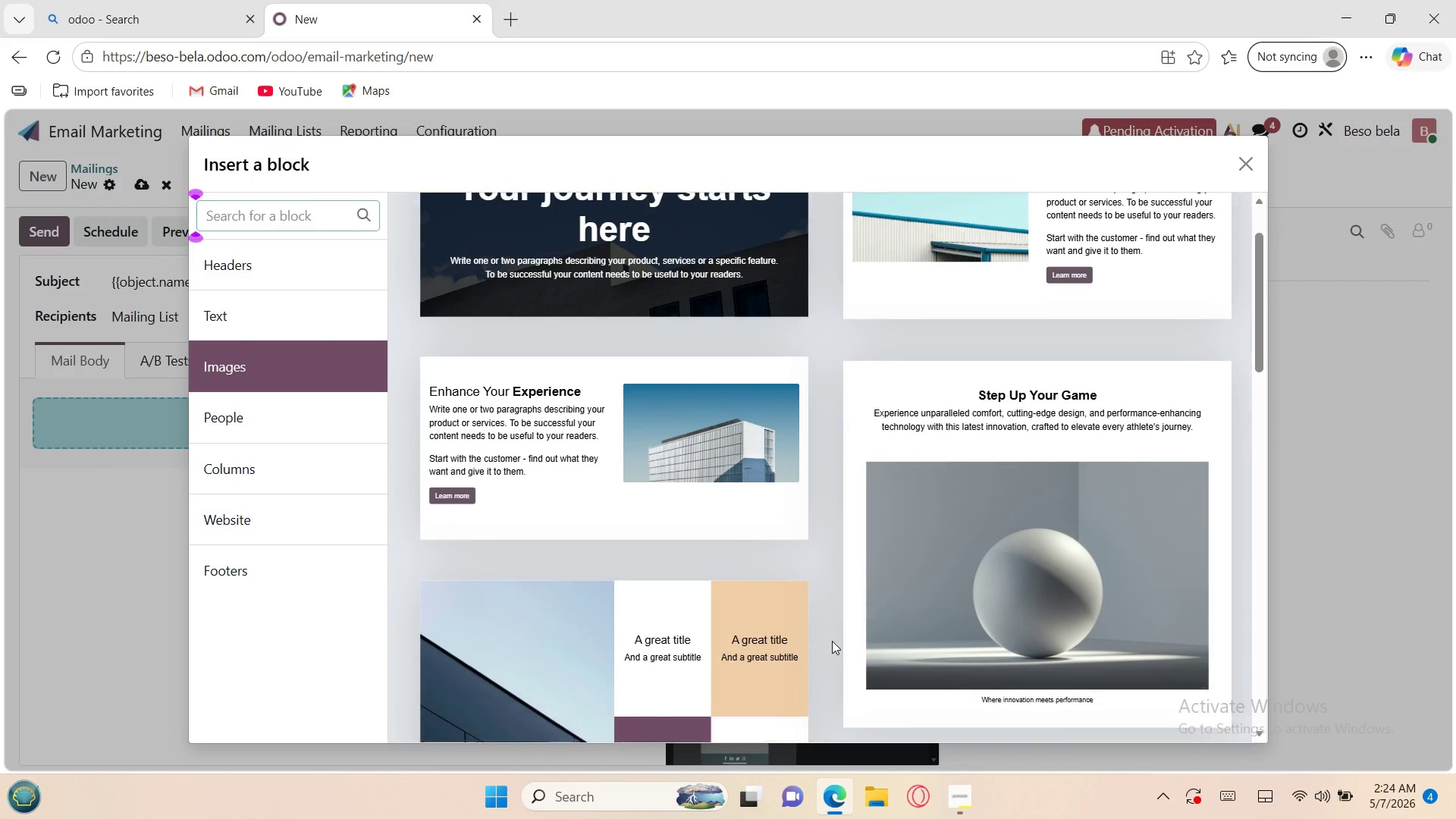 
left_click([874, 639])
 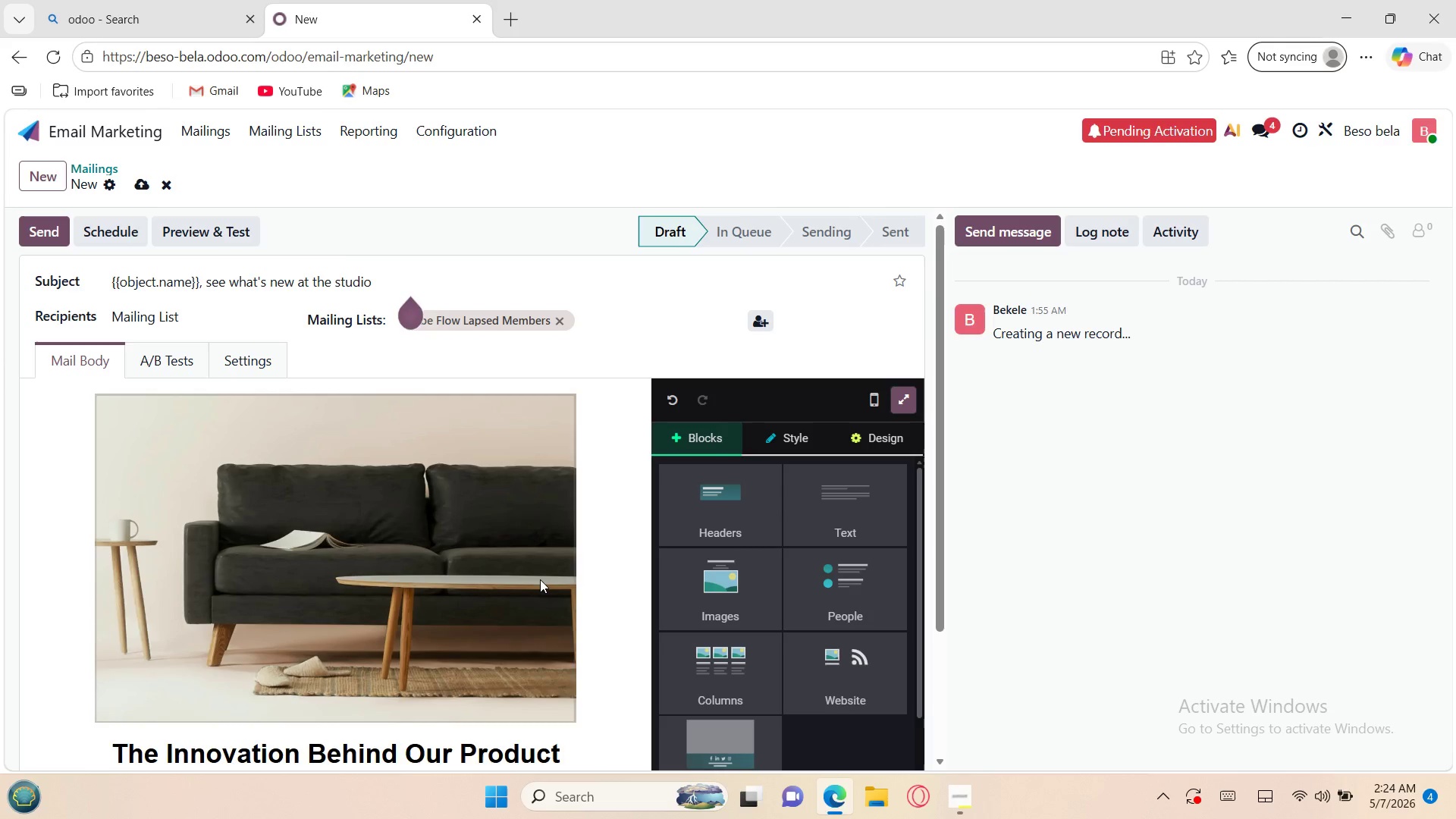 
wait(7.49)
 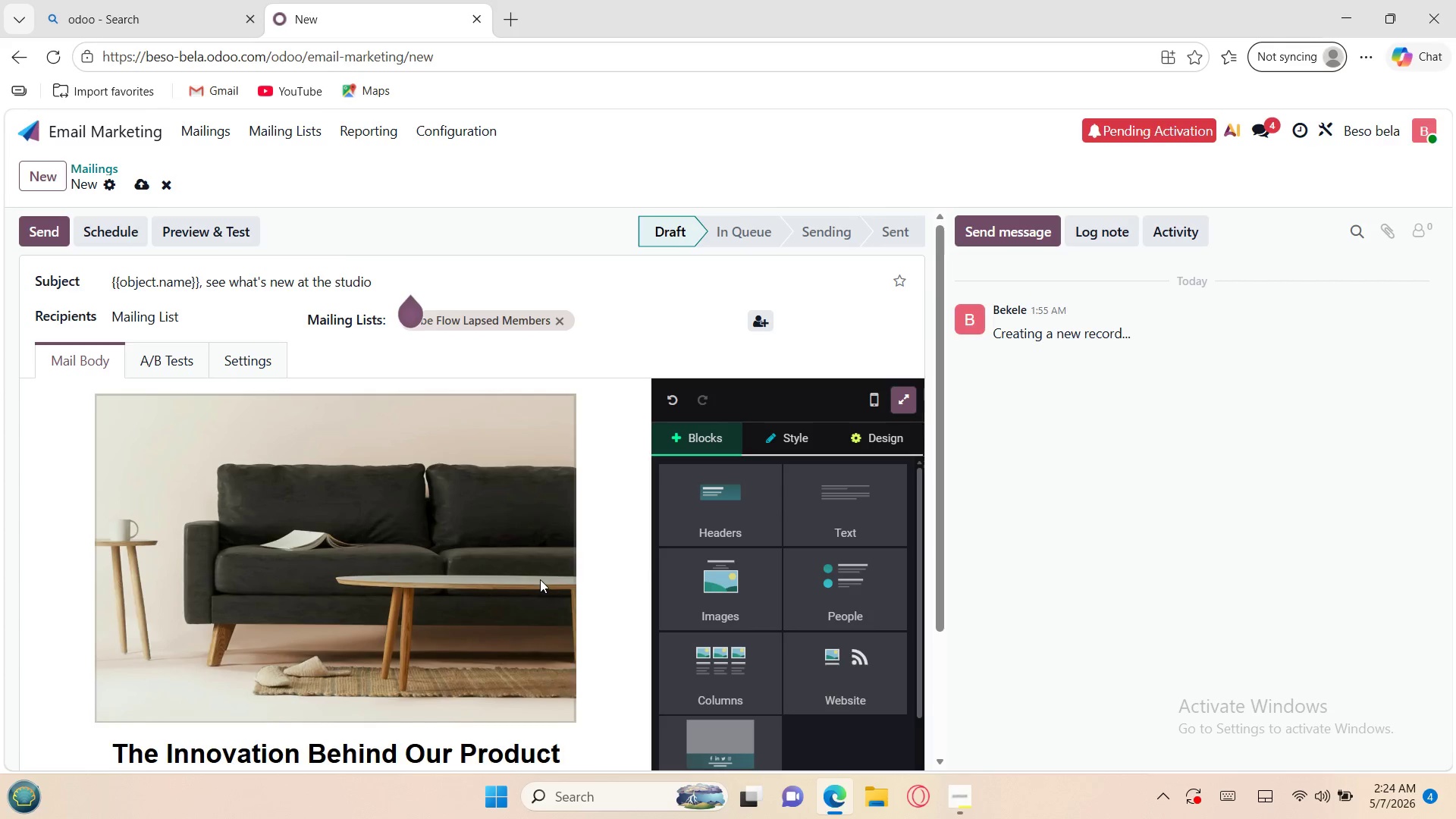 
left_click([540, 579])
 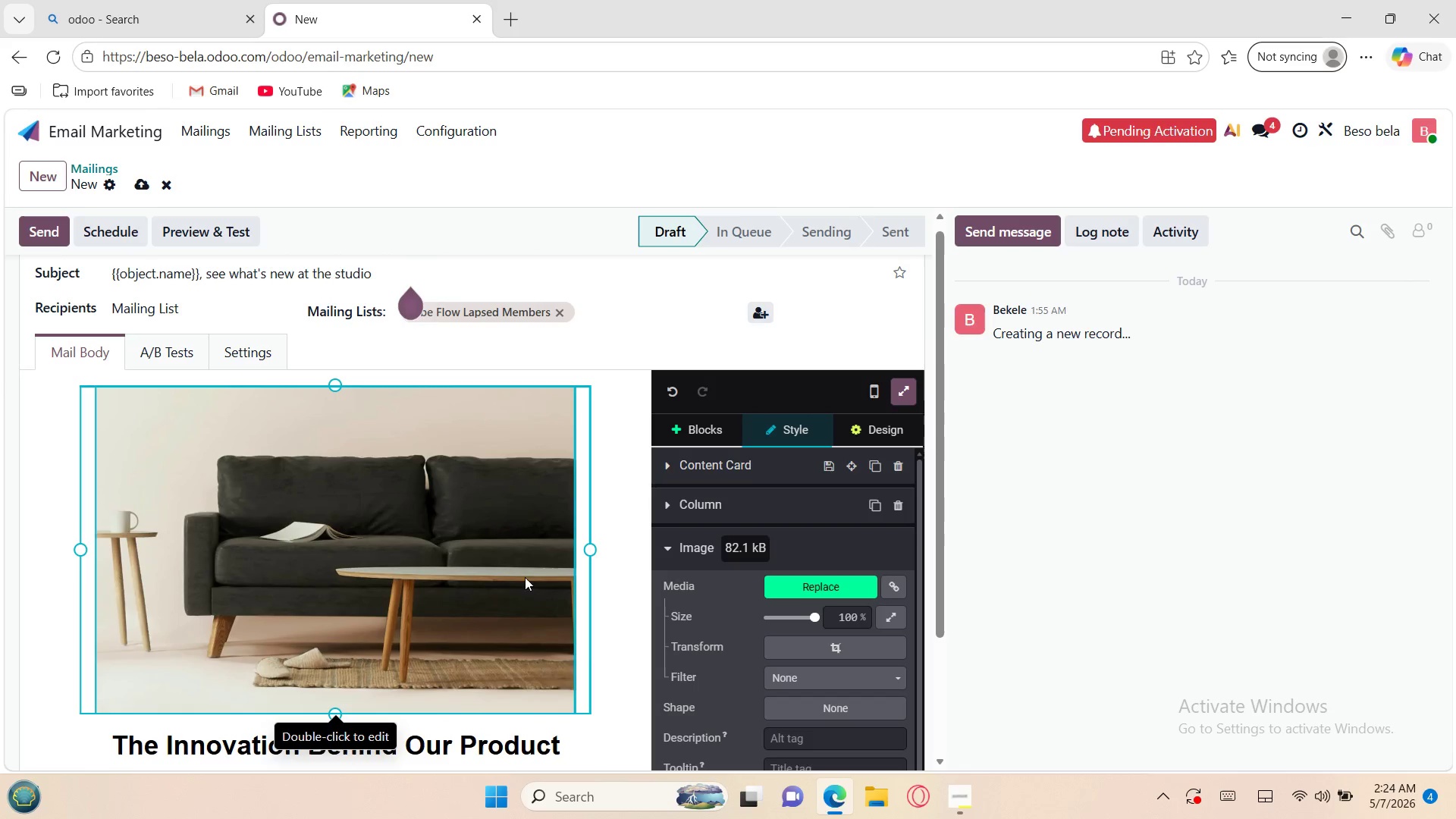 
double_click([458, 542])
 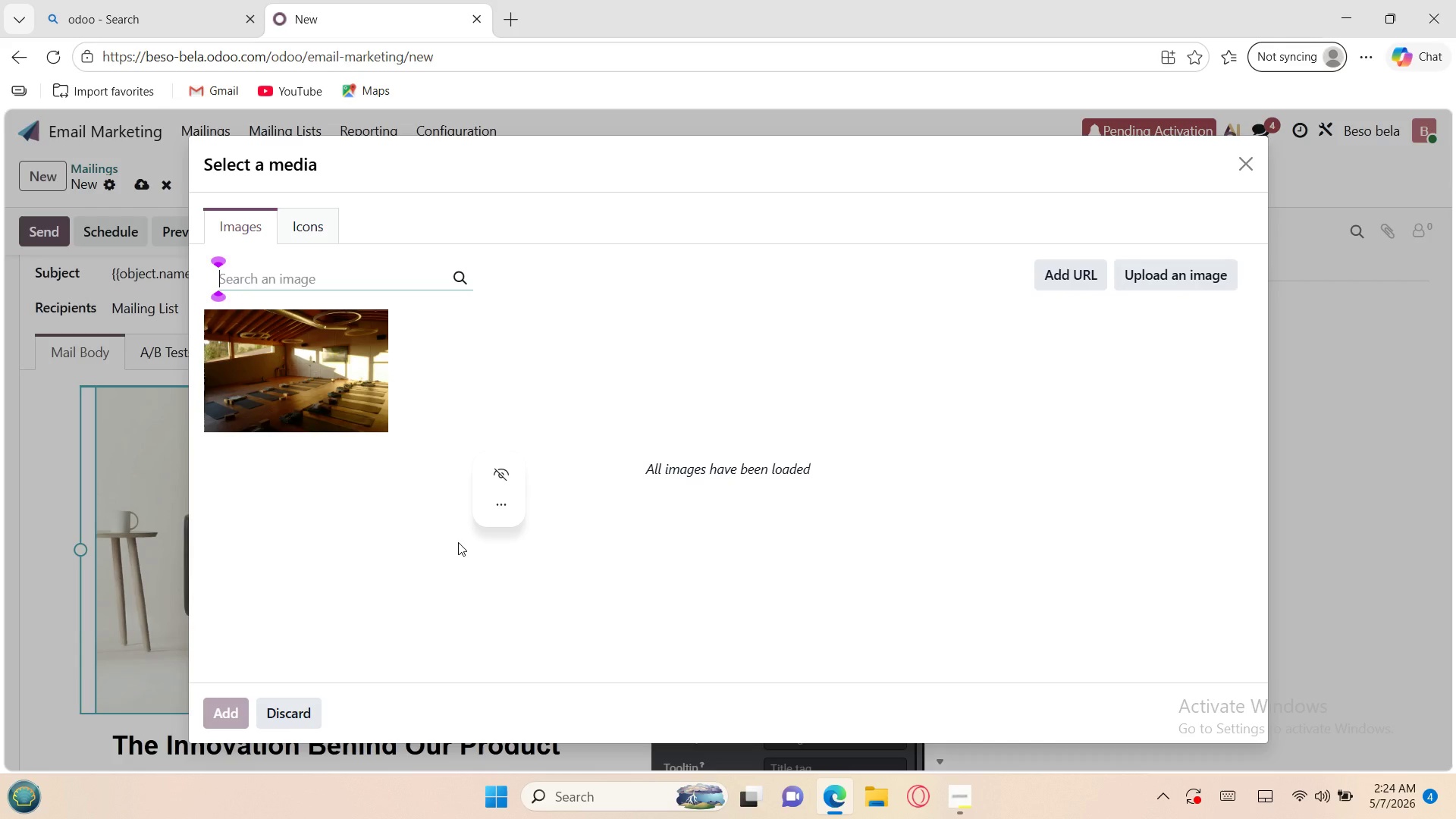 
wait(8.98)
 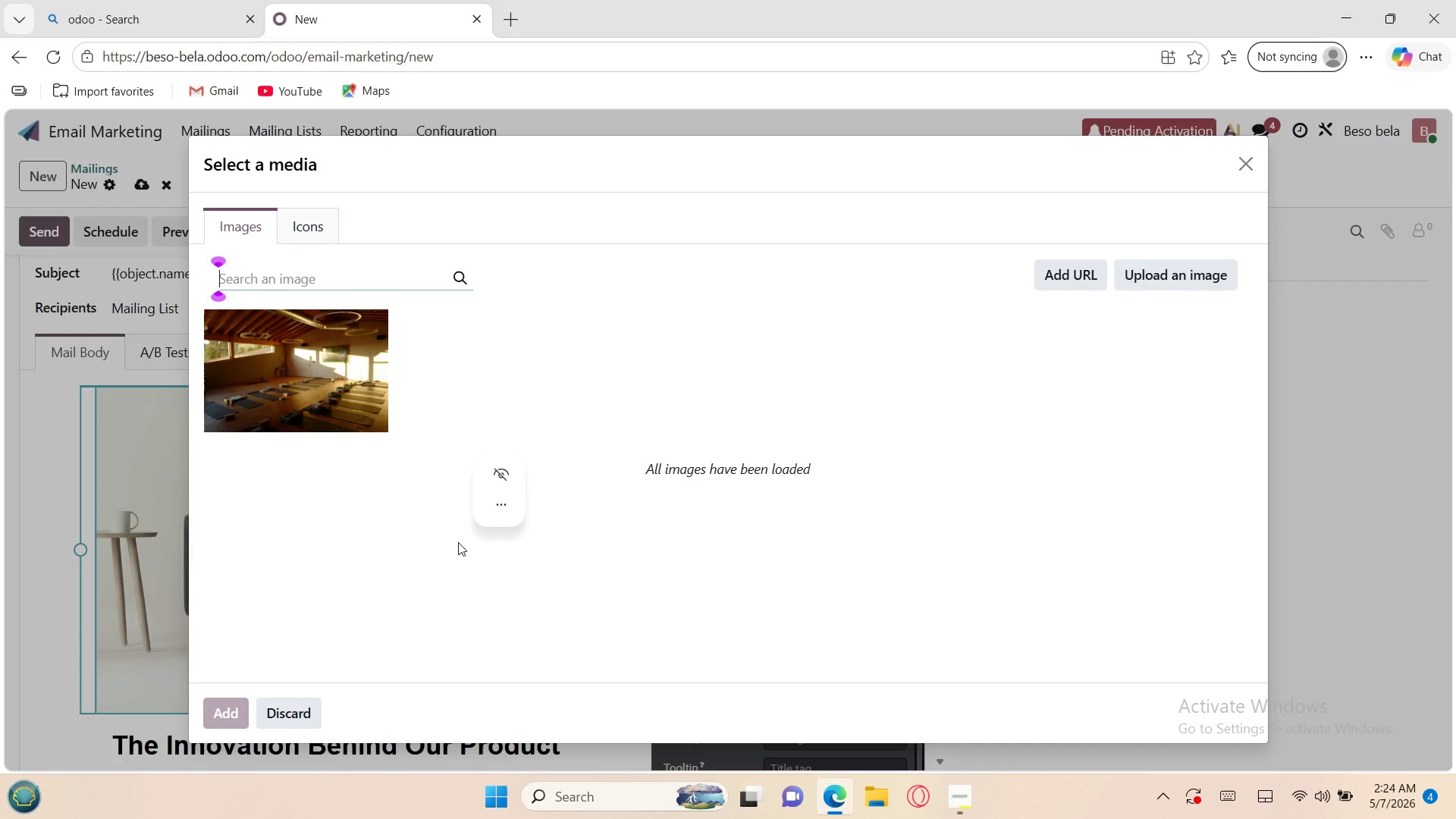 
type(jumpboard)
 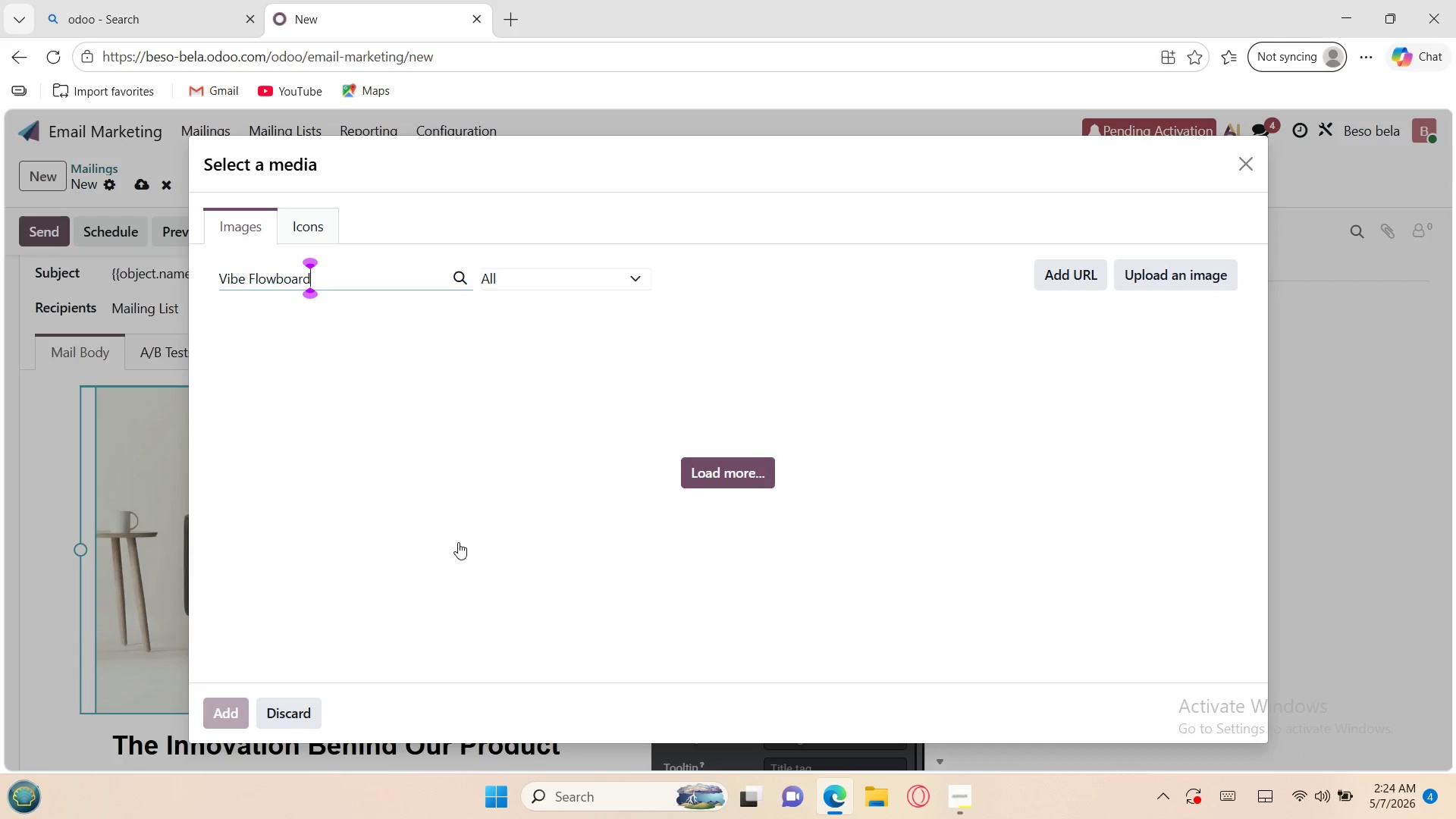 
hold_key(key=Backspace, duration=1.26)
 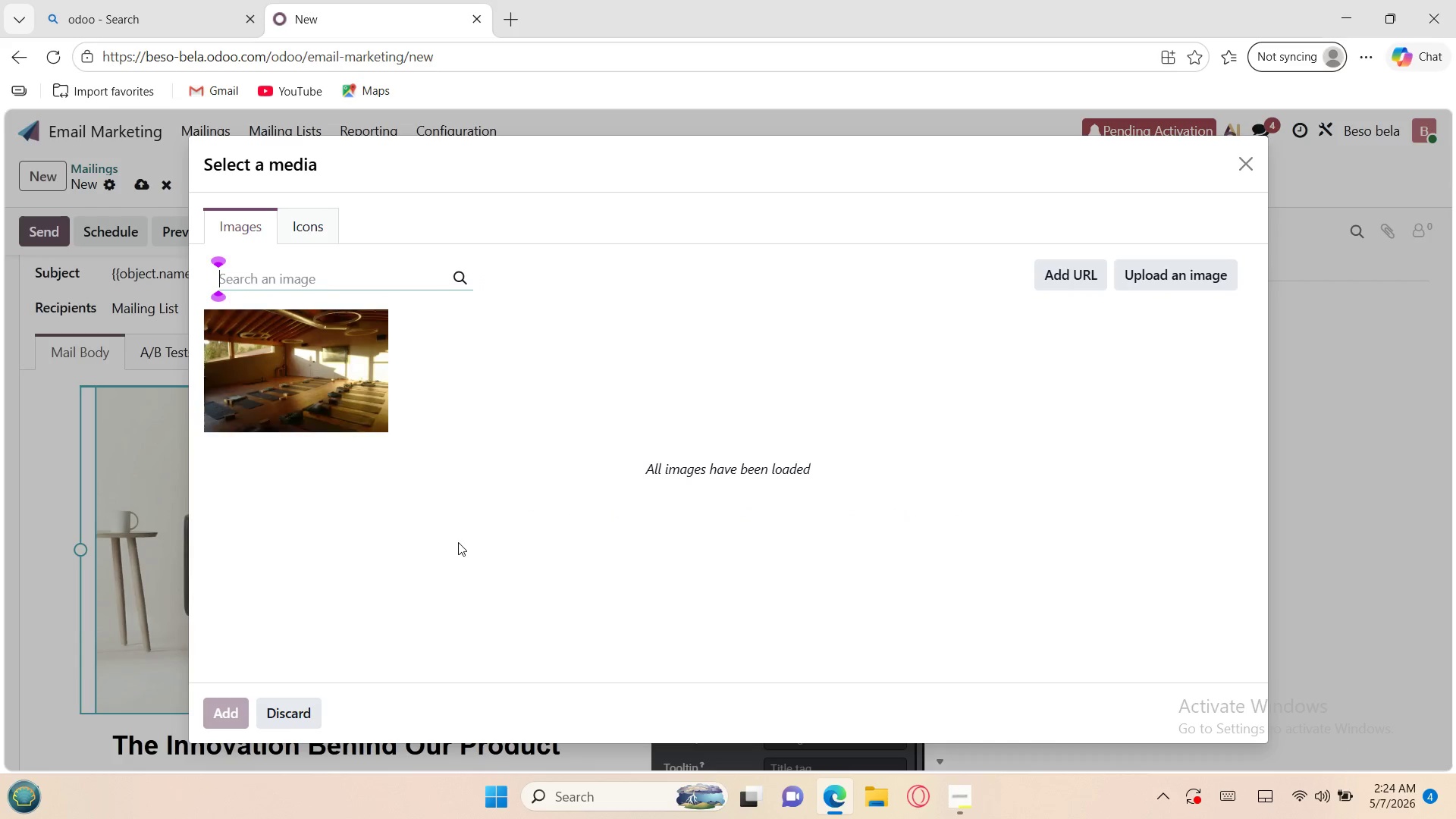 
type(jump)
 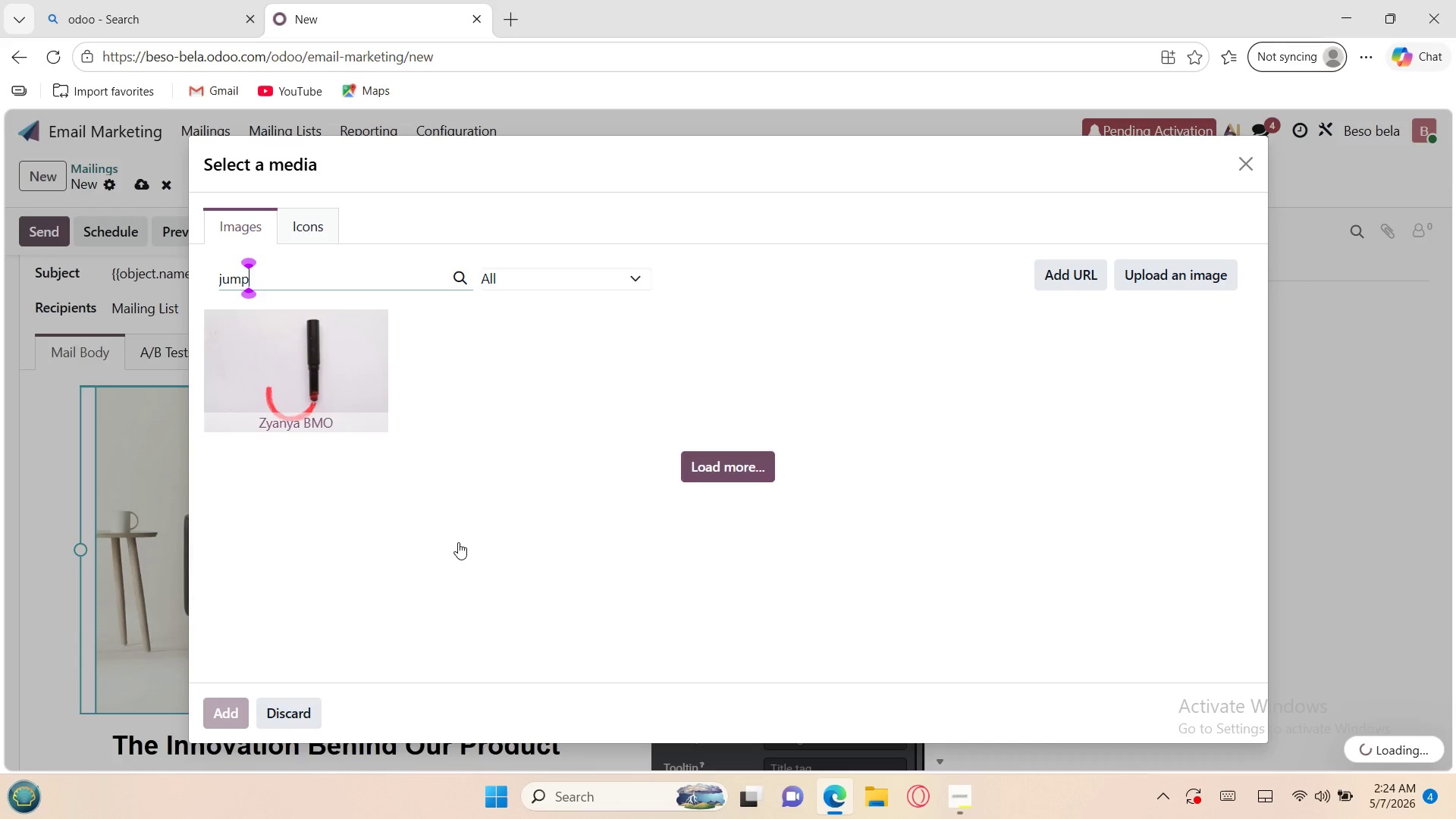 
type(board)
 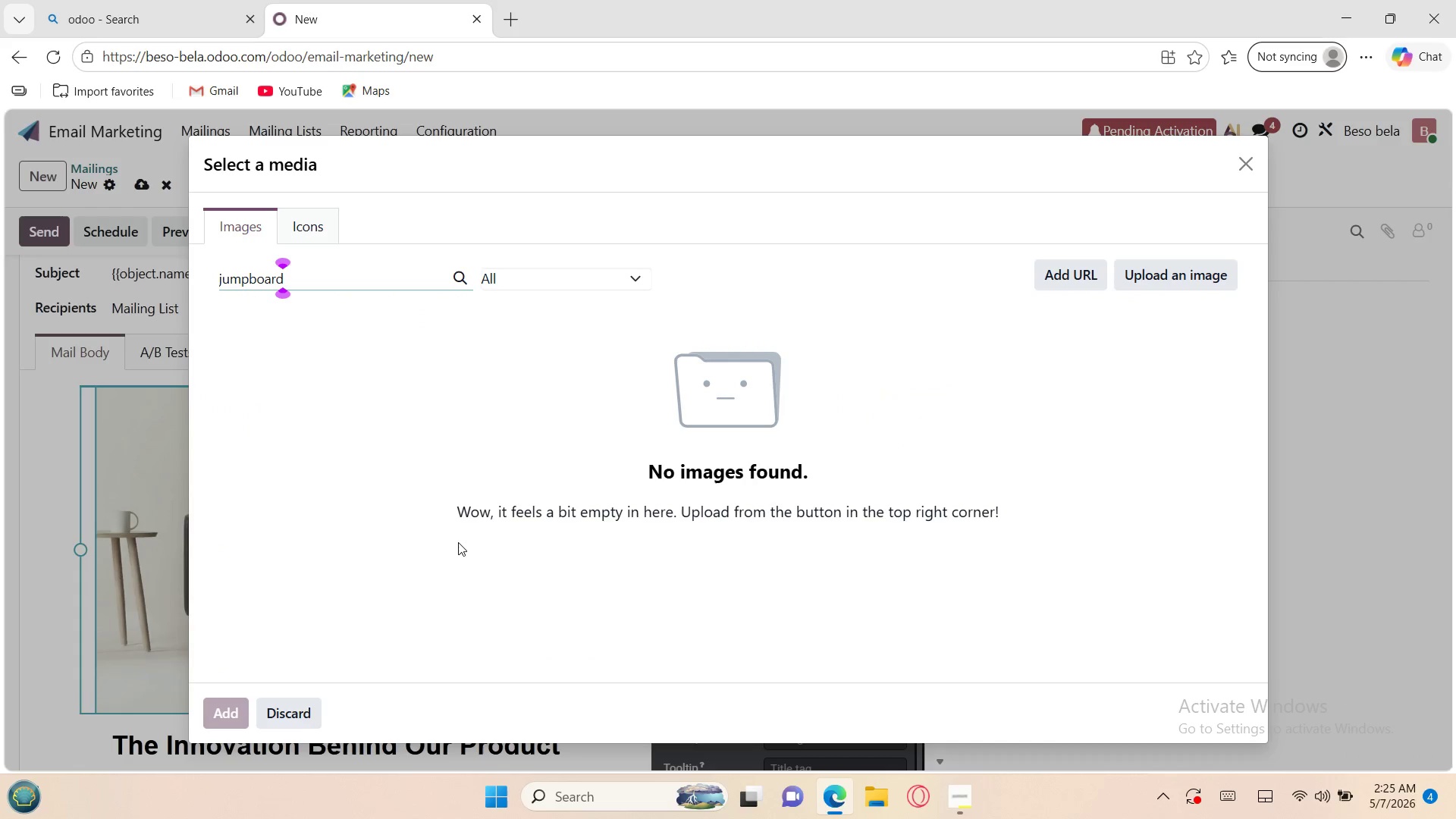 
wait(5.42)
 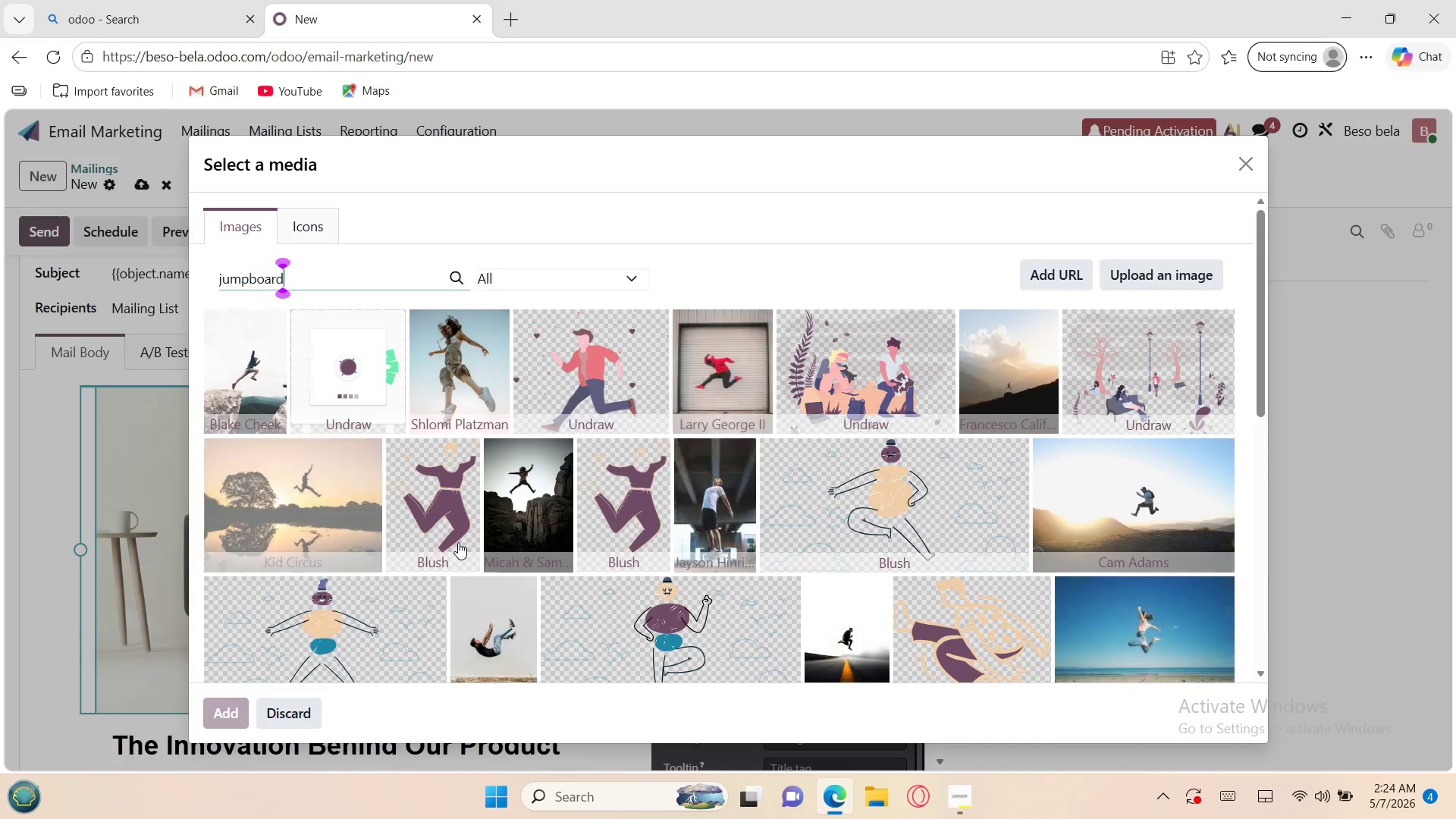 
type( hite)
 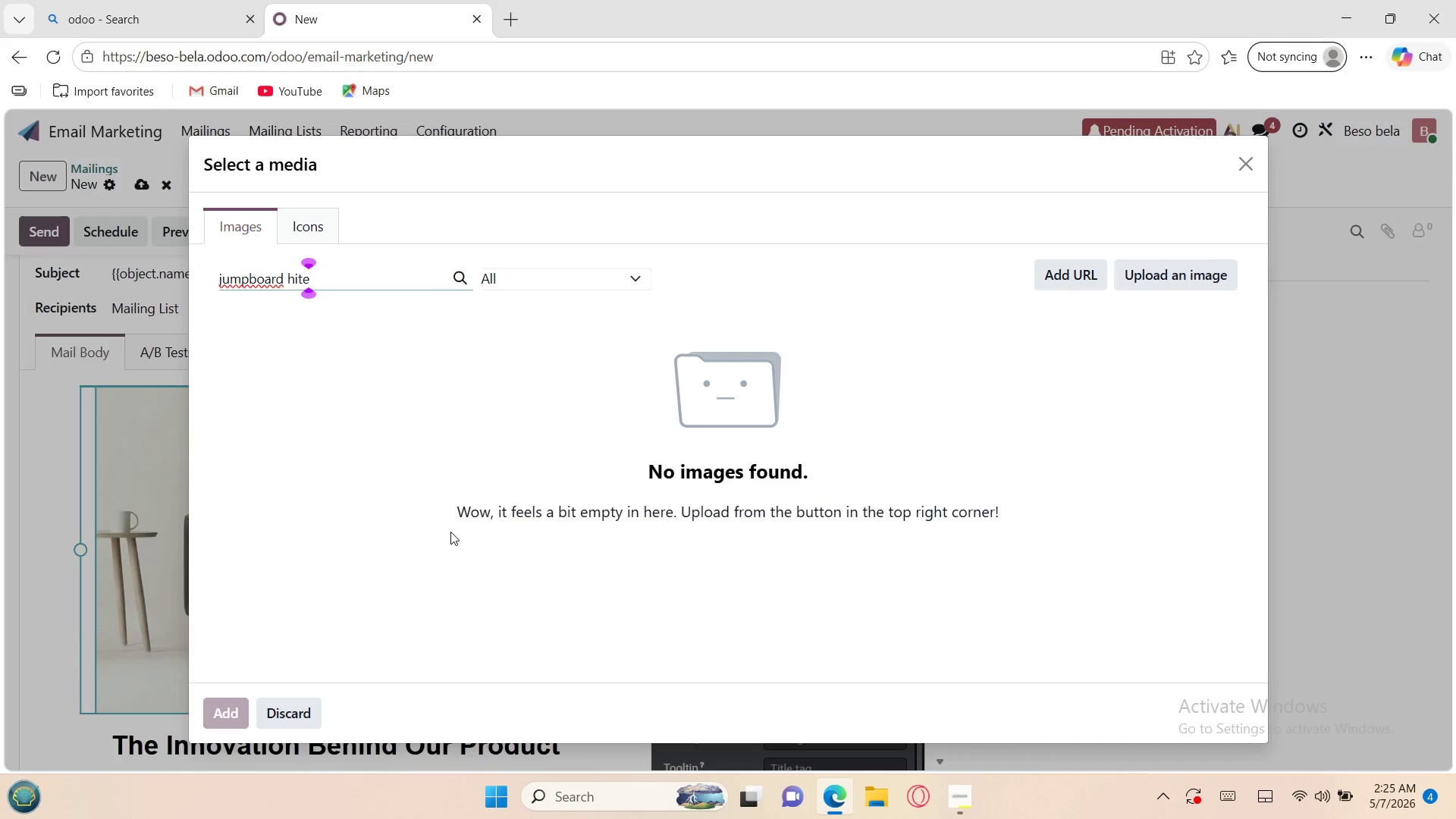 
wait(15.59)
 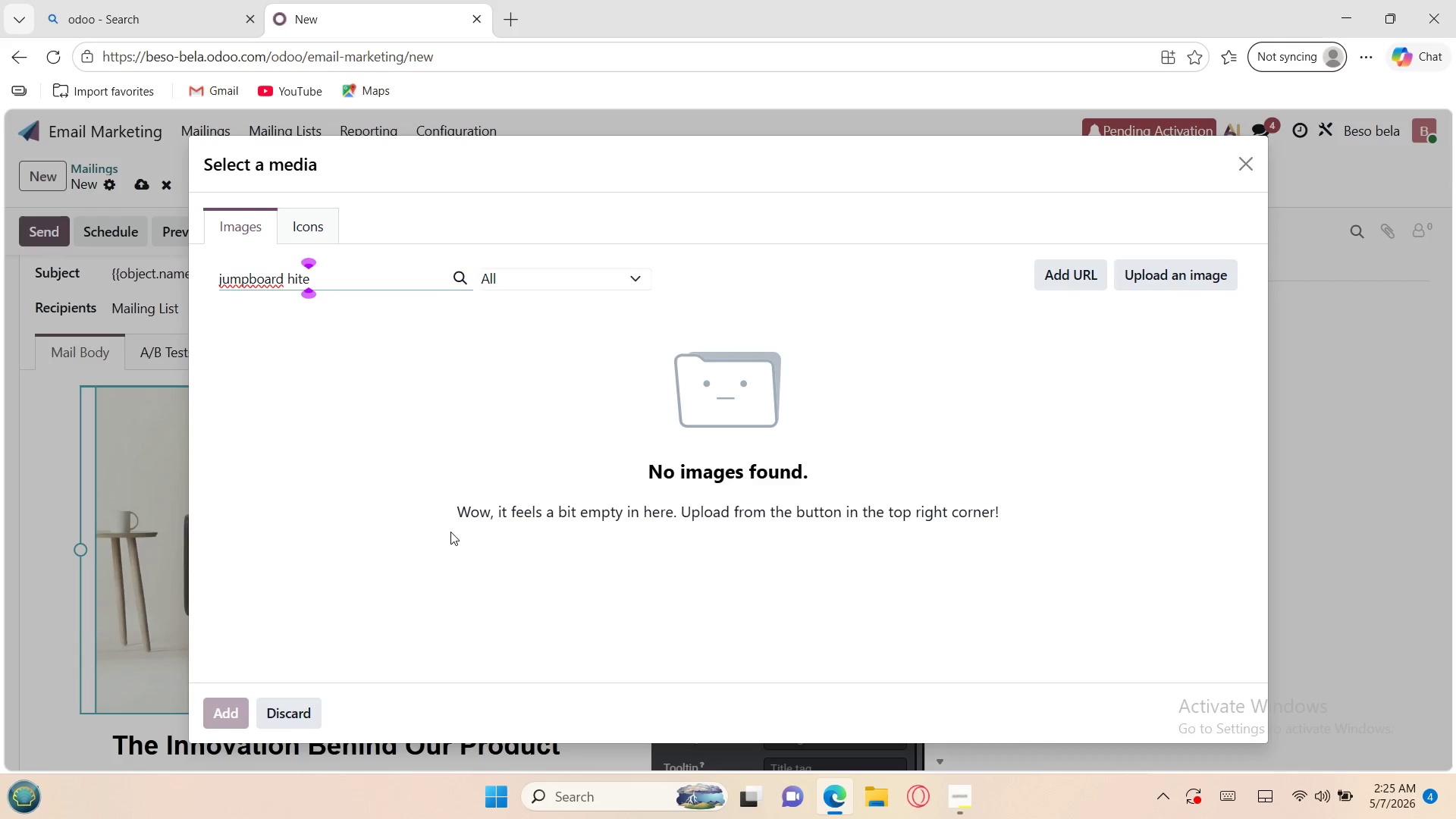 
left_click([249, 281])
 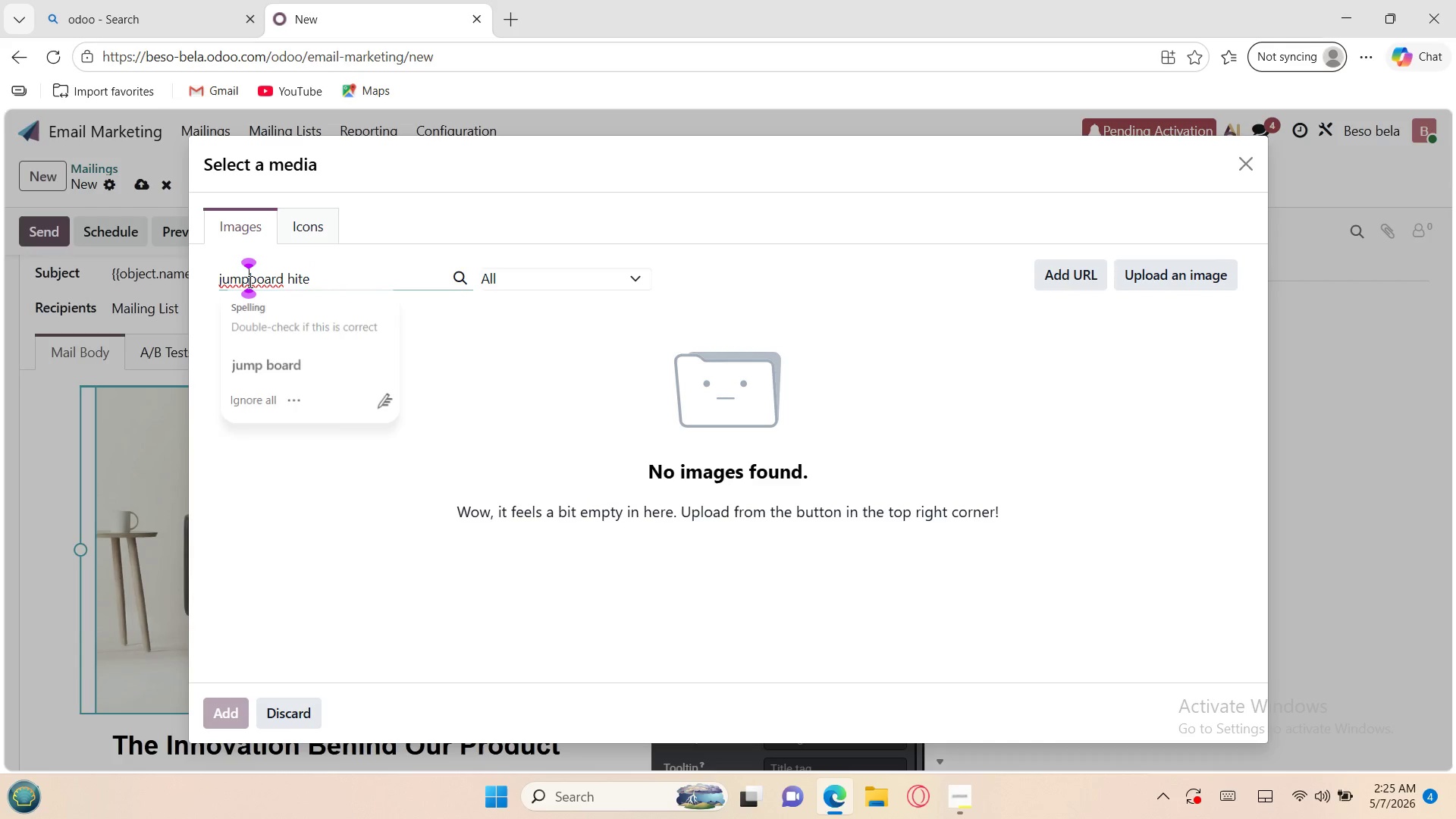 
key(Space)
 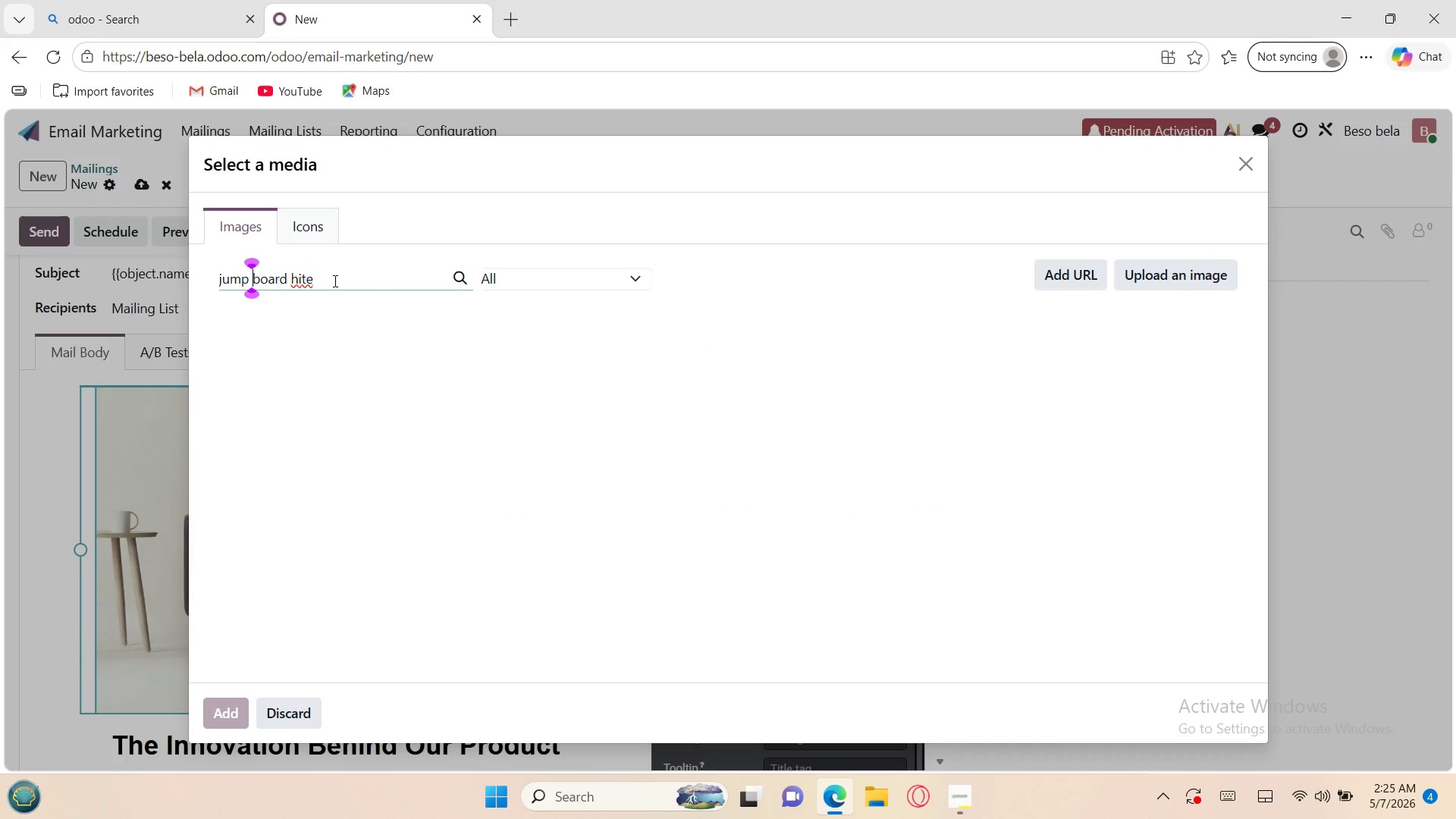 
left_click([332, 281])
 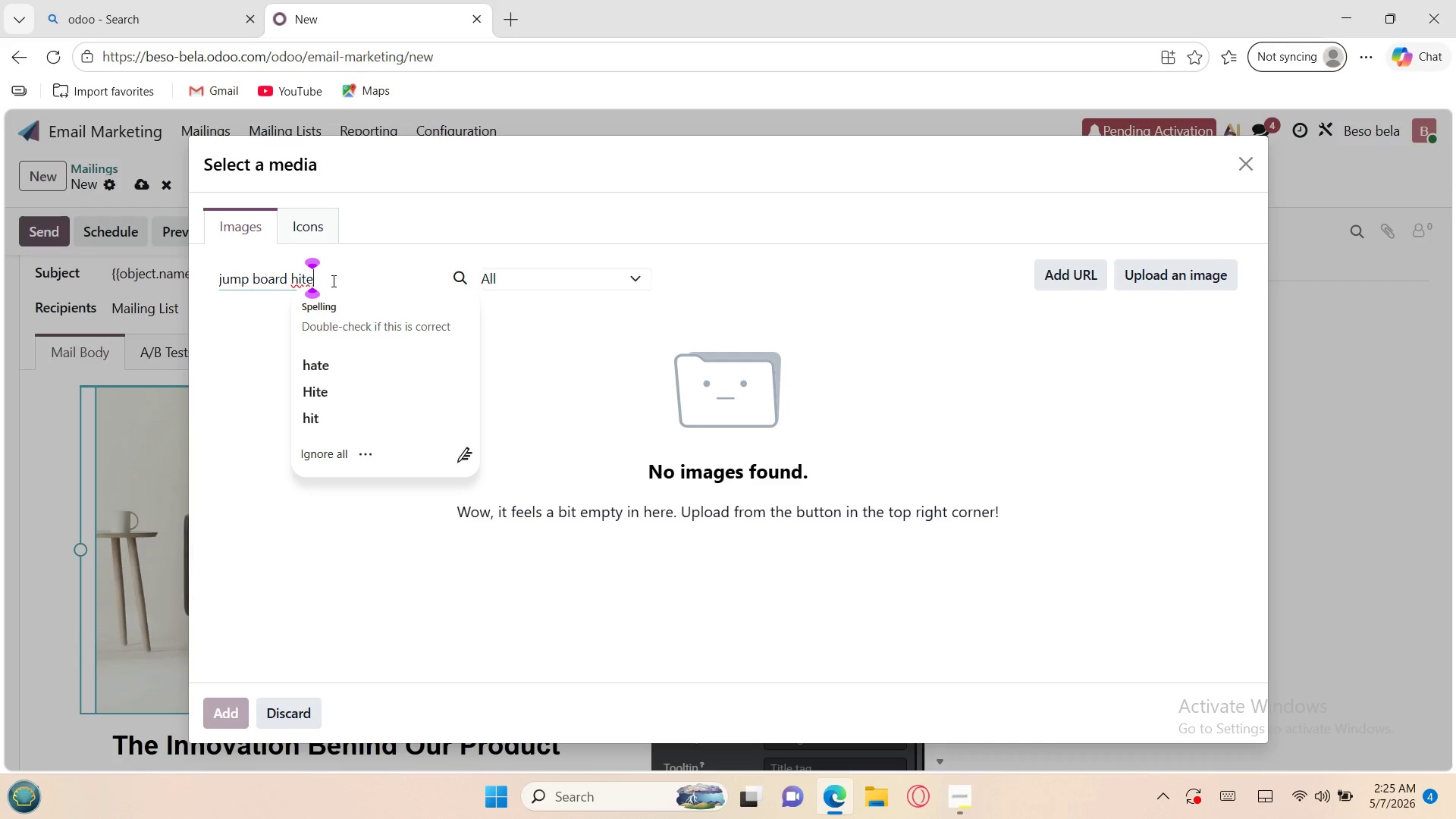 
wait(7.36)
 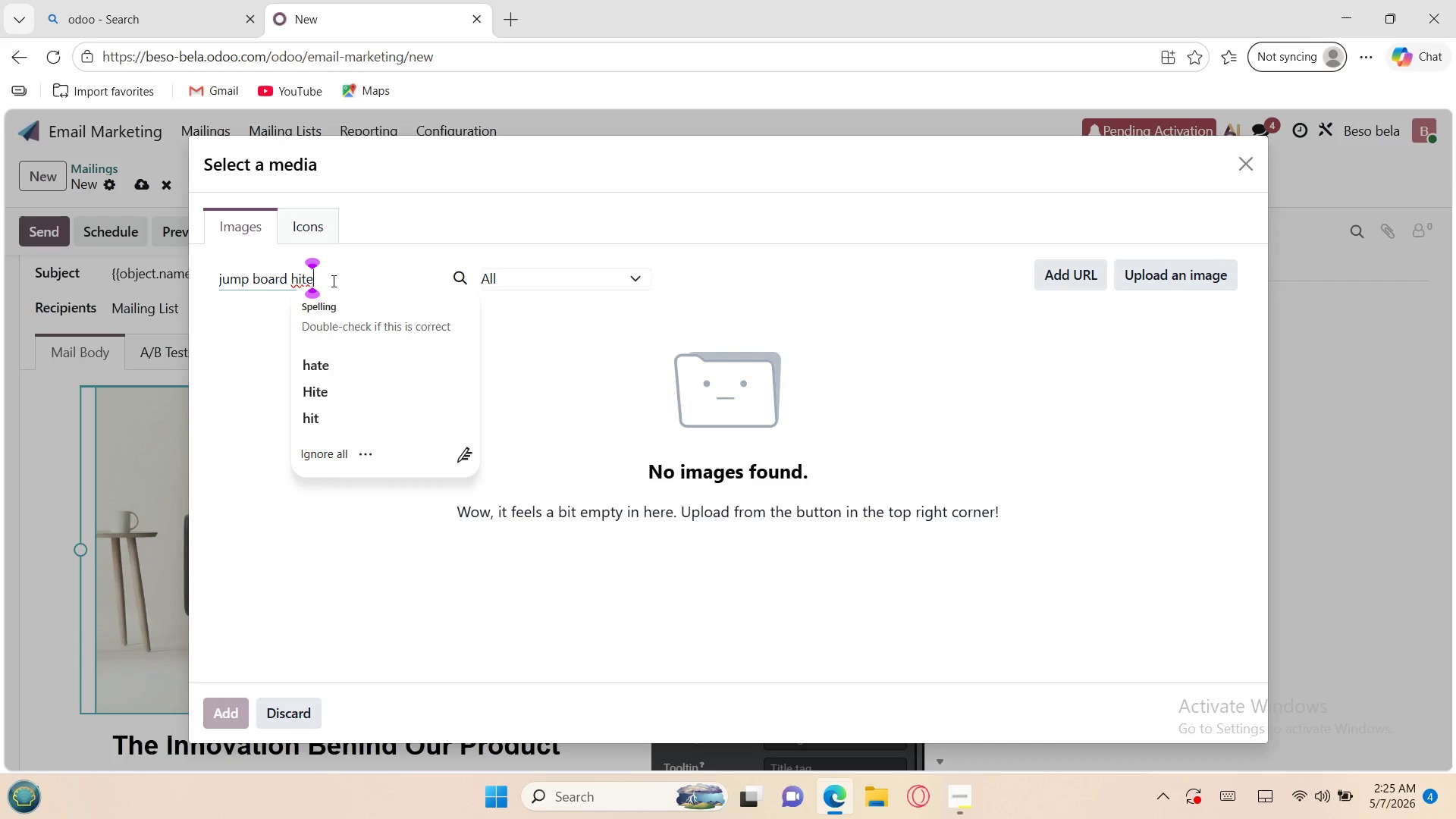 
key(Backspace)
key(Backspace)
type(it )
 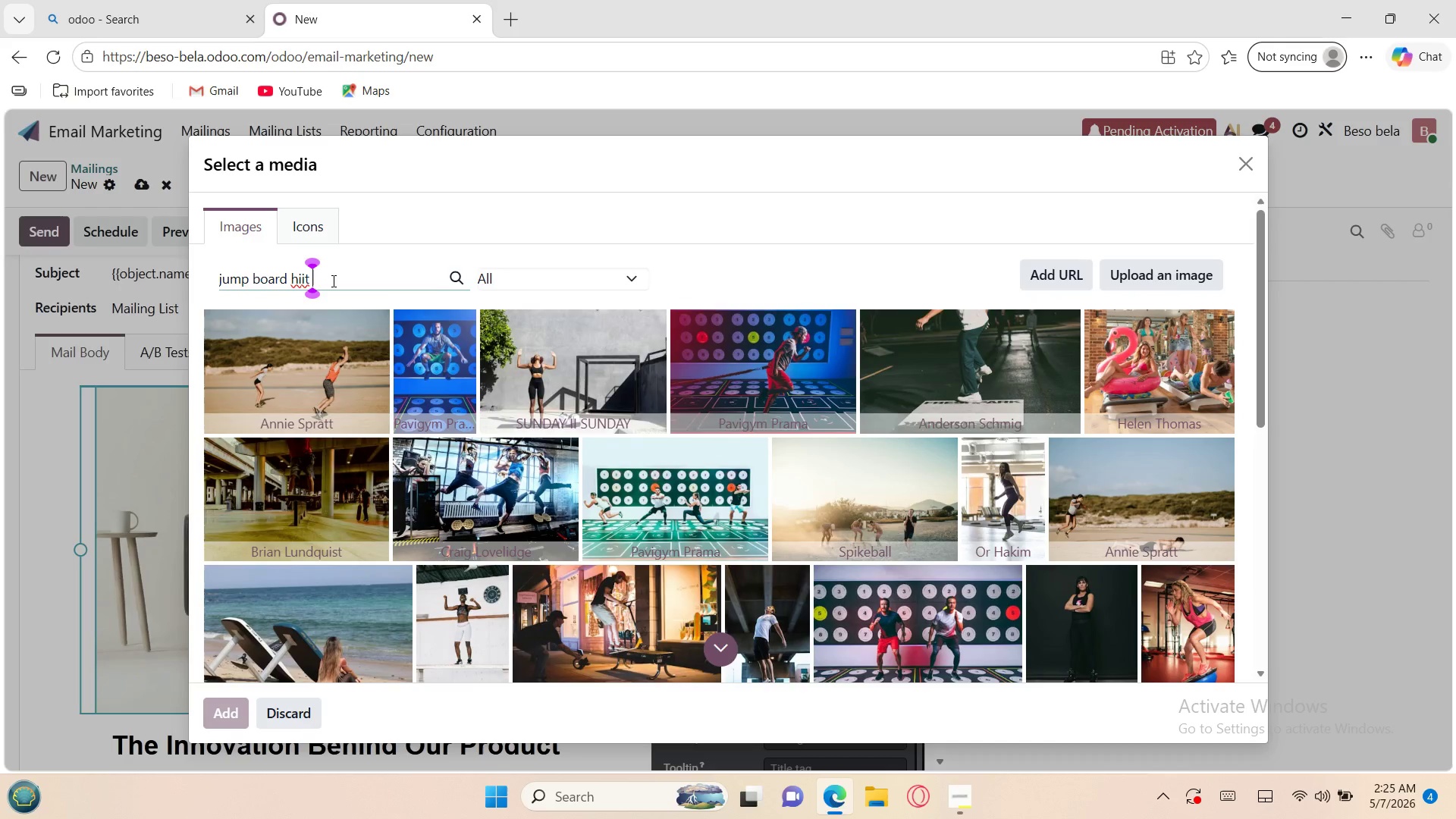 
wait(11.81)
 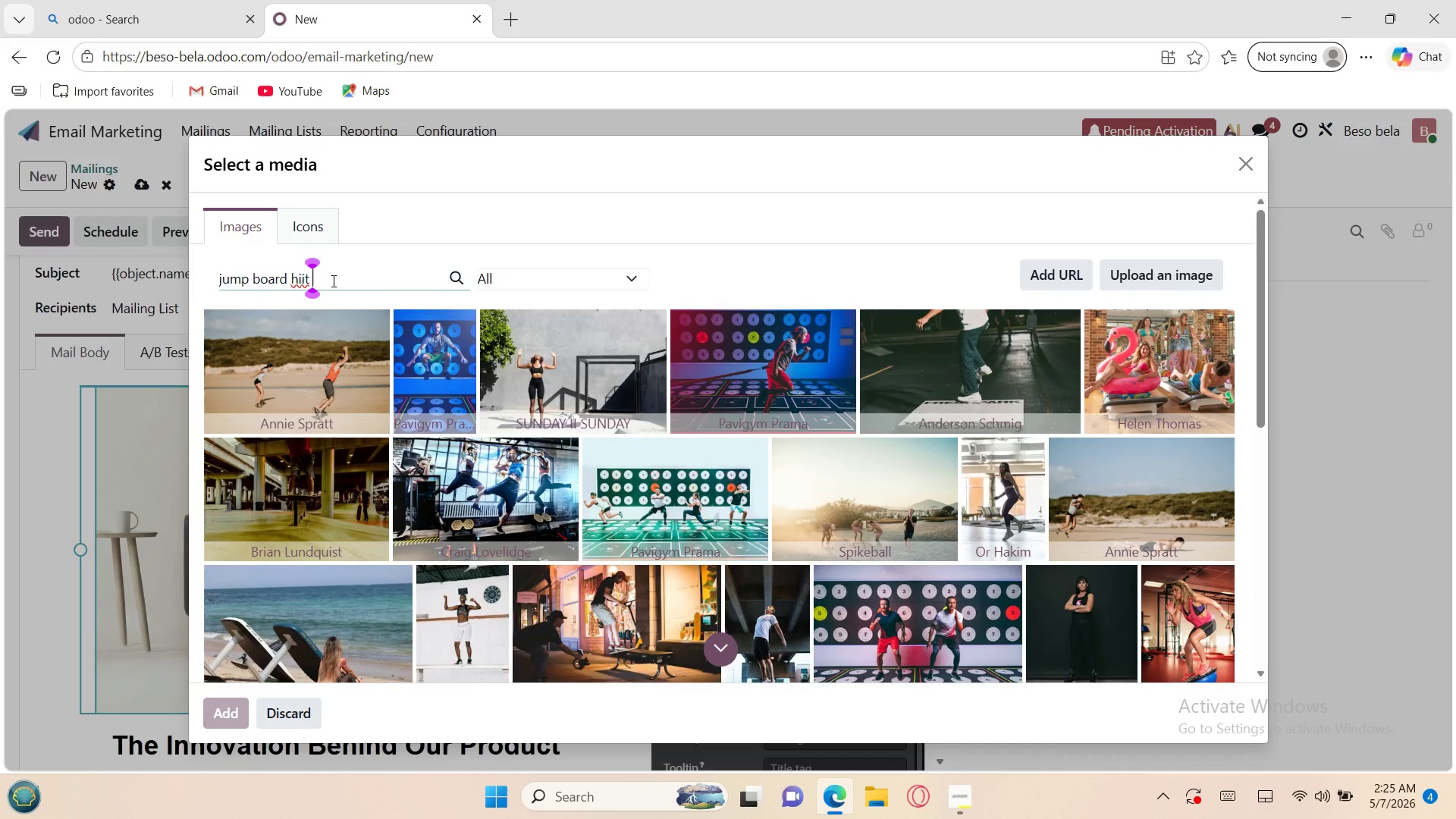 
type(clas)
 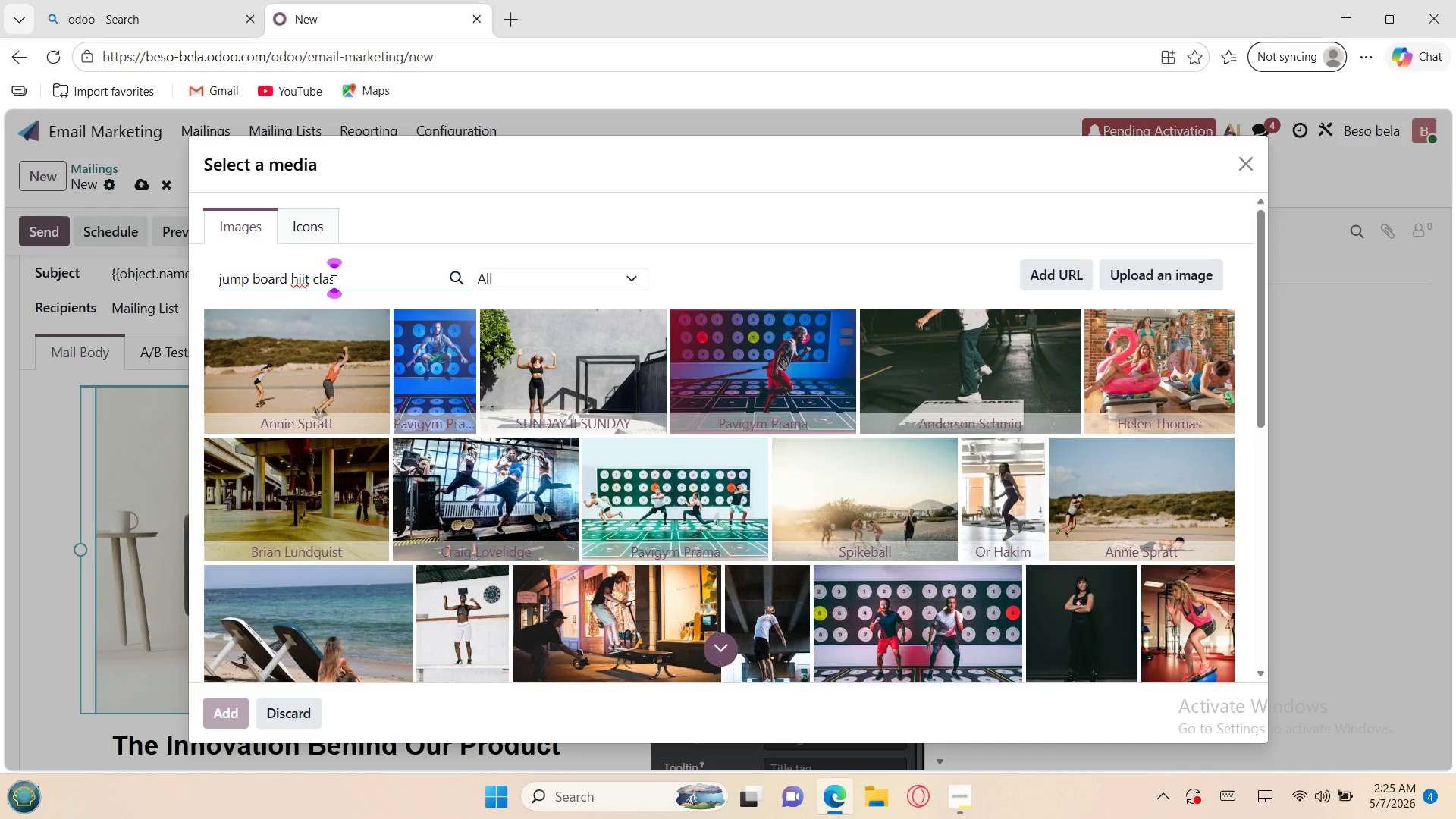 
hold_key(key=S, duration=0.33)
 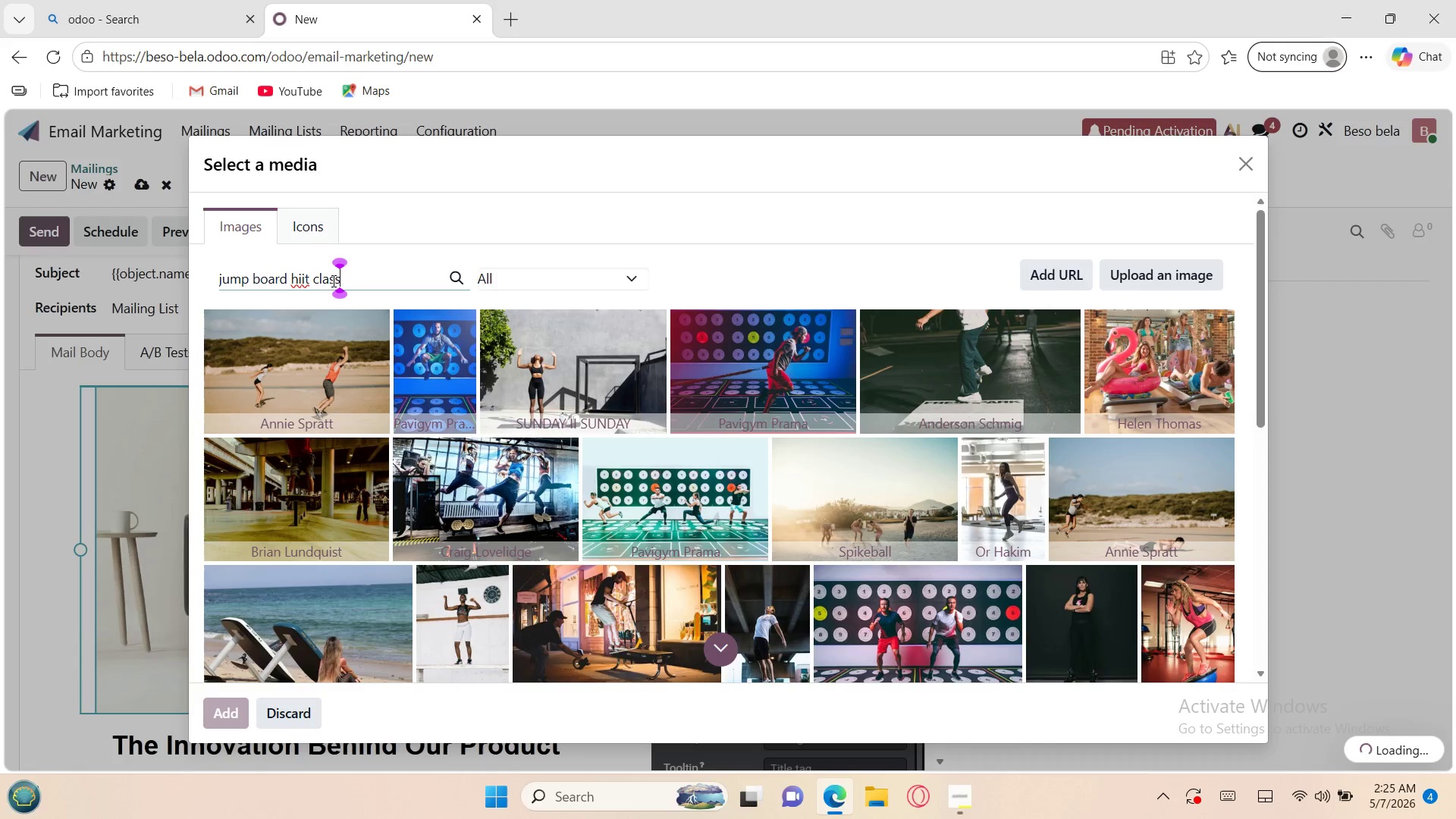 
type( ener)
 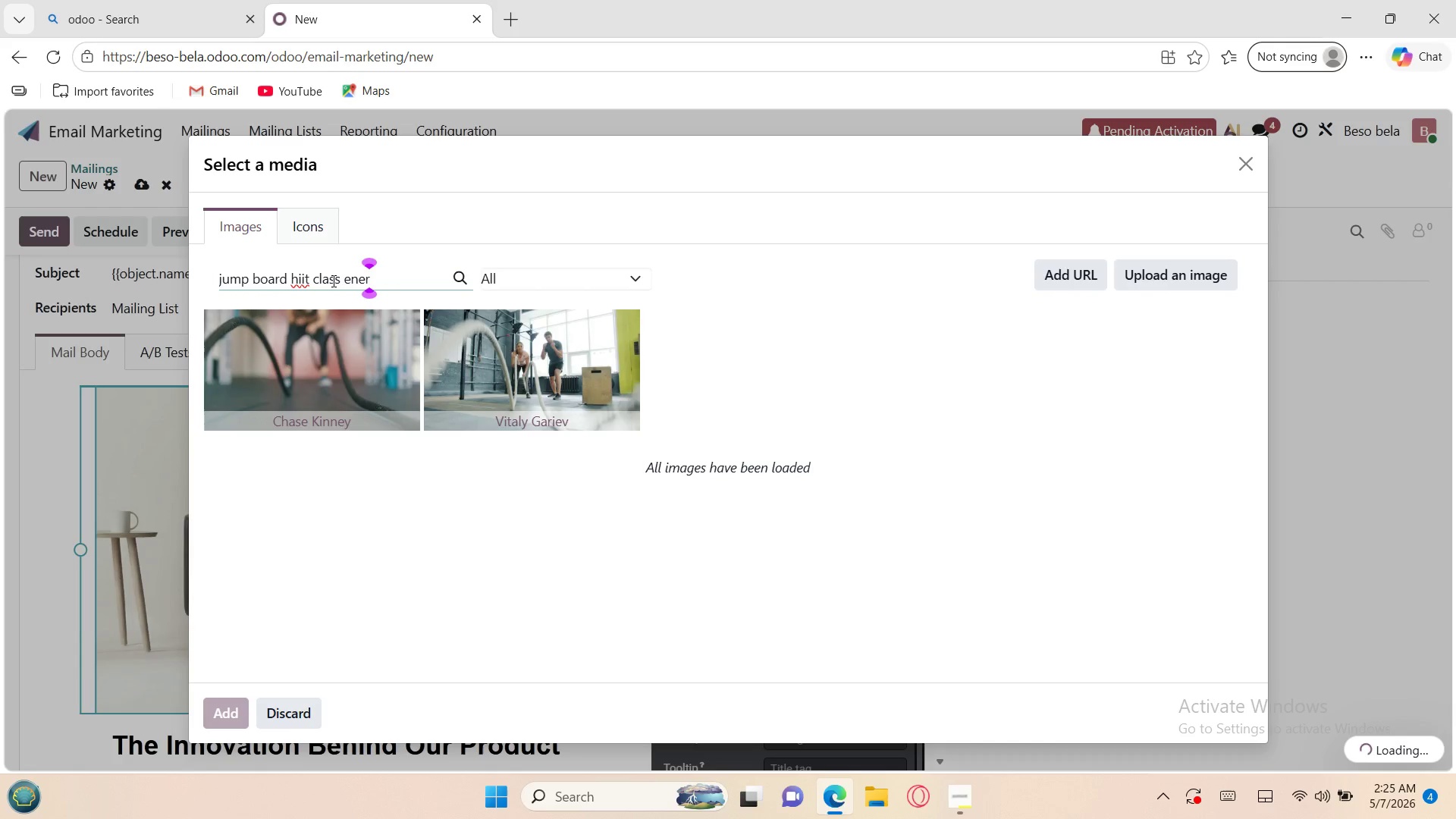 
type(gy)
 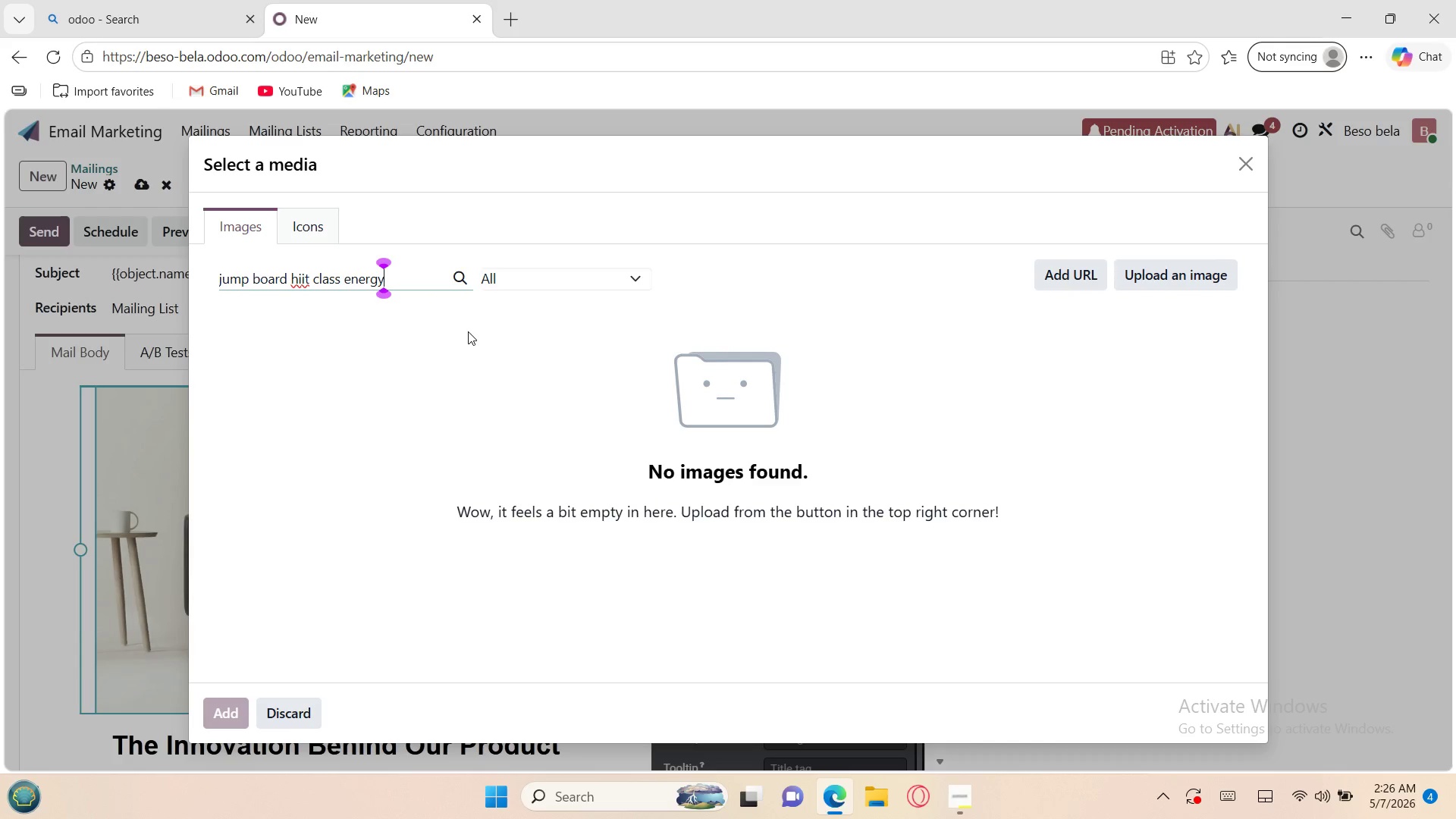 
wait(12.95)
 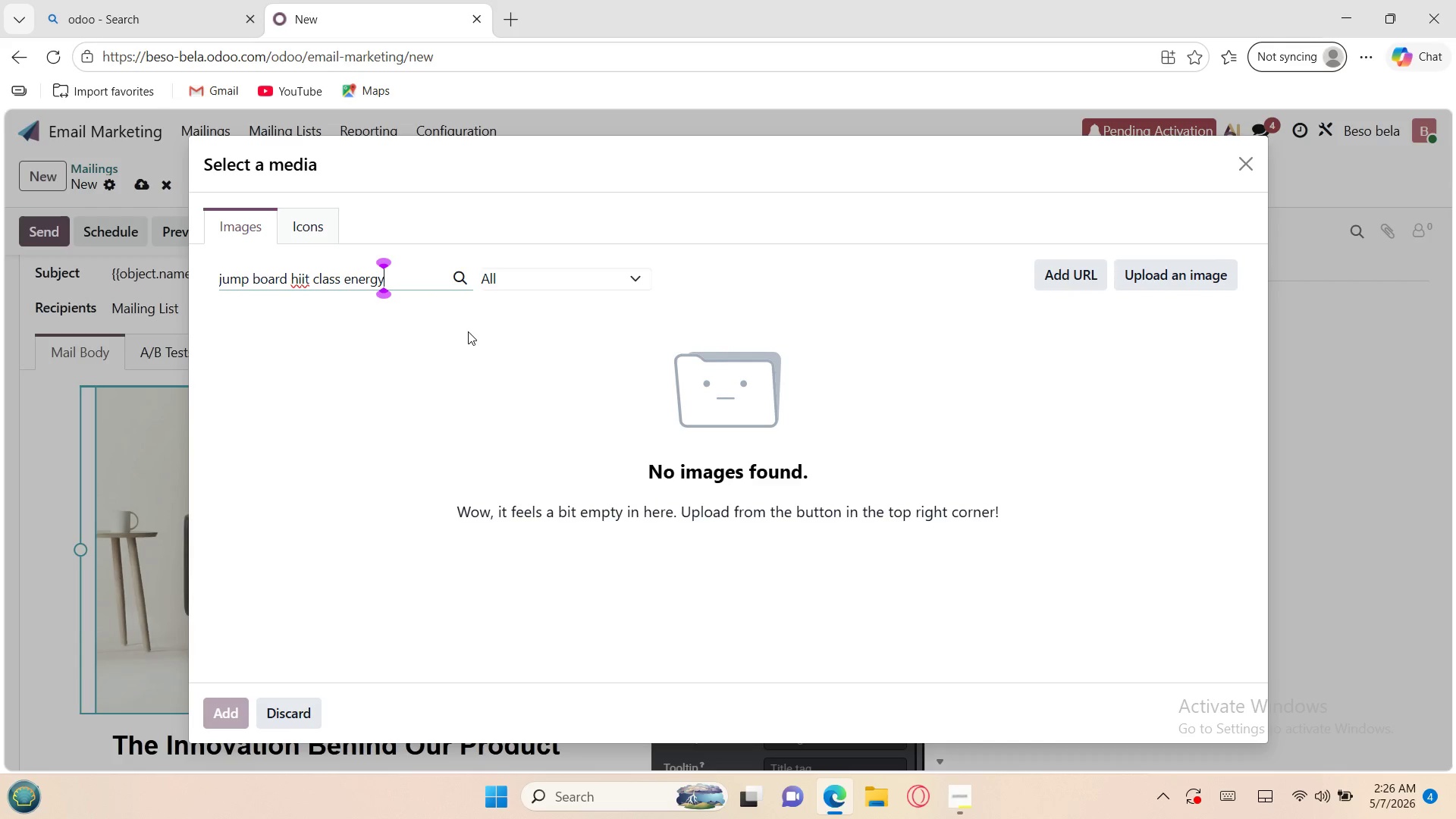 
key(Backspace)
 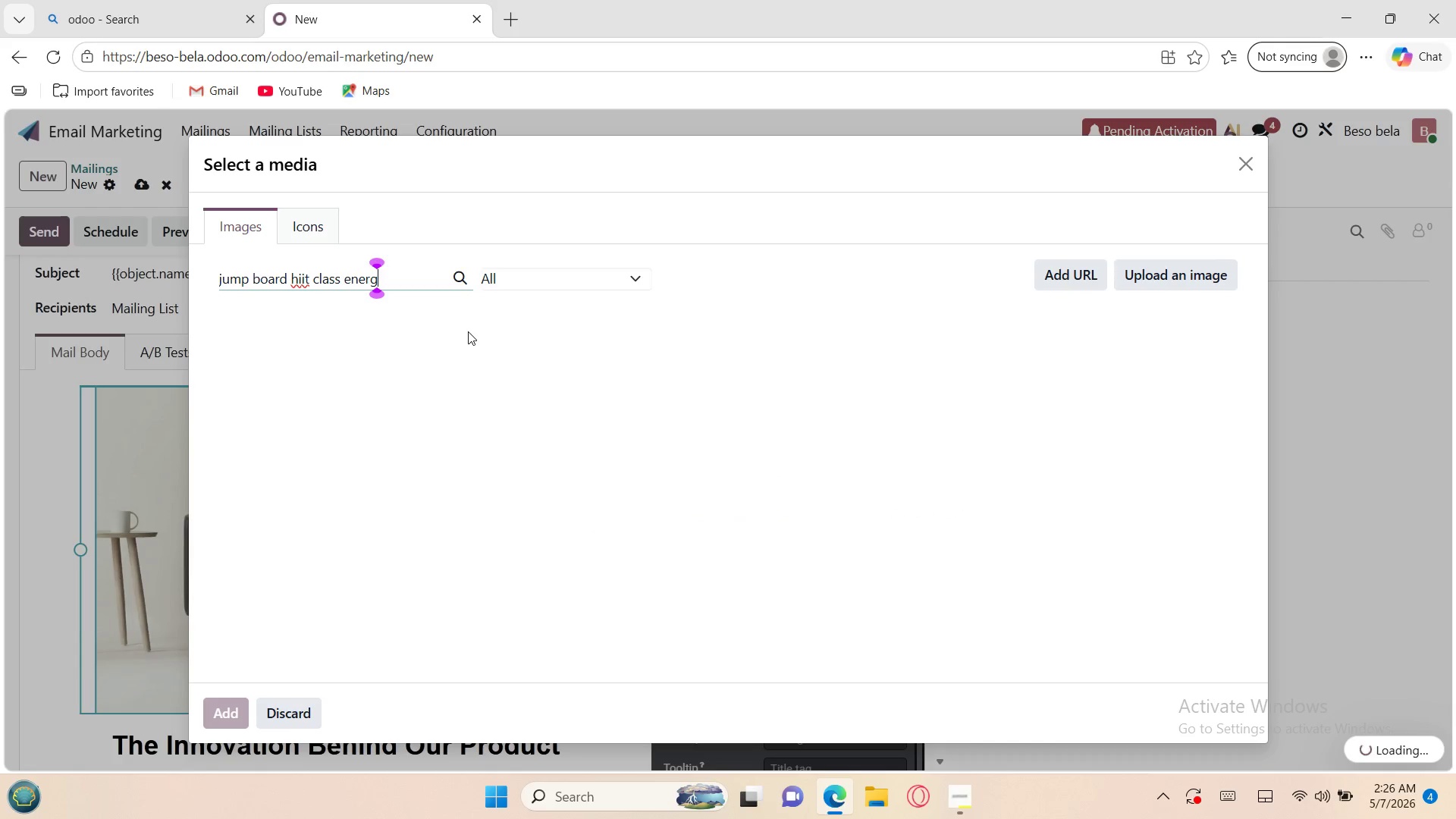 
key(Backspace)
 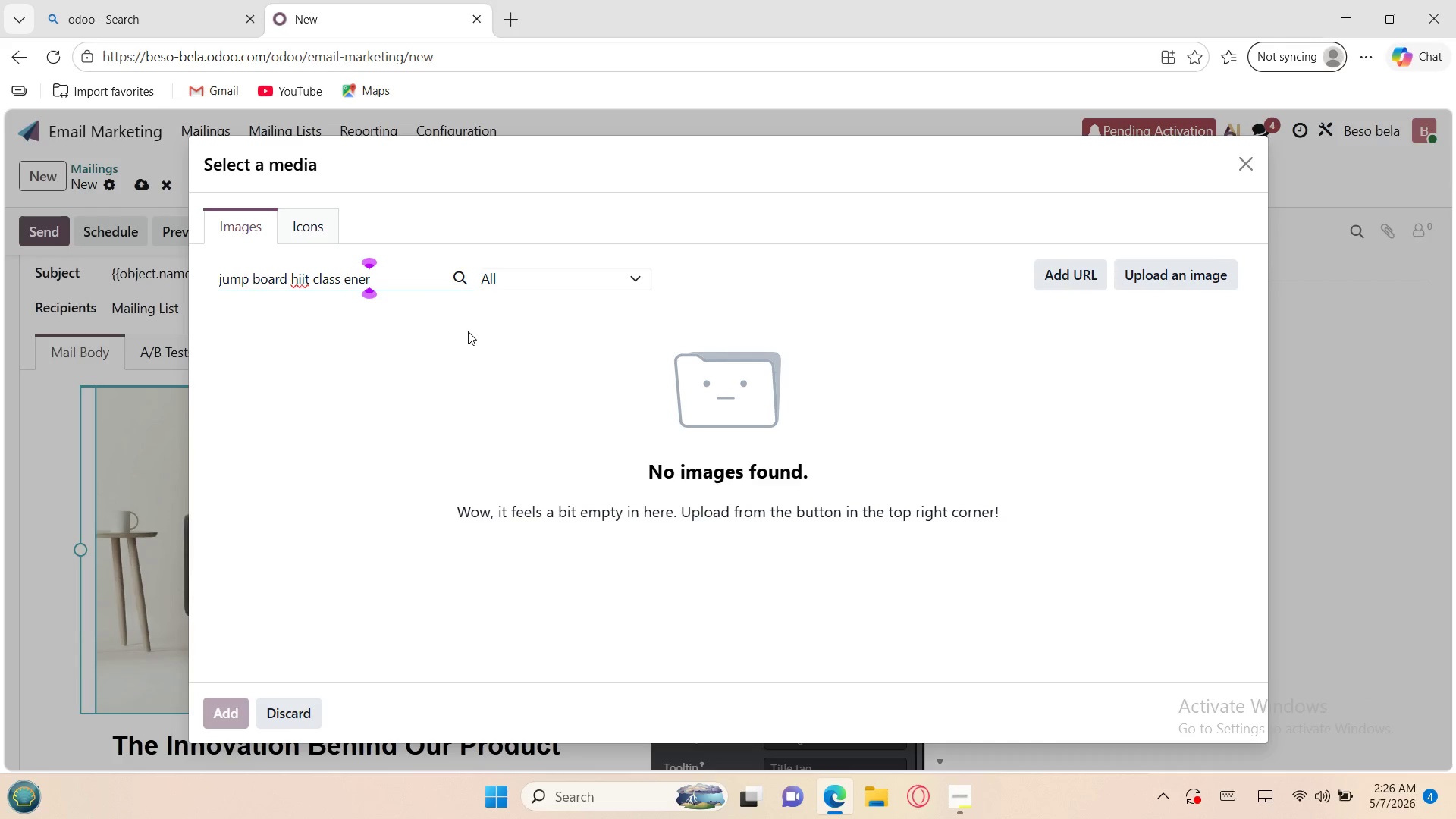 
wait(5.98)
 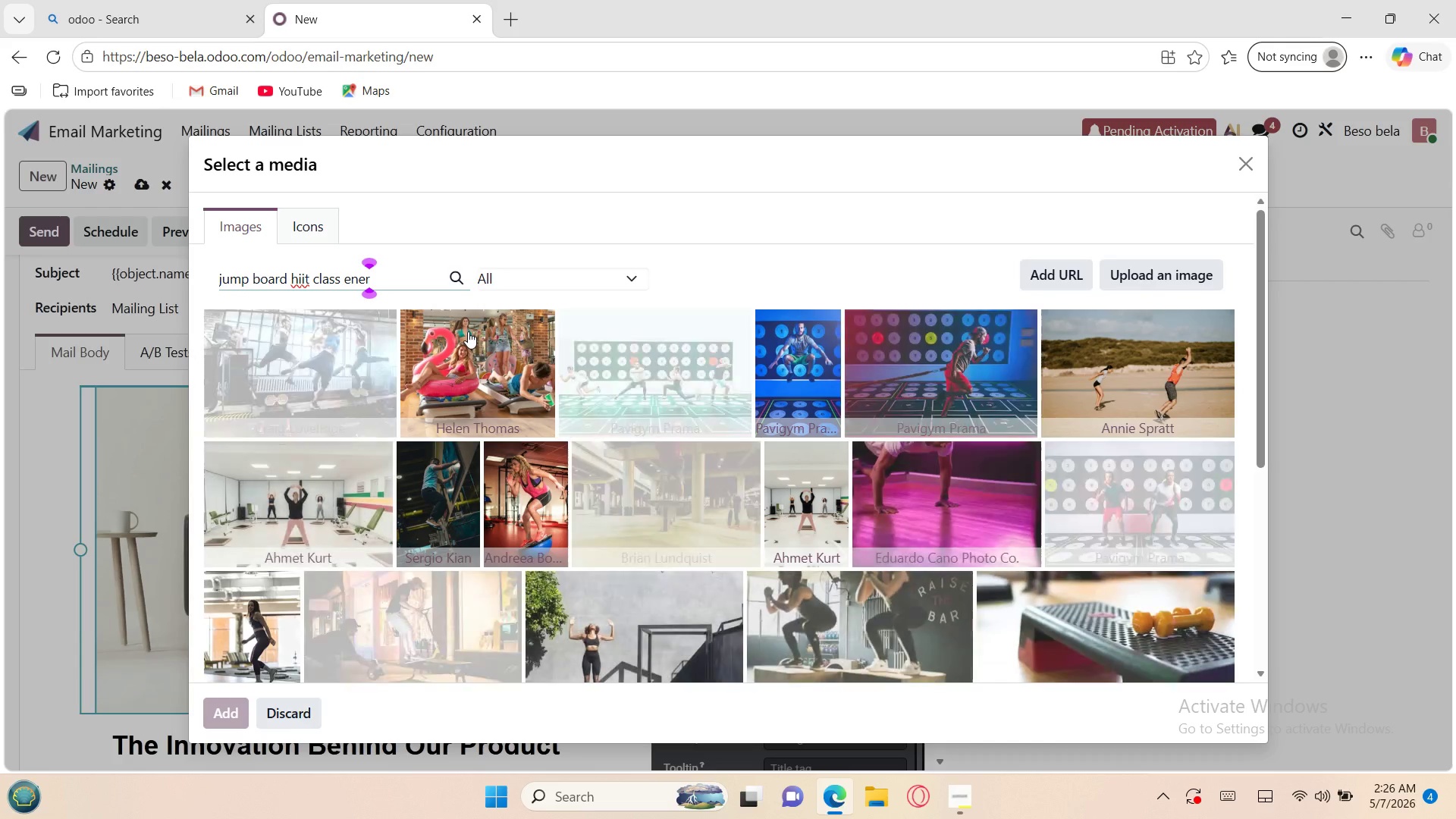 
key(G)
 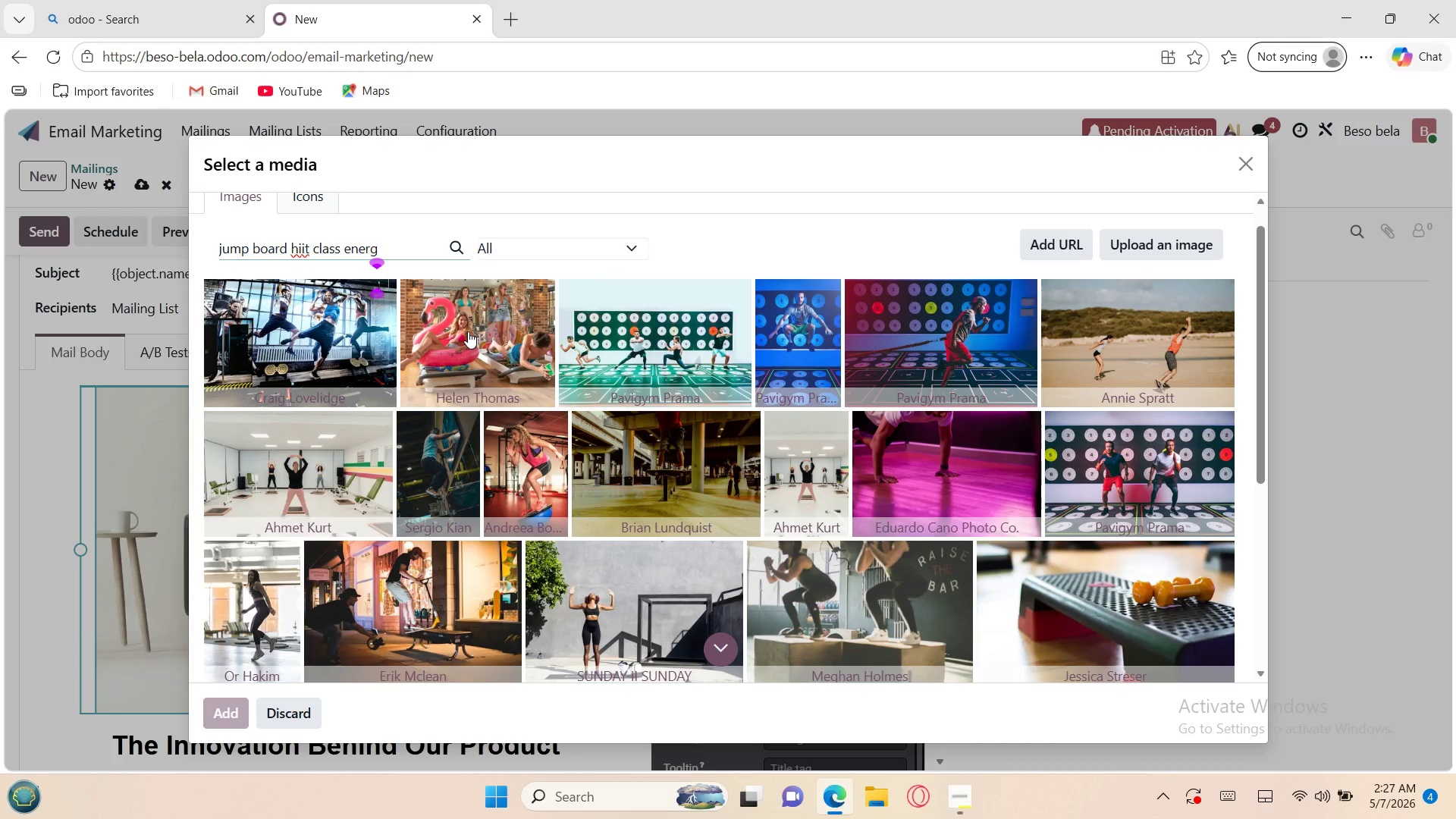 
wait(50.72)
 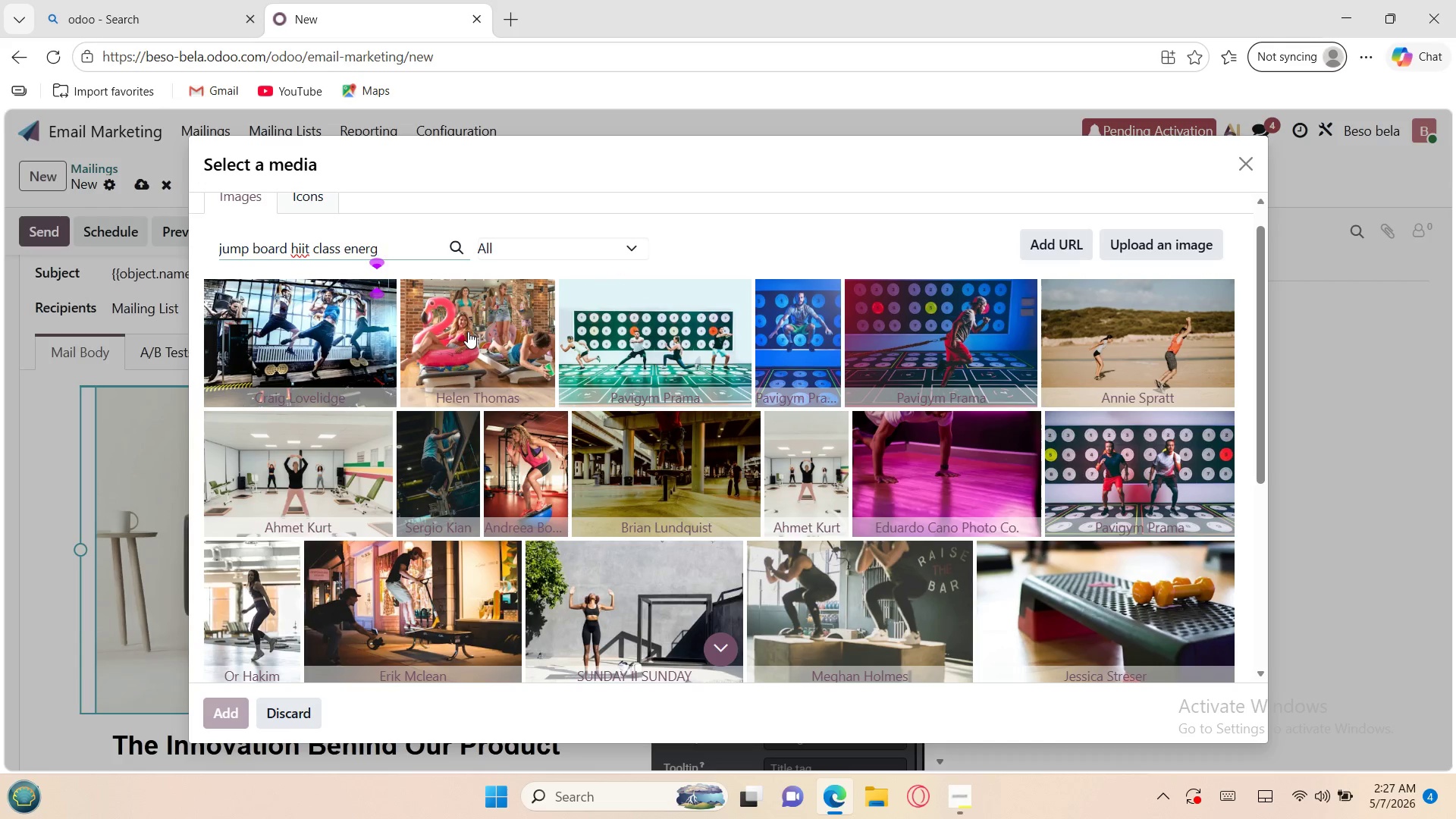 
left_click([362, 561])
 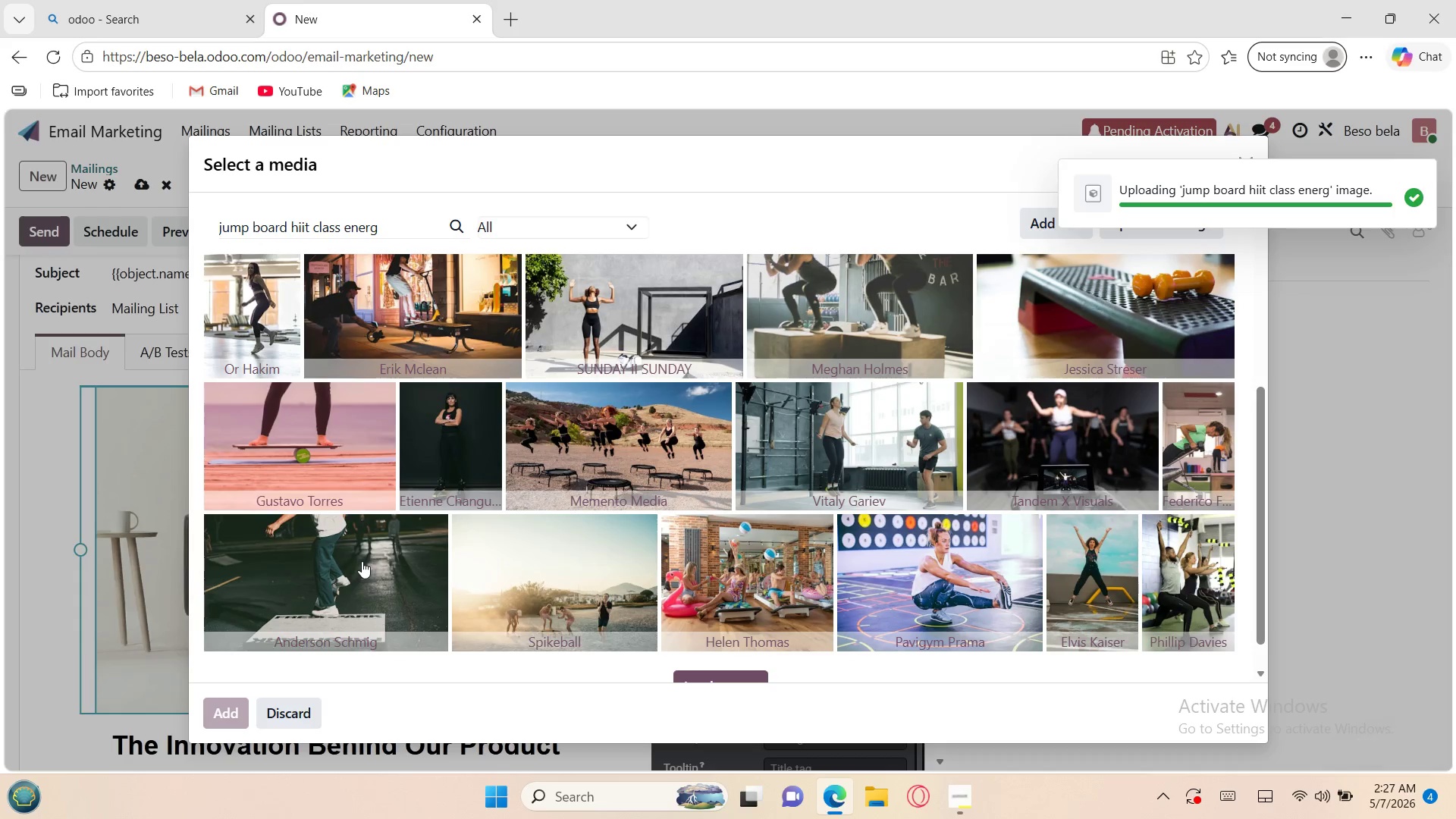 
wait(9.8)
 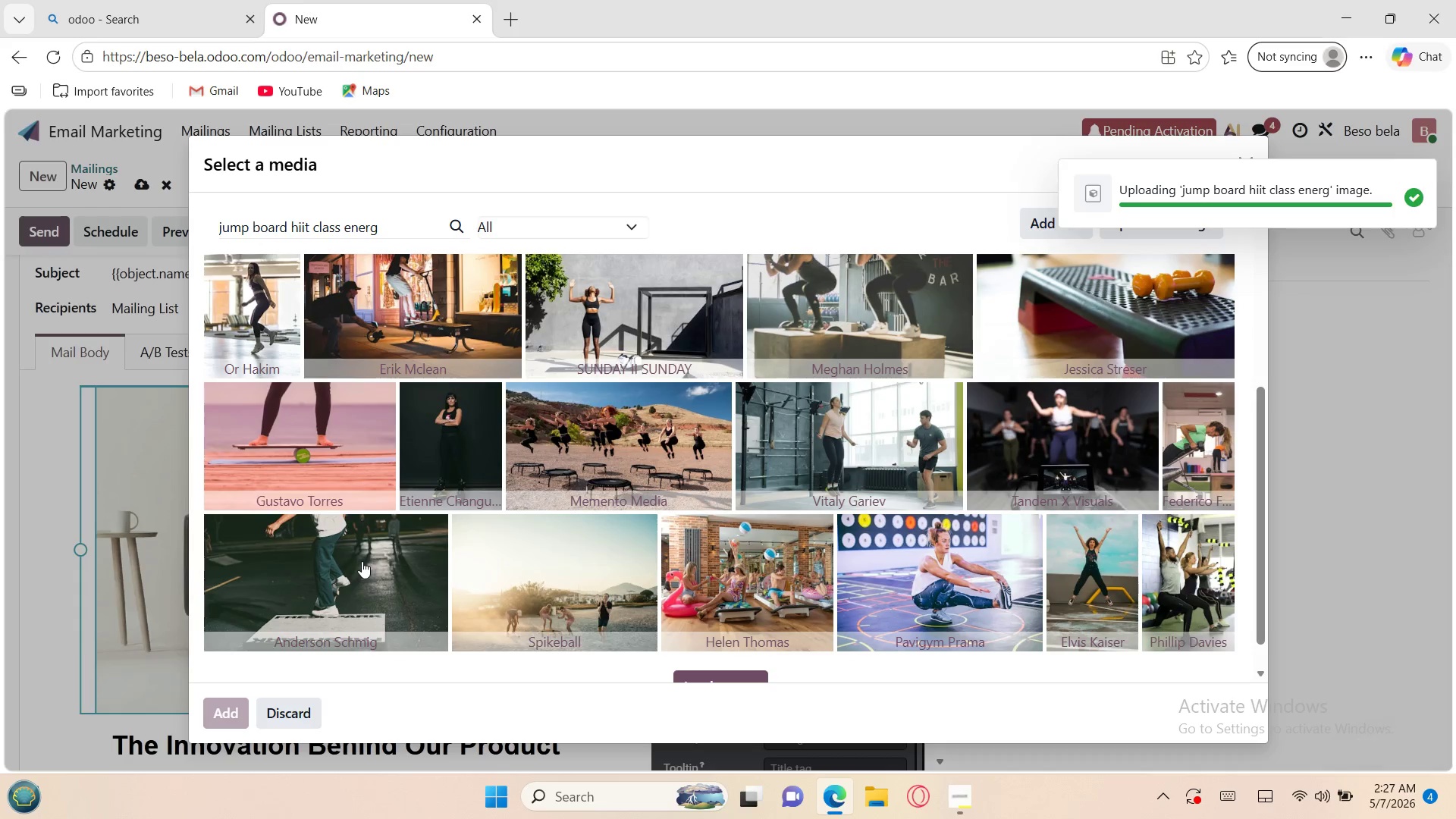 
left_click([802, 640])
 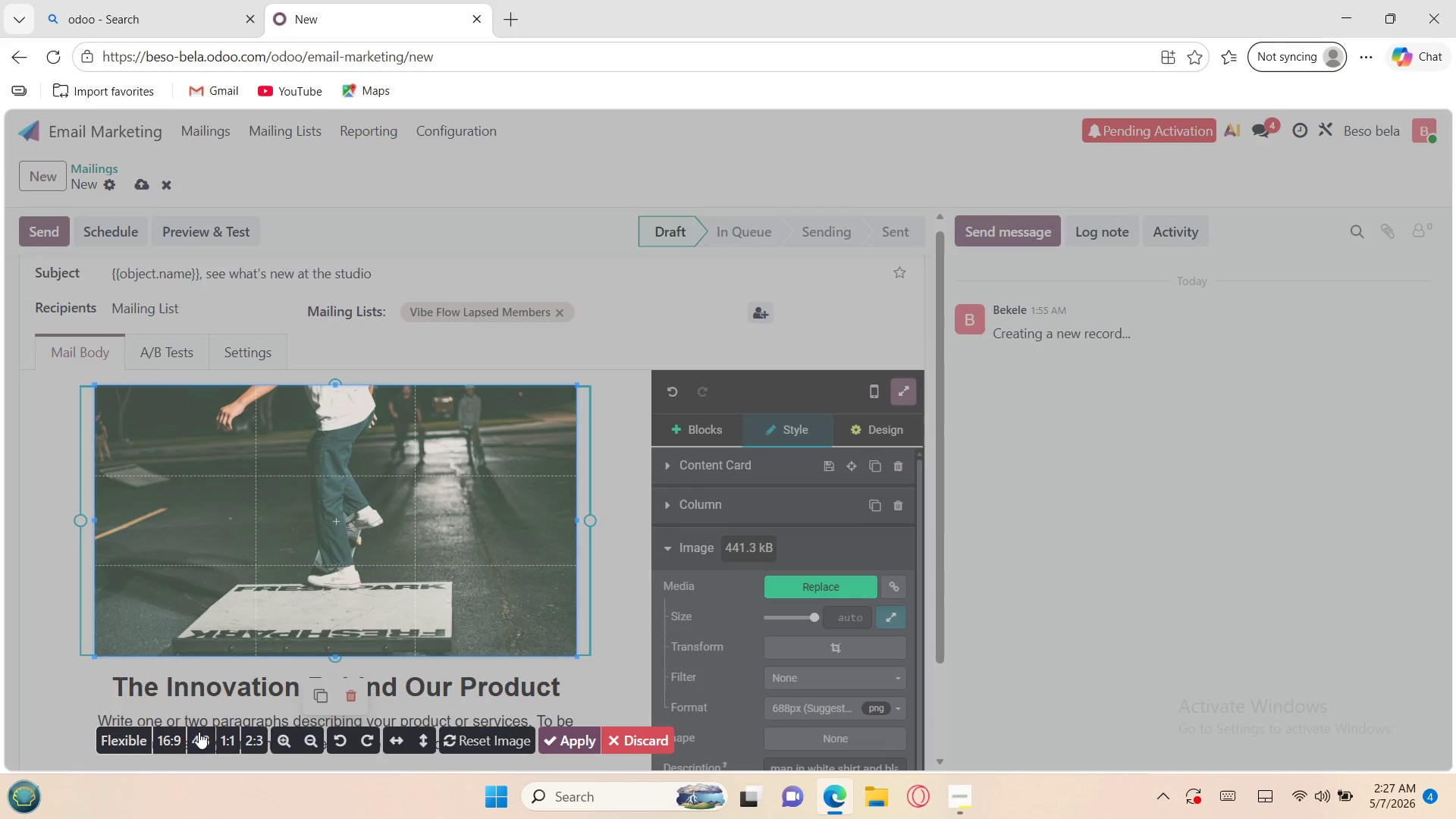 
left_click([168, 742])
 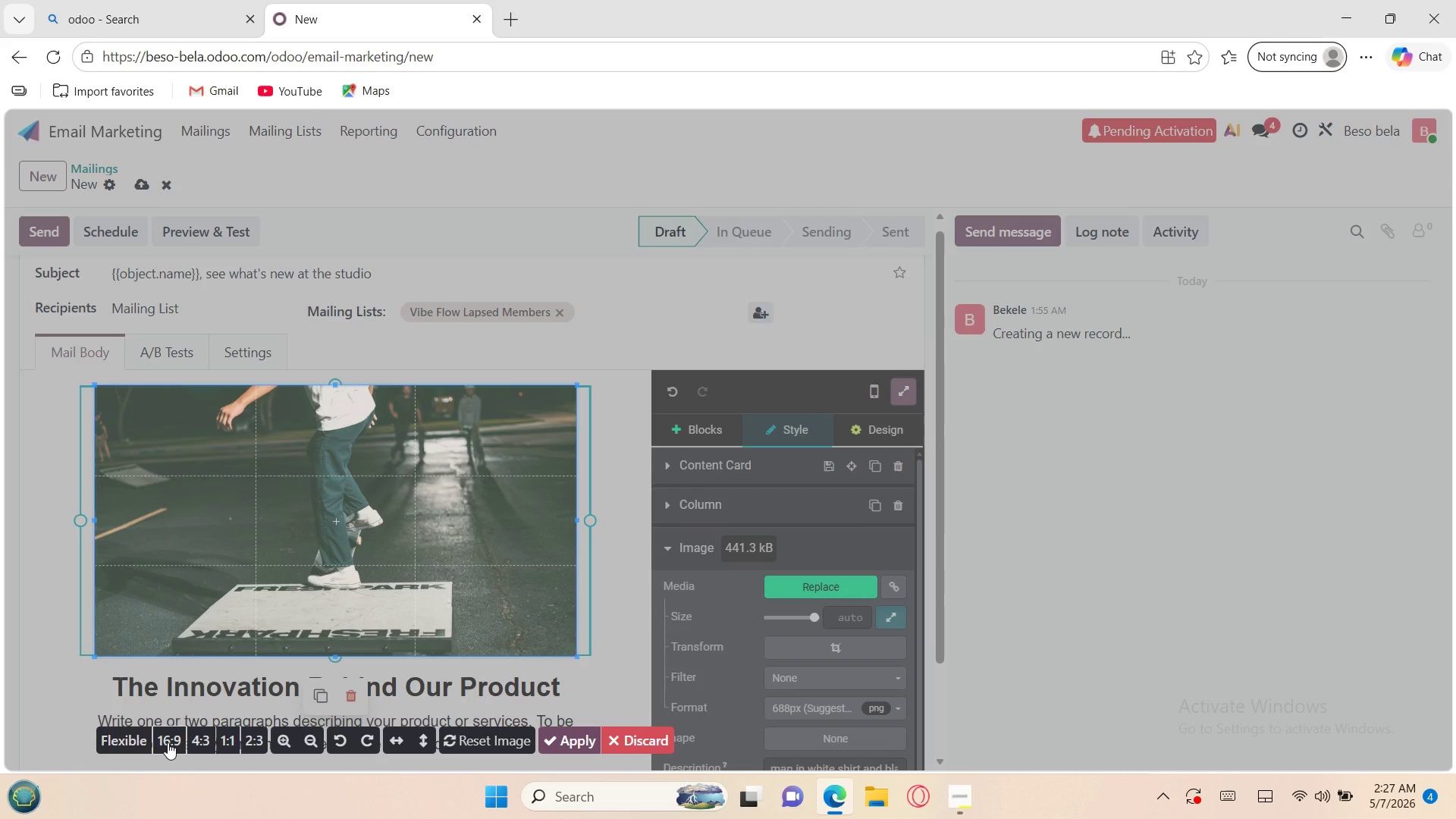 
left_click([168, 742])
 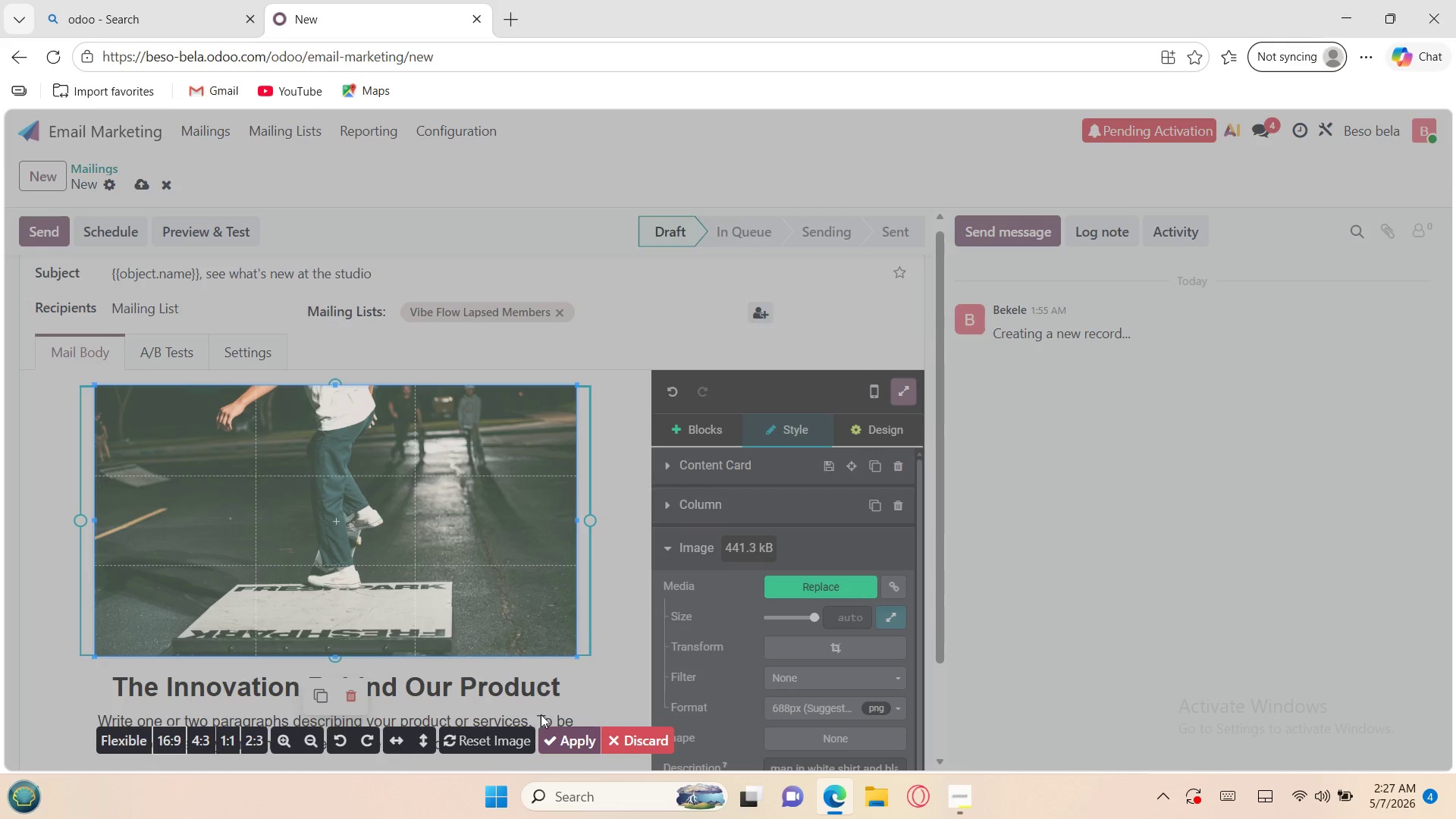 
left_click([558, 730])
 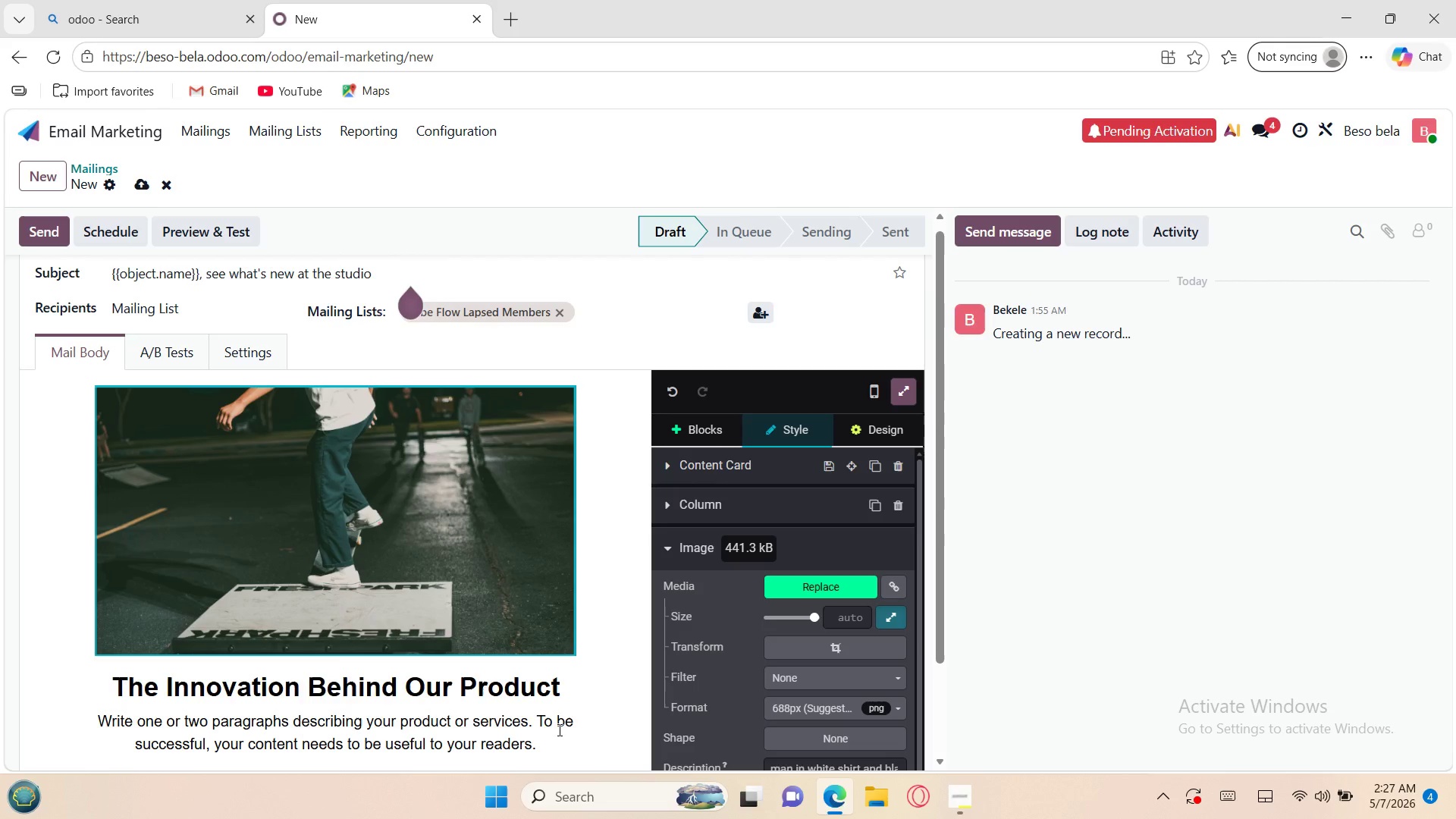 
mouse_move([421, 693])
 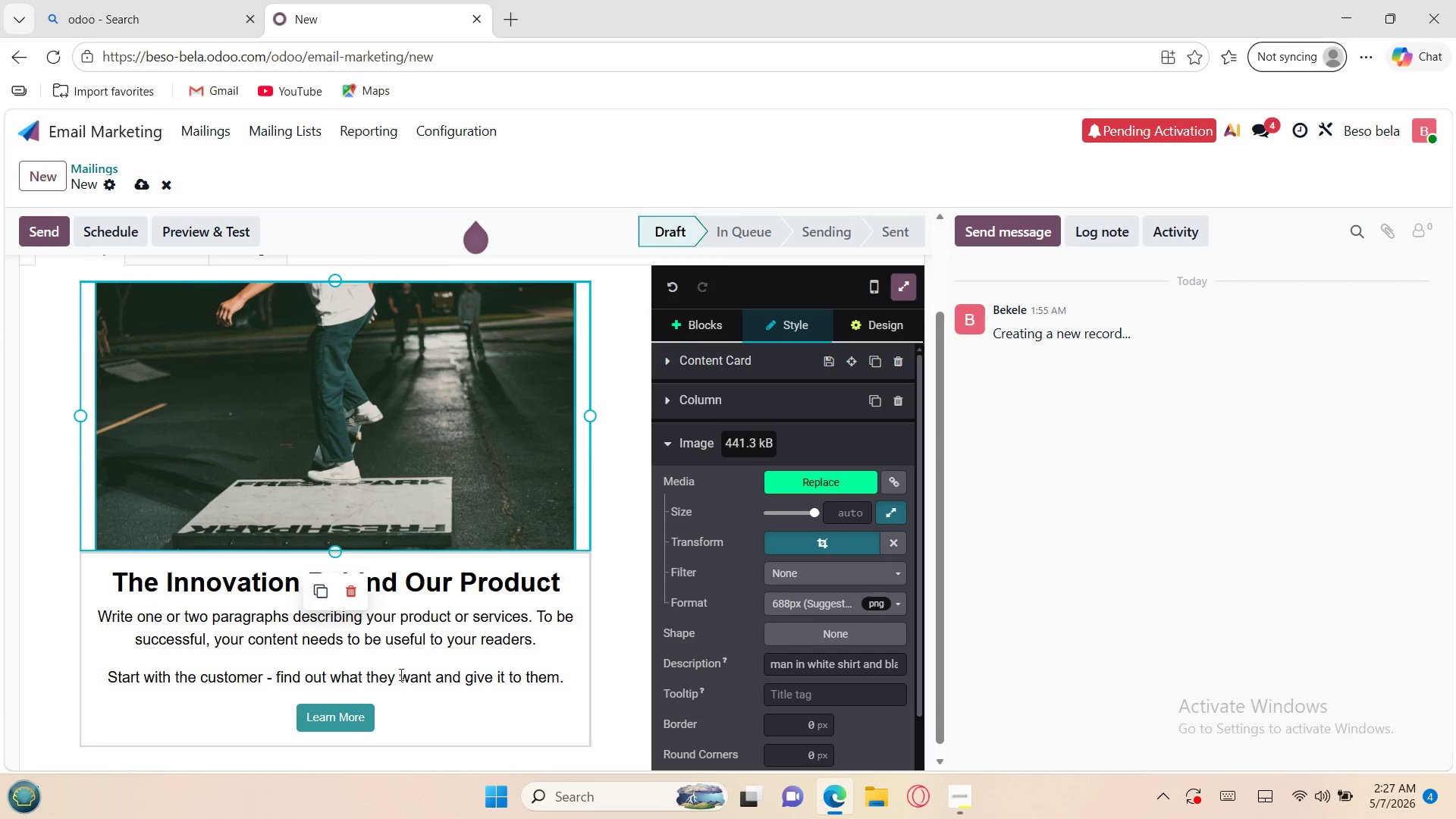 
left_click([400, 674])
 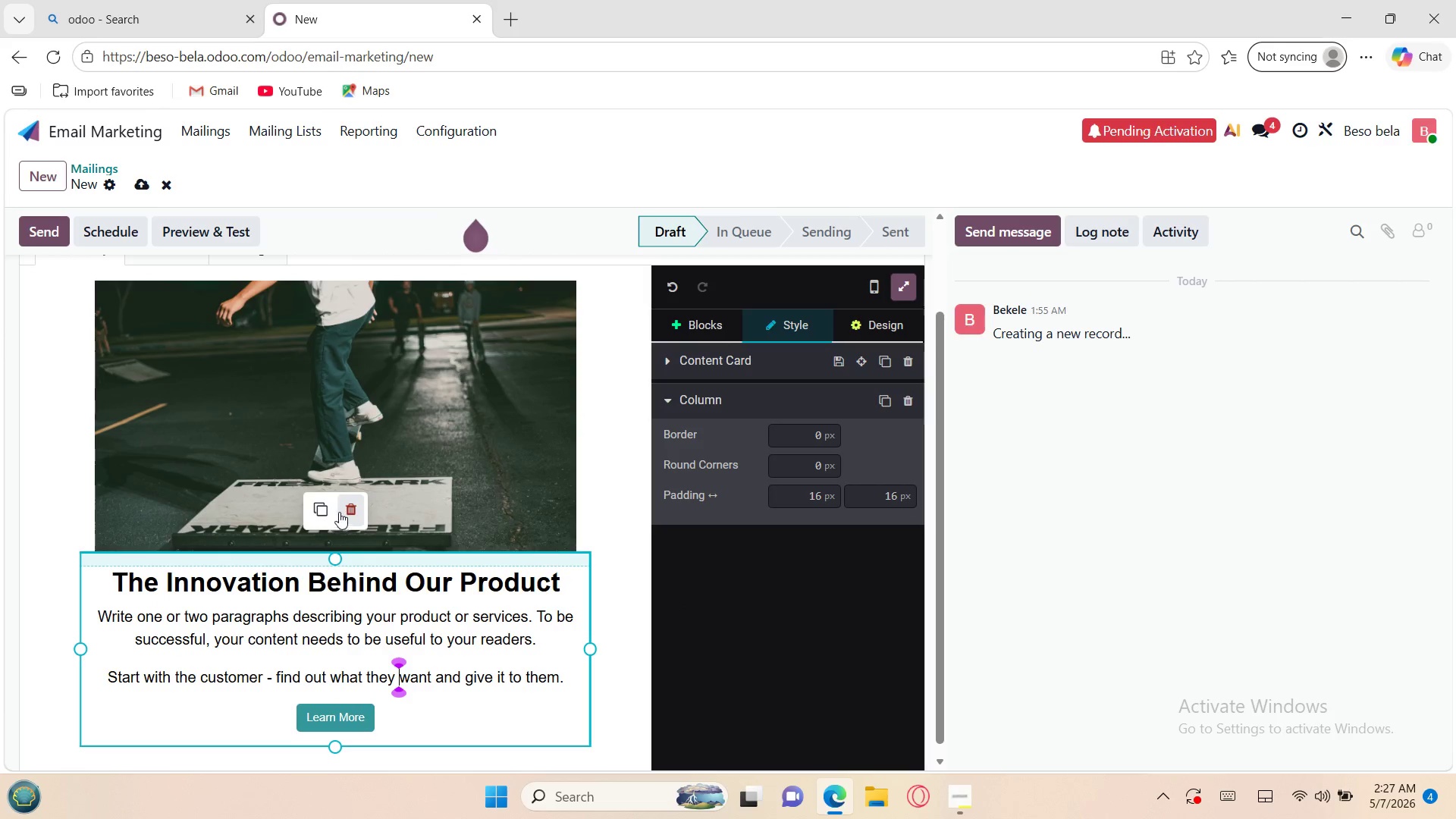 
left_click([348, 508])
 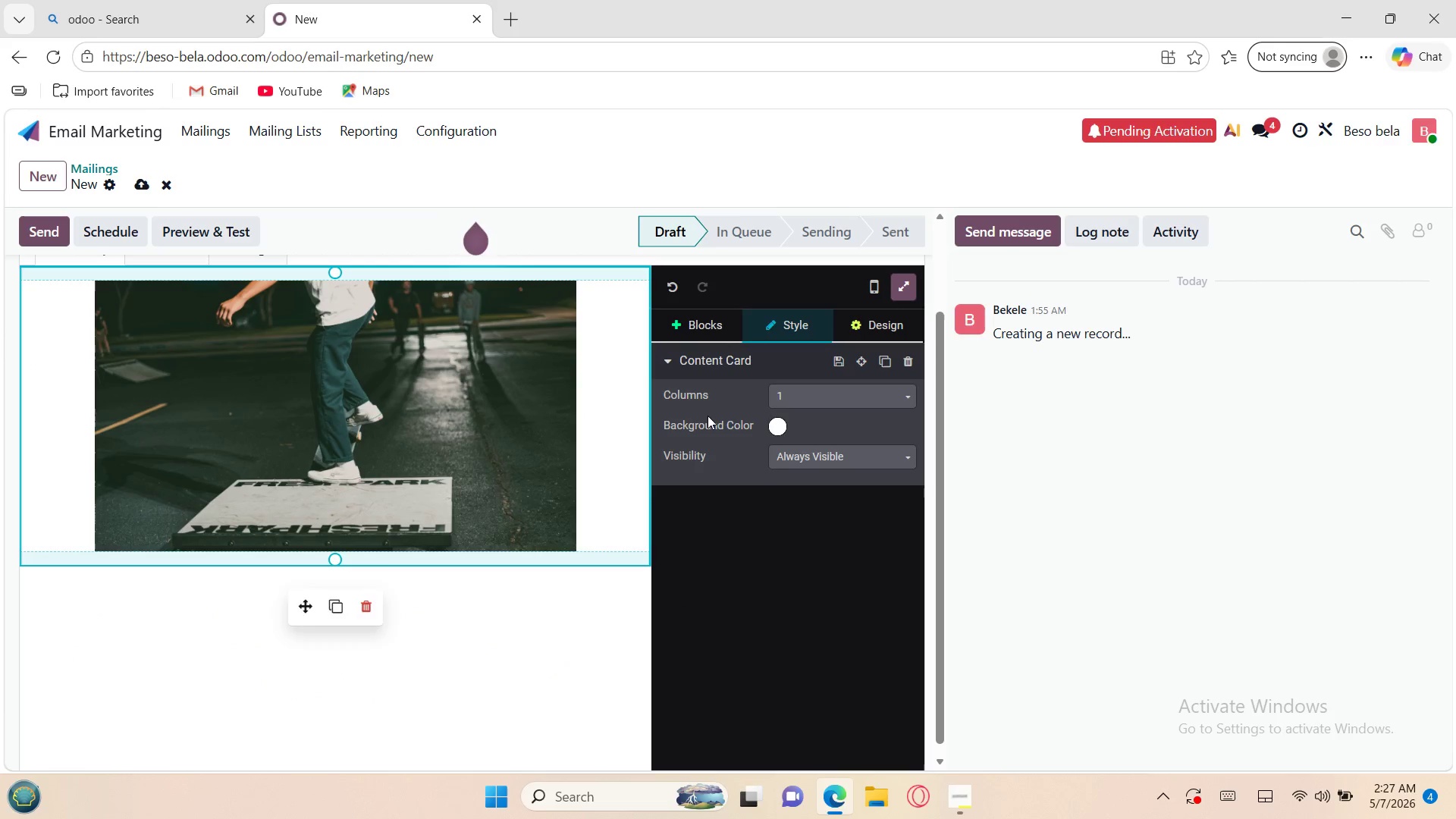 
left_click([698, 325])
 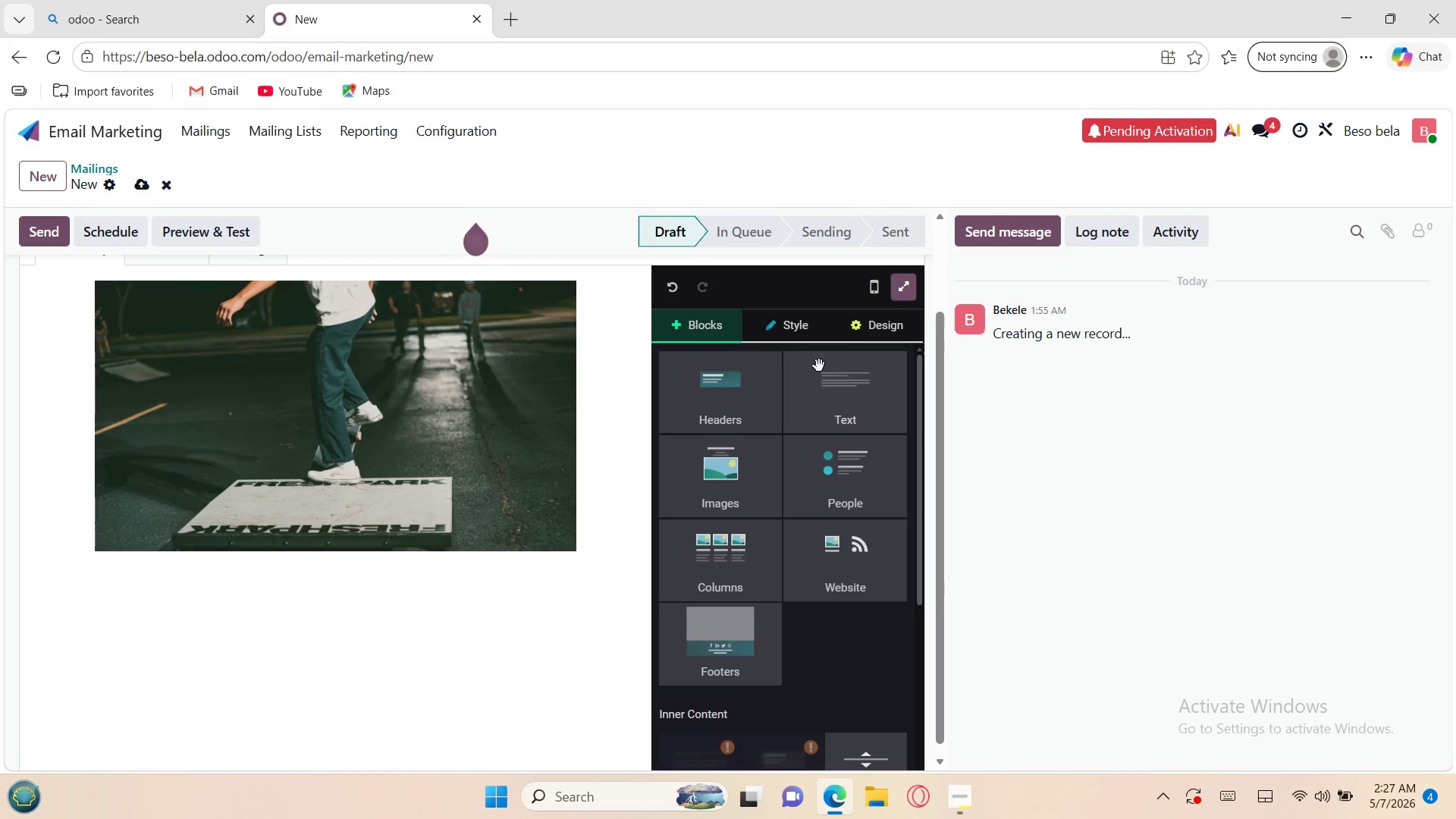 
left_click([836, 377])
 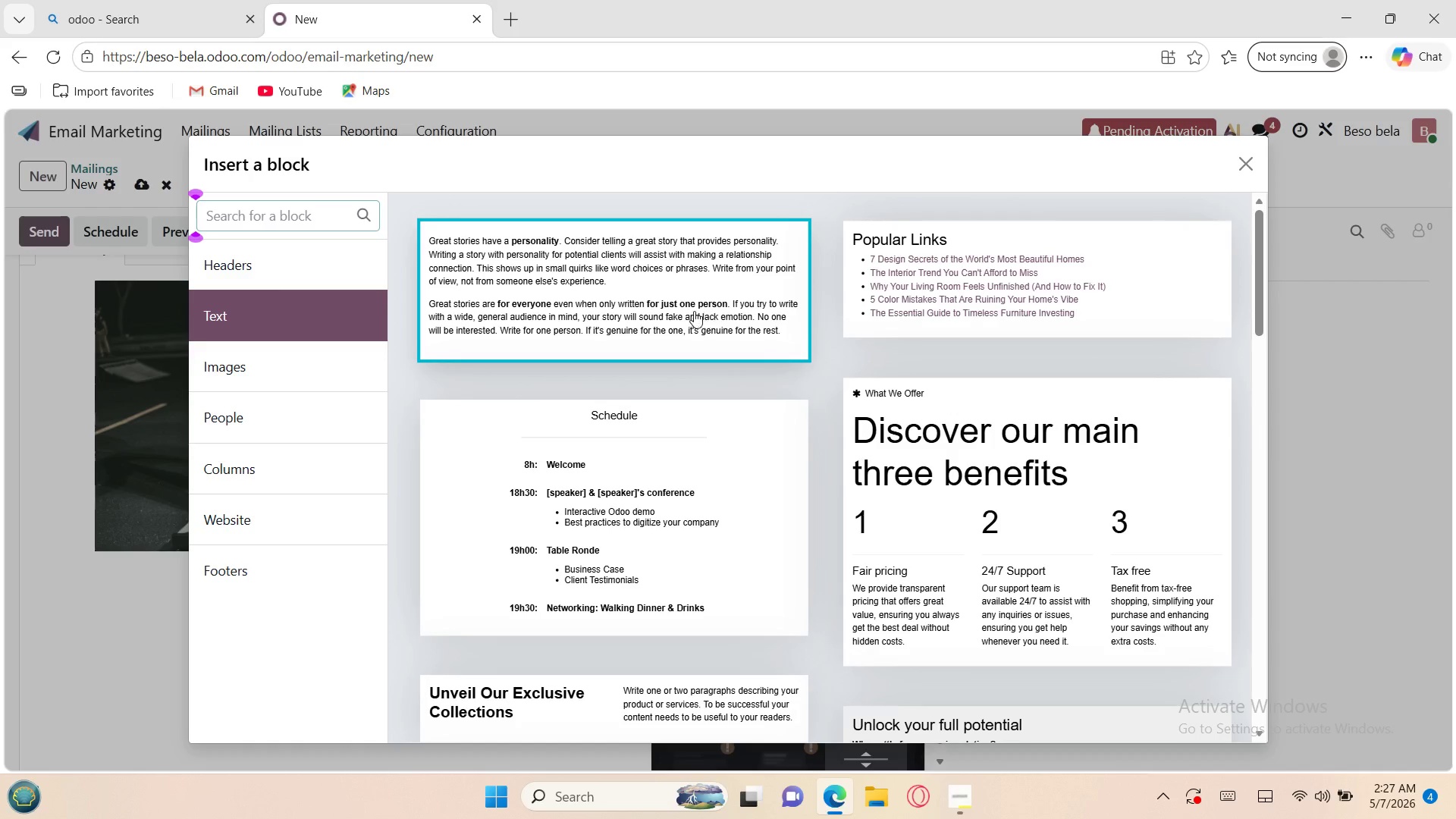 
left_click([690, 309])
 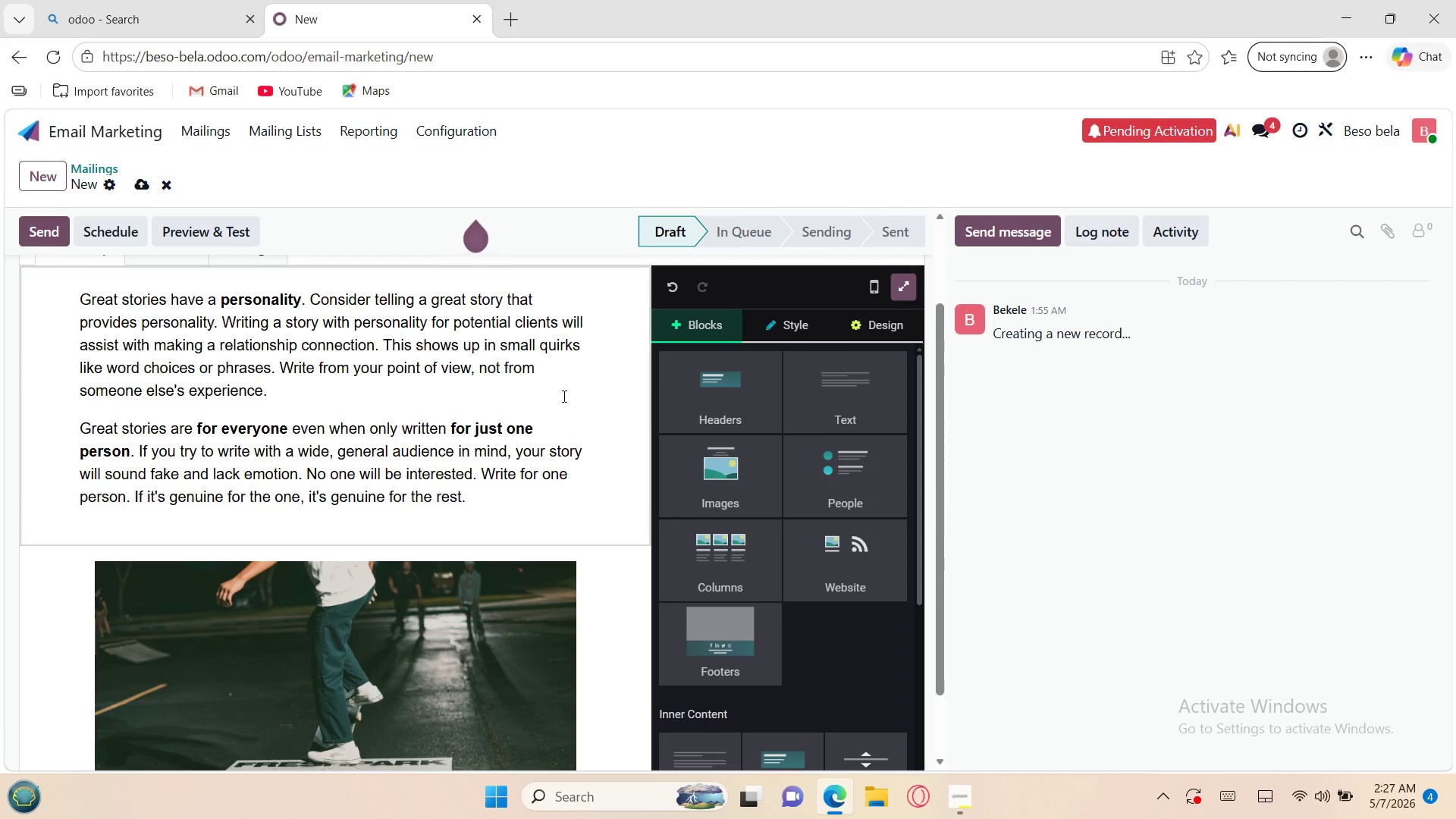 
left_click([552, 397])
 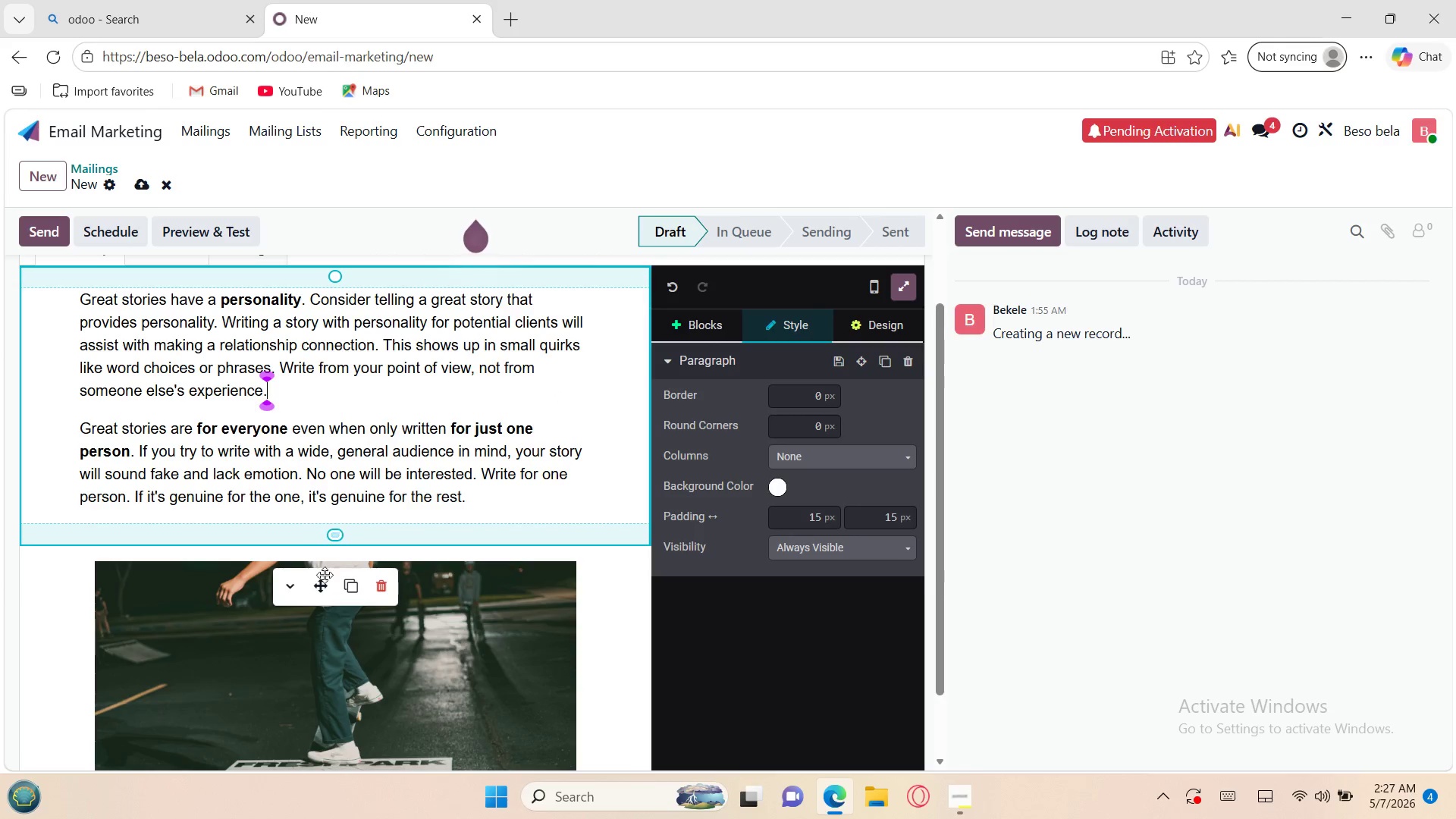 
left_click_drag(start_coordinate=[325, 582], to_coordinate=[331, 681])
 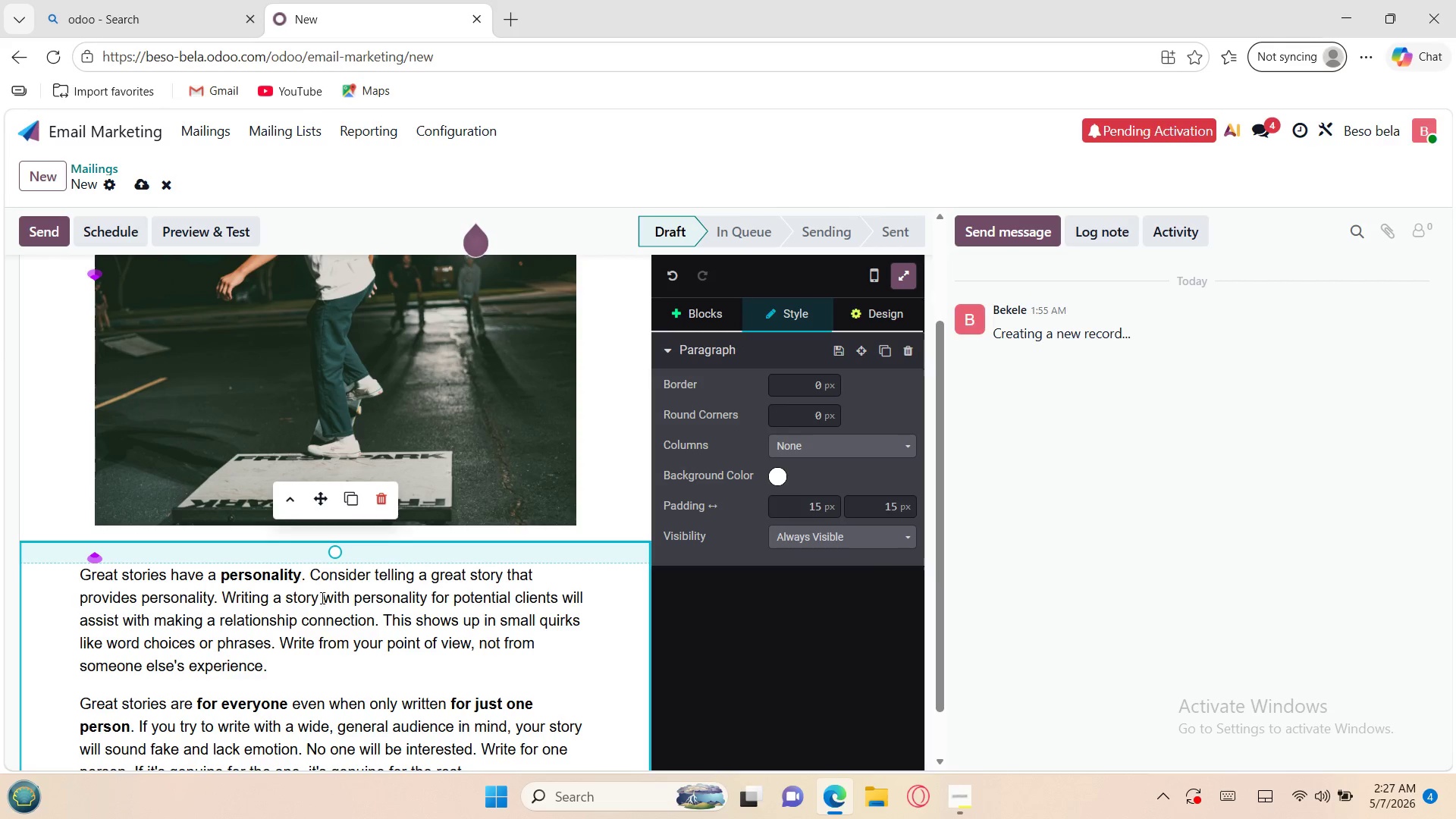 
left_click_drag(start_coordinate=[333, 564], to_coordinate=[331, 529])
 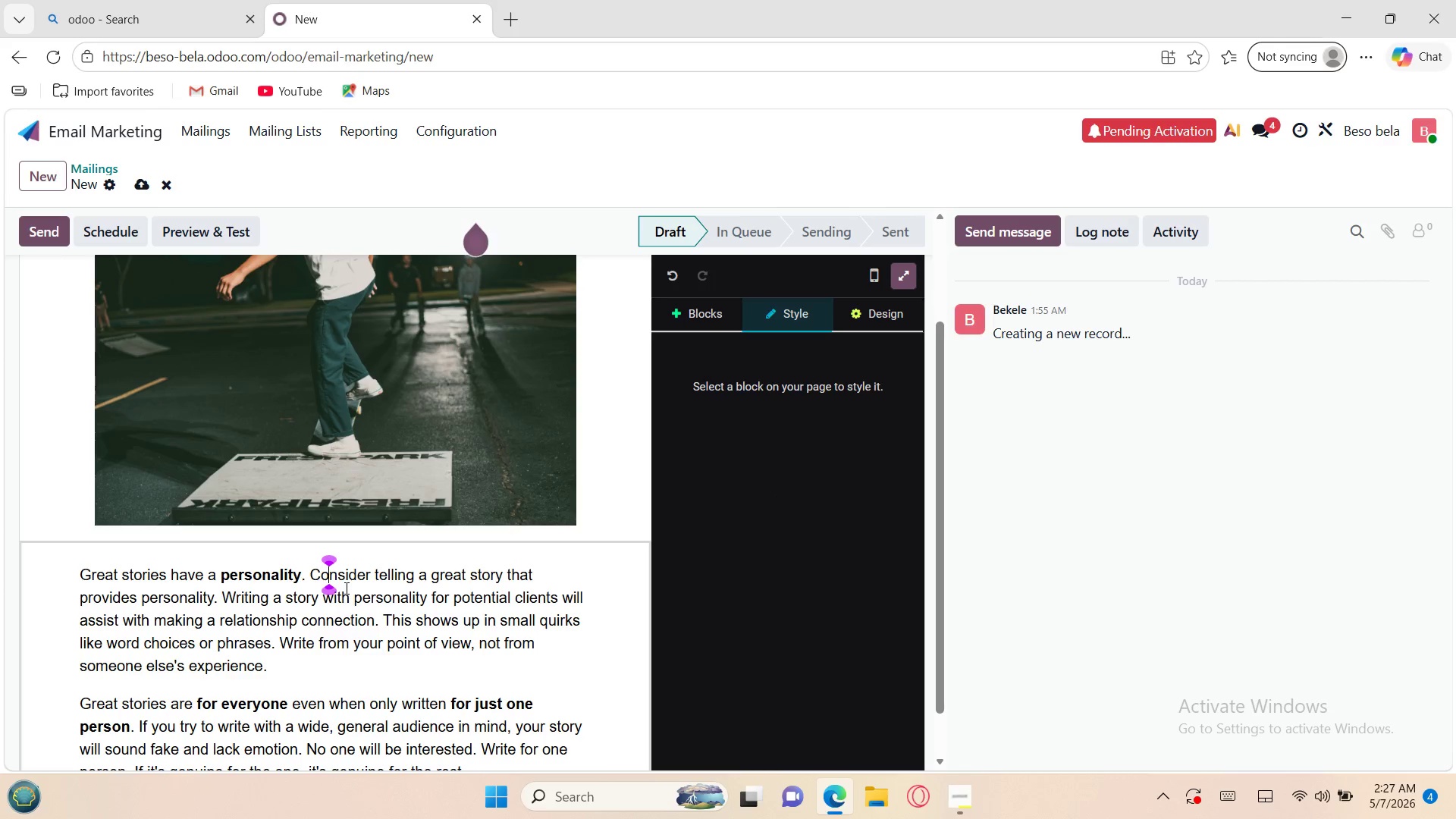 
key(Control+A)
 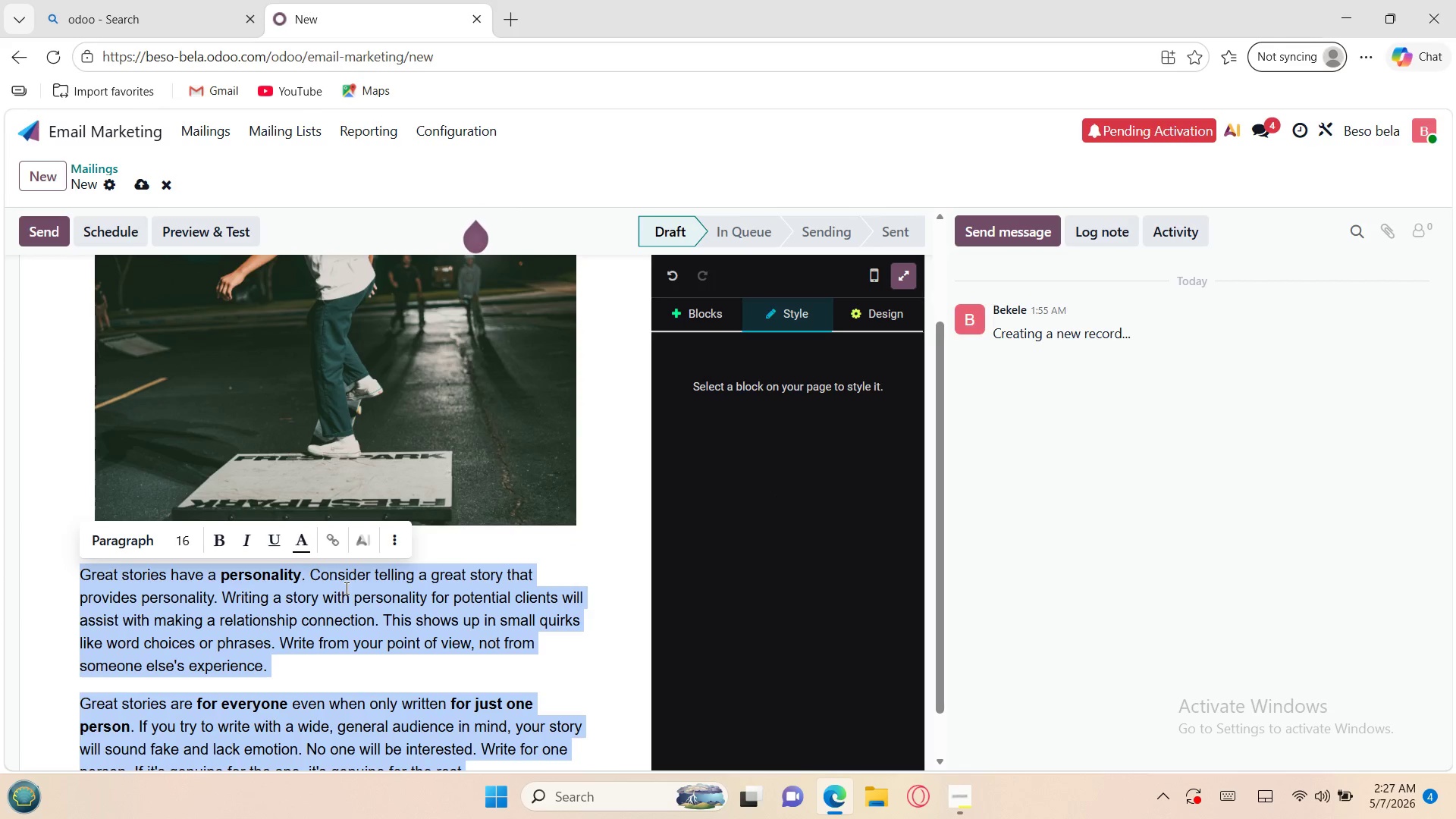 
key(Backspace)
 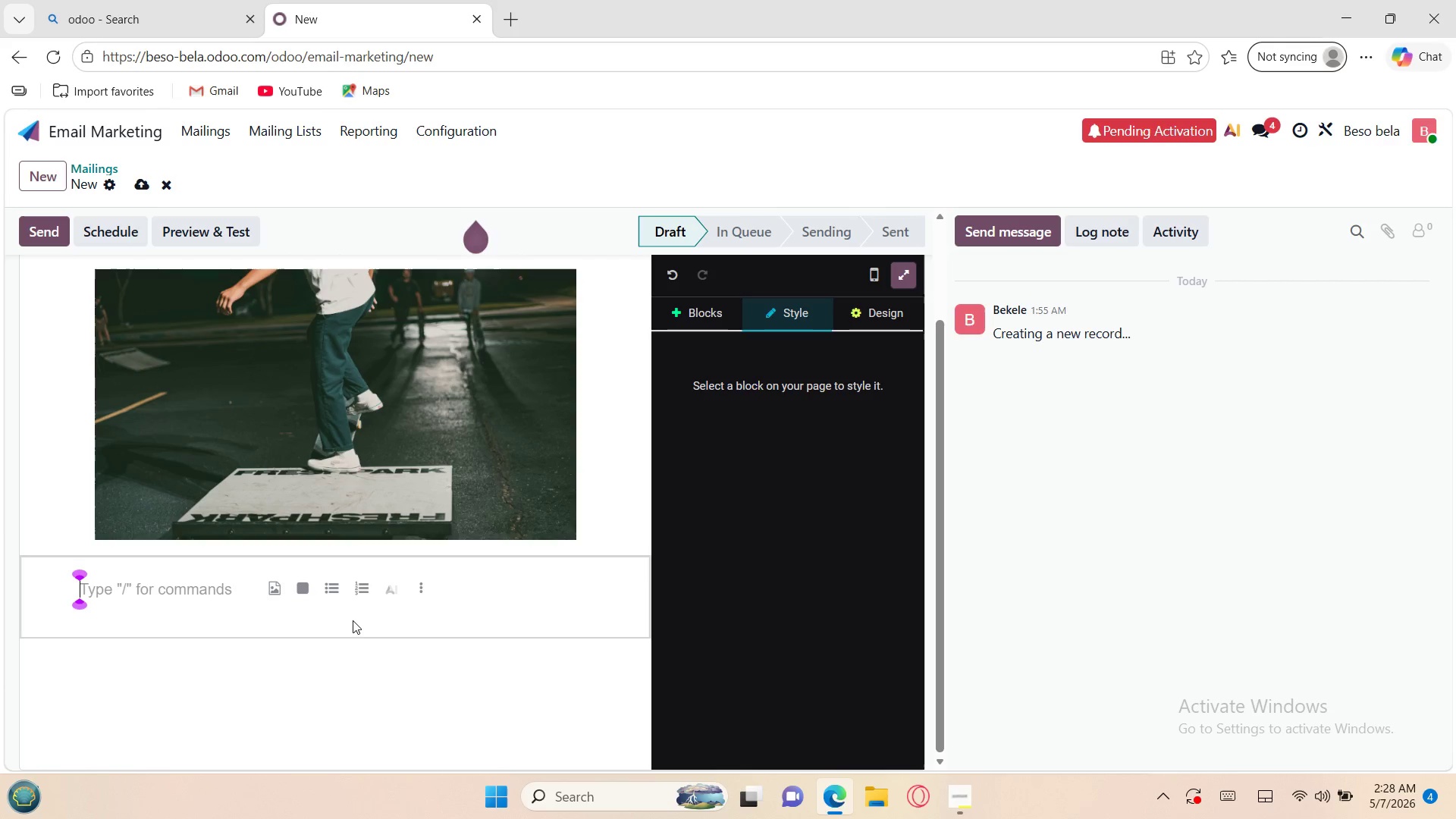 
wait(64.05)
 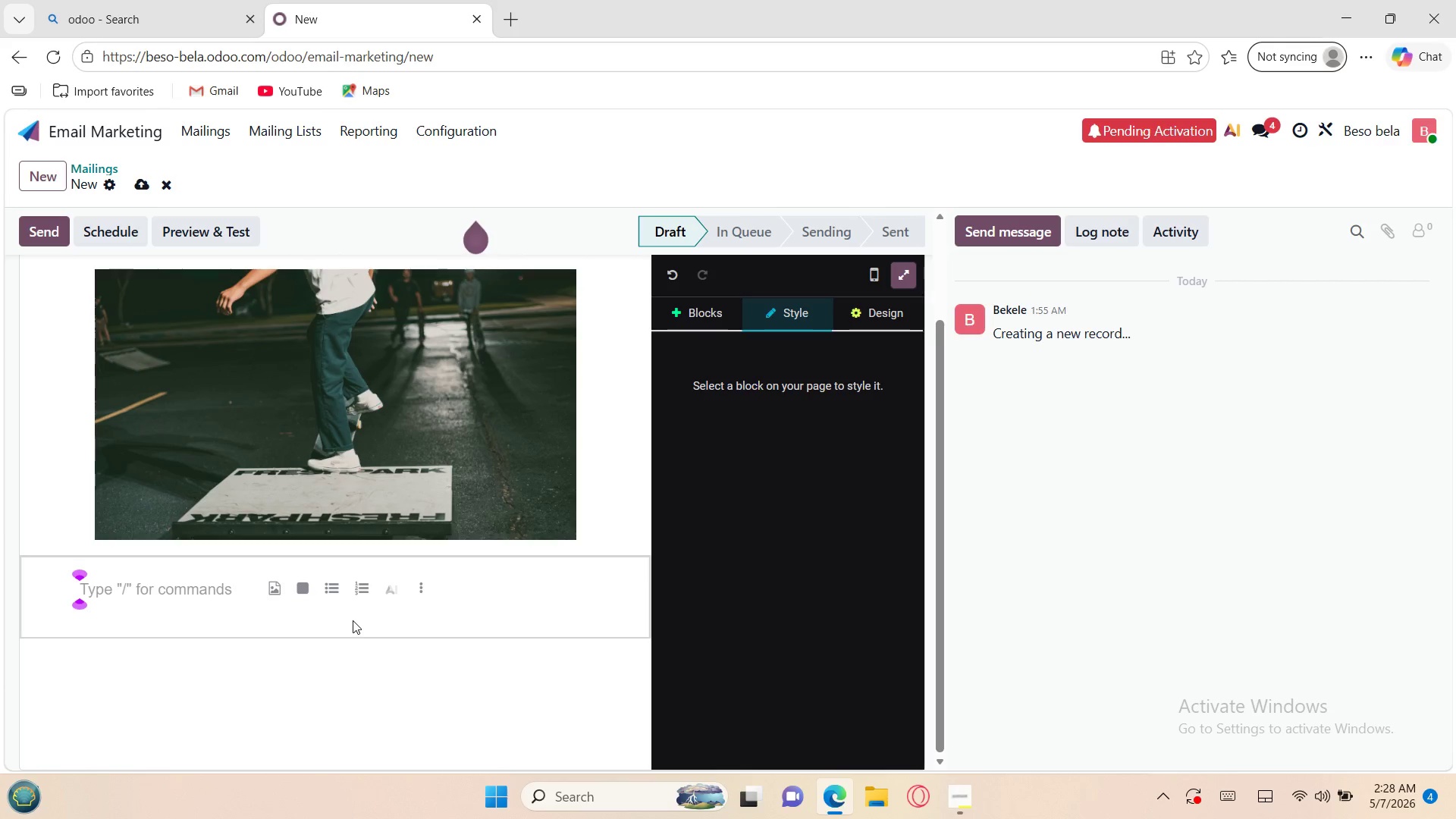 
type(Hi `{{ object,)
key(Backspace)
type(.name }}`)
 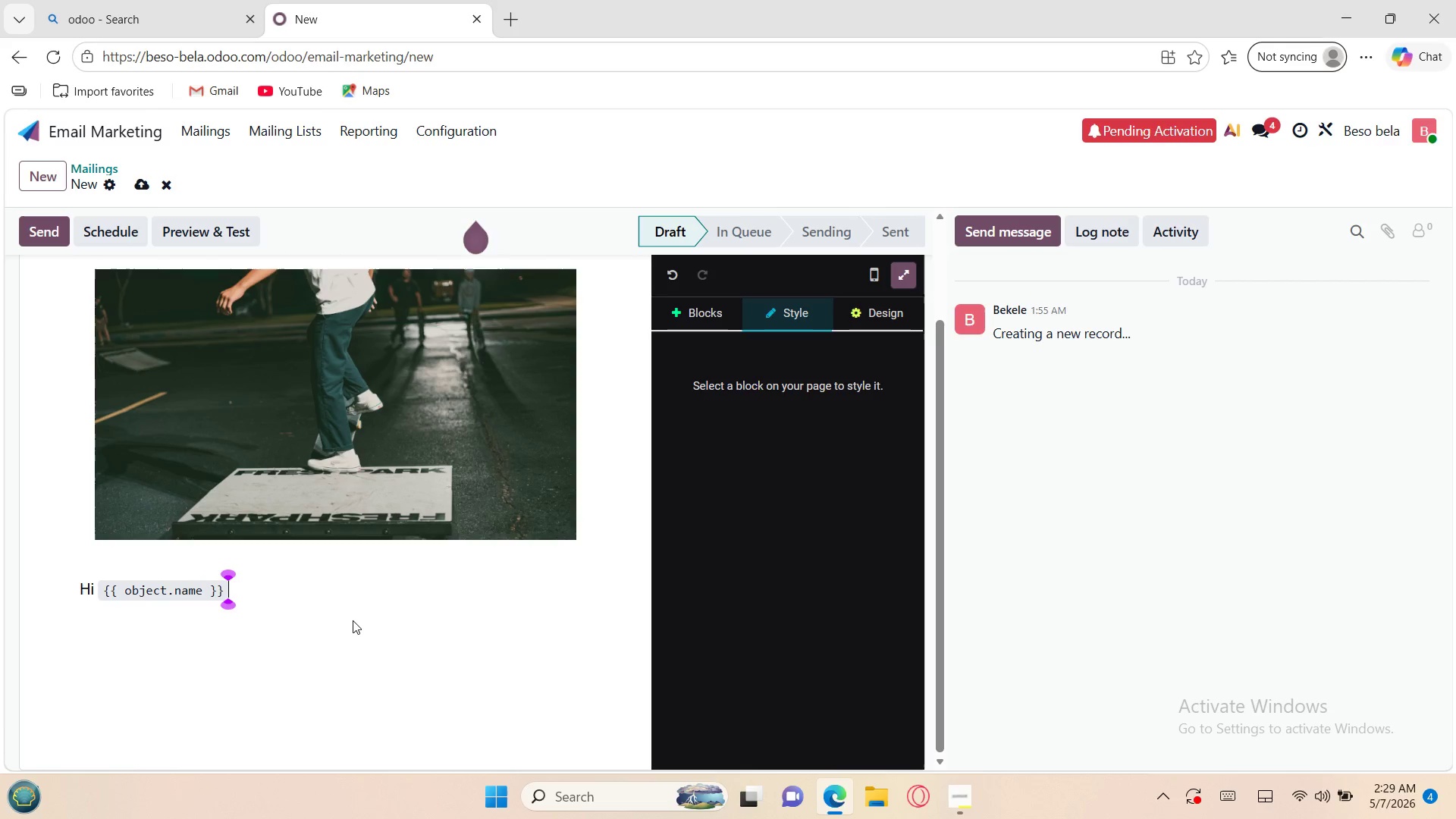 
key(Comma)
 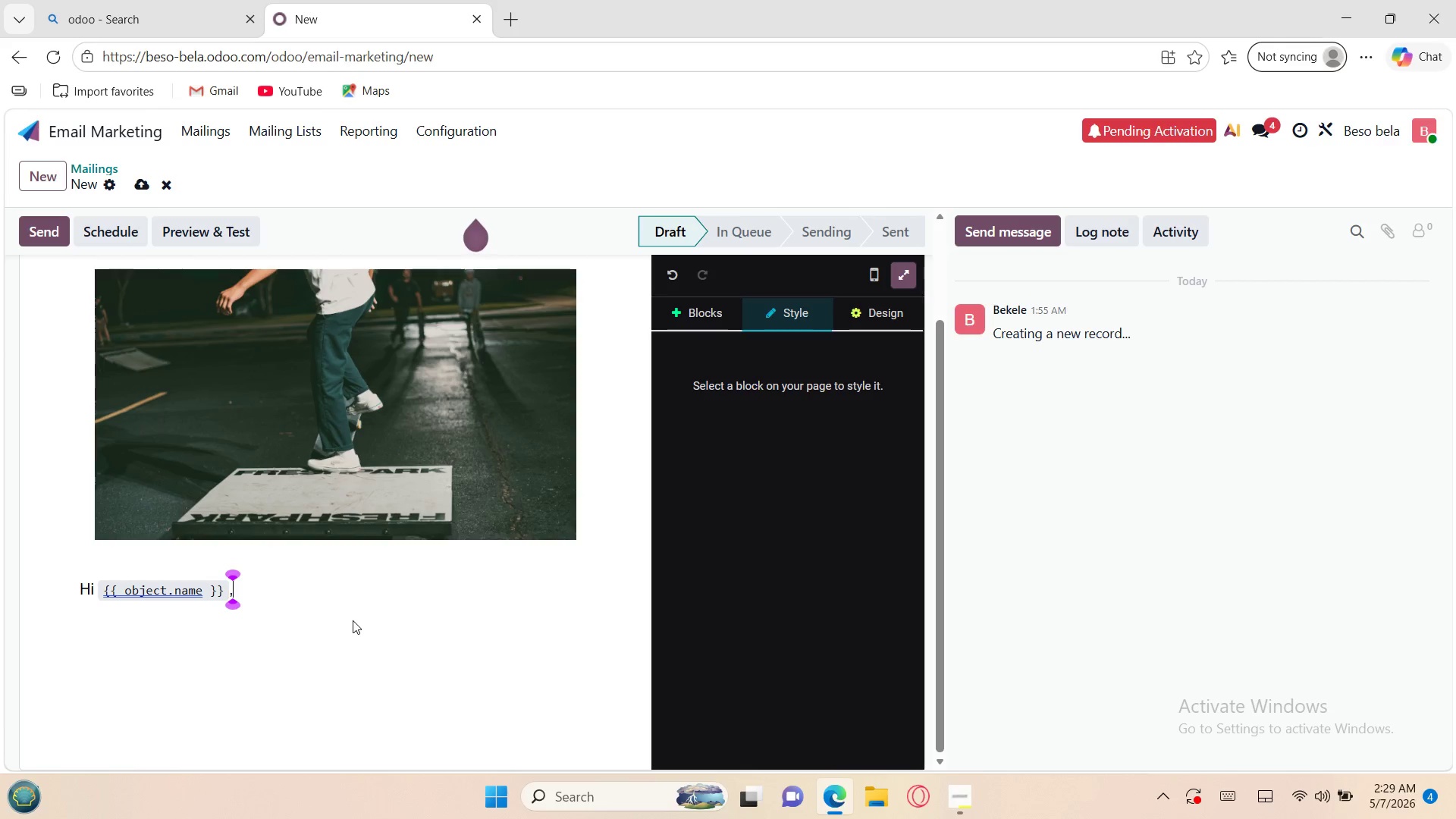 
key(Enter)
 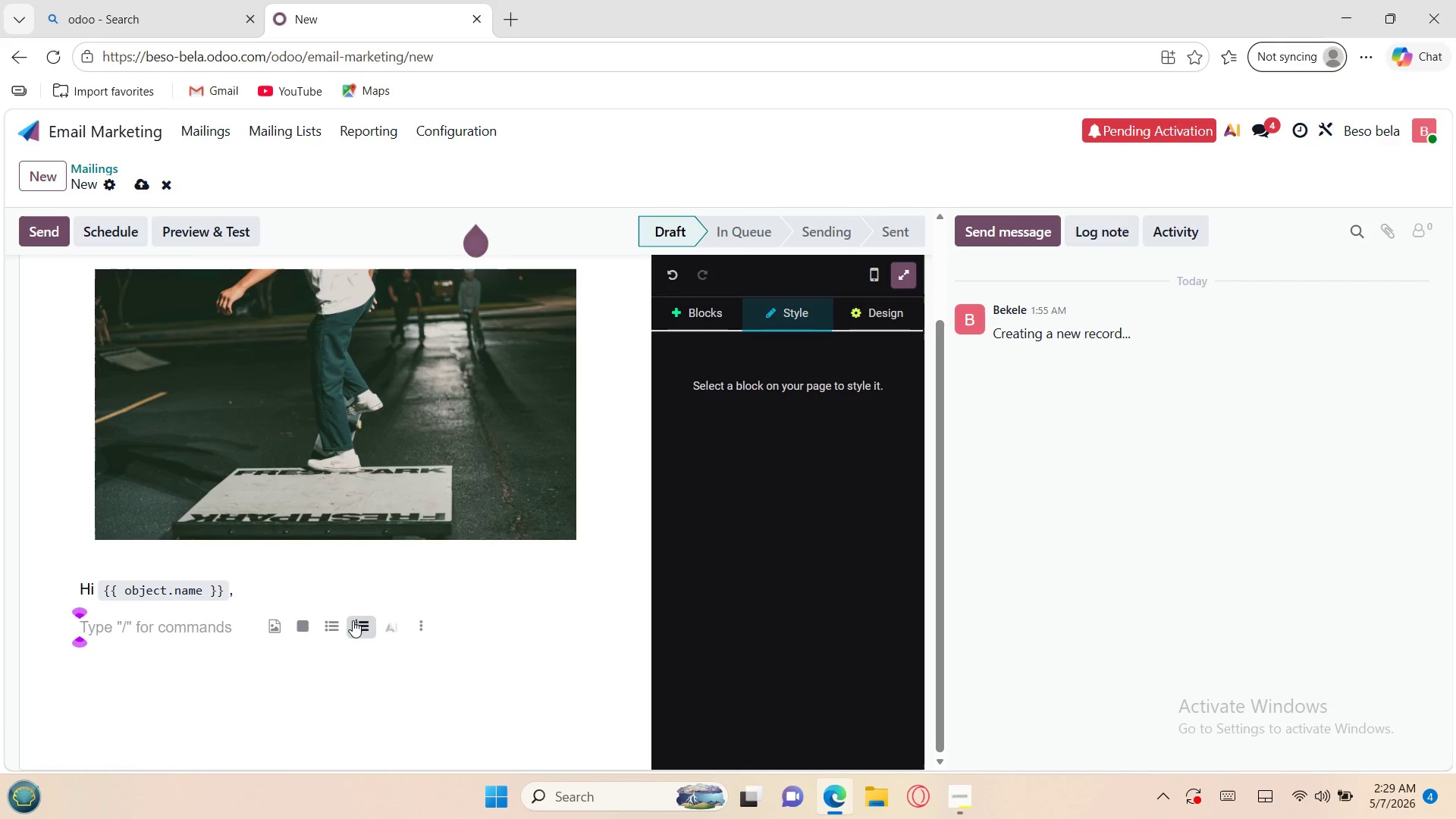 
wait(28.05)
 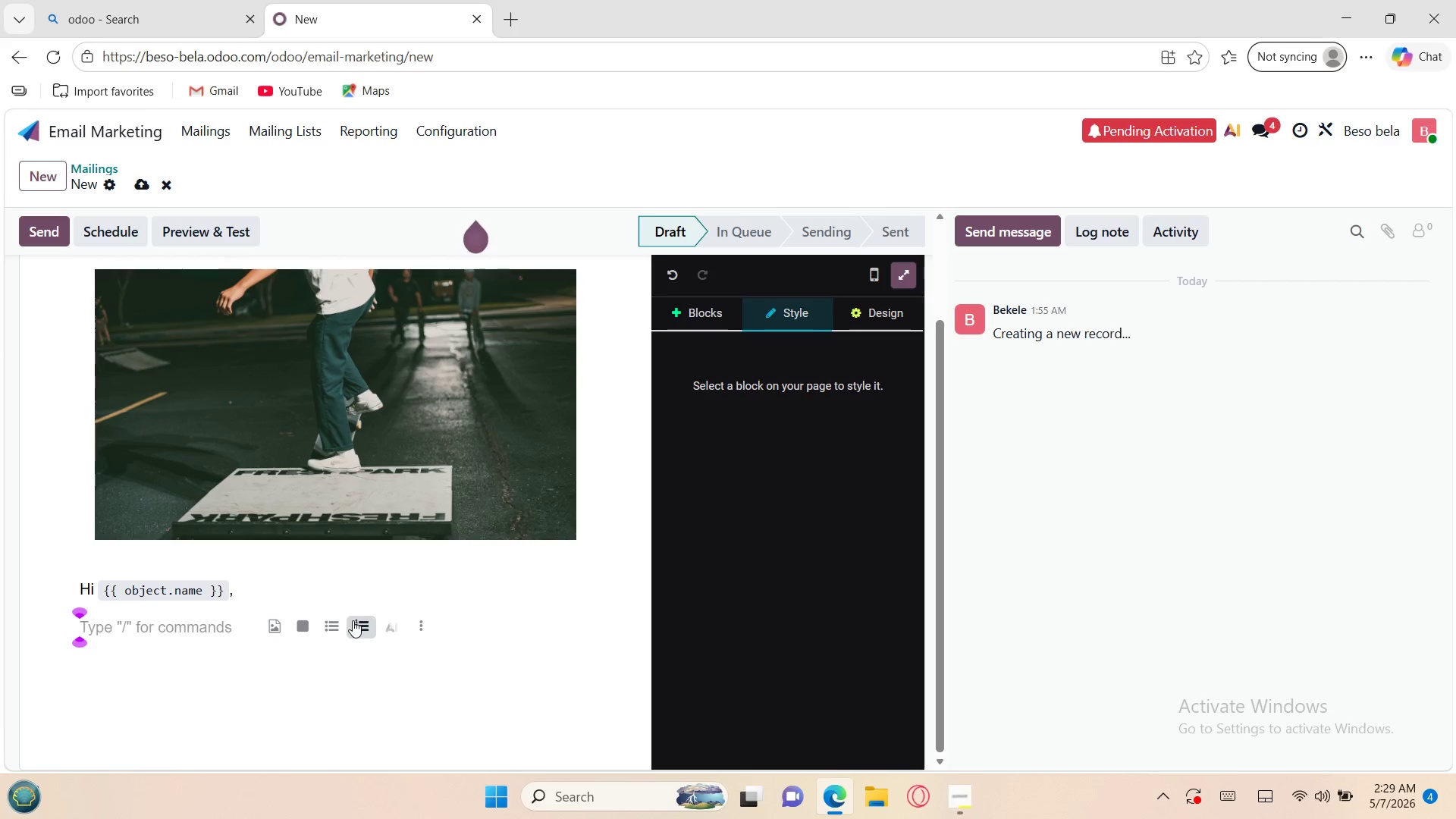 
type(We)
 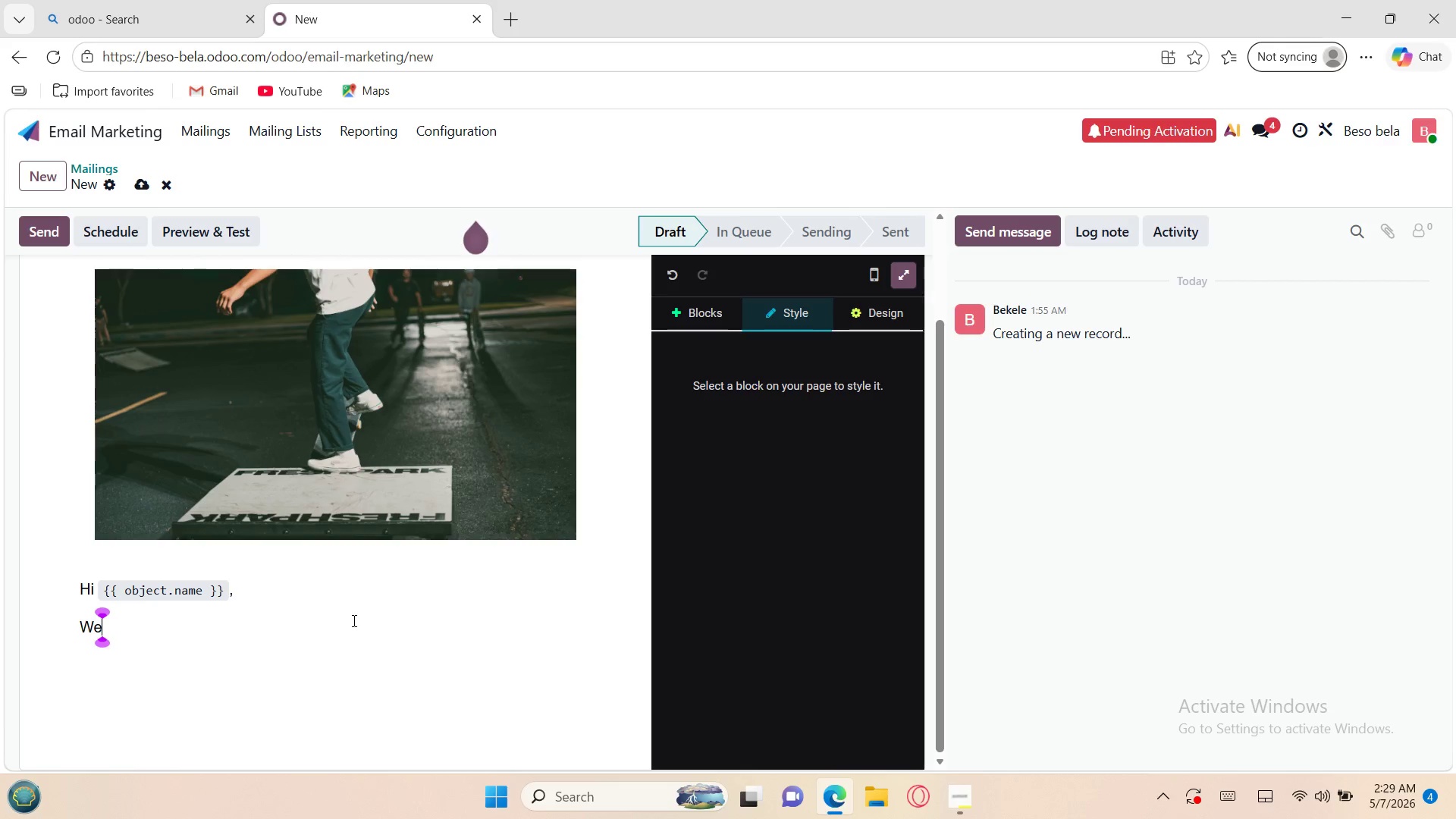 
type(,ve)
 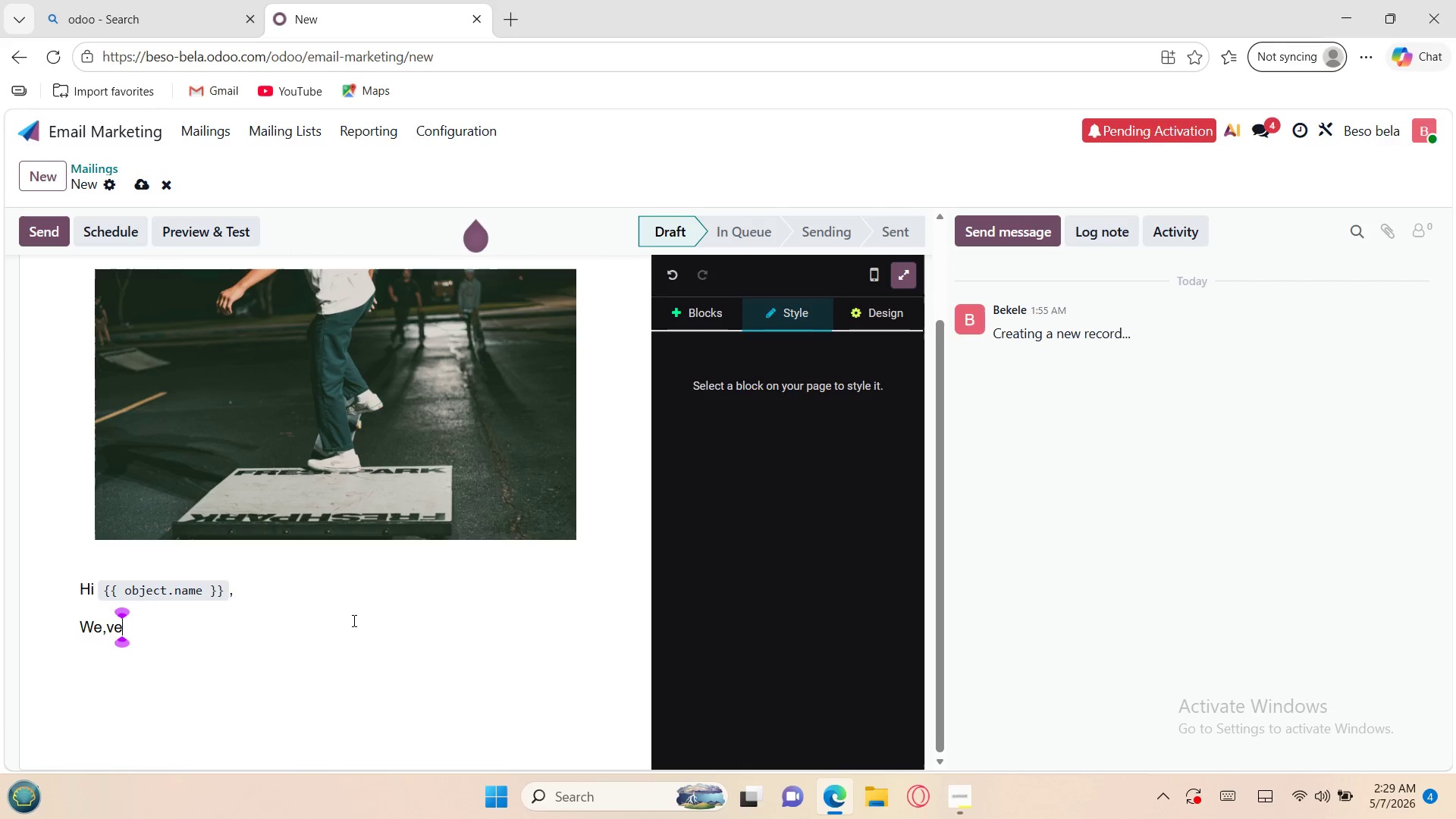 
key(ArrowLeft)
 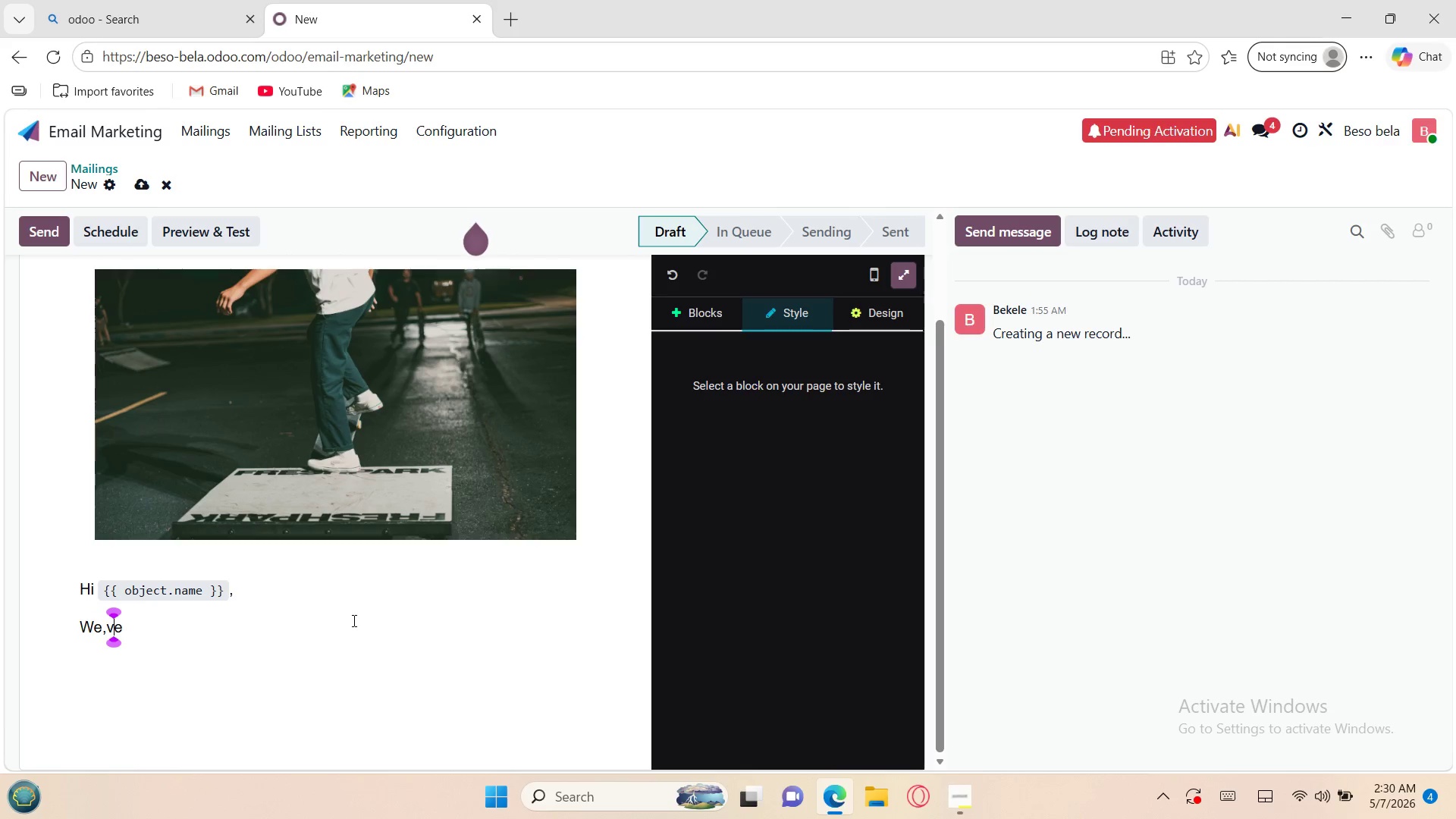 
key(ArrowLeft)
 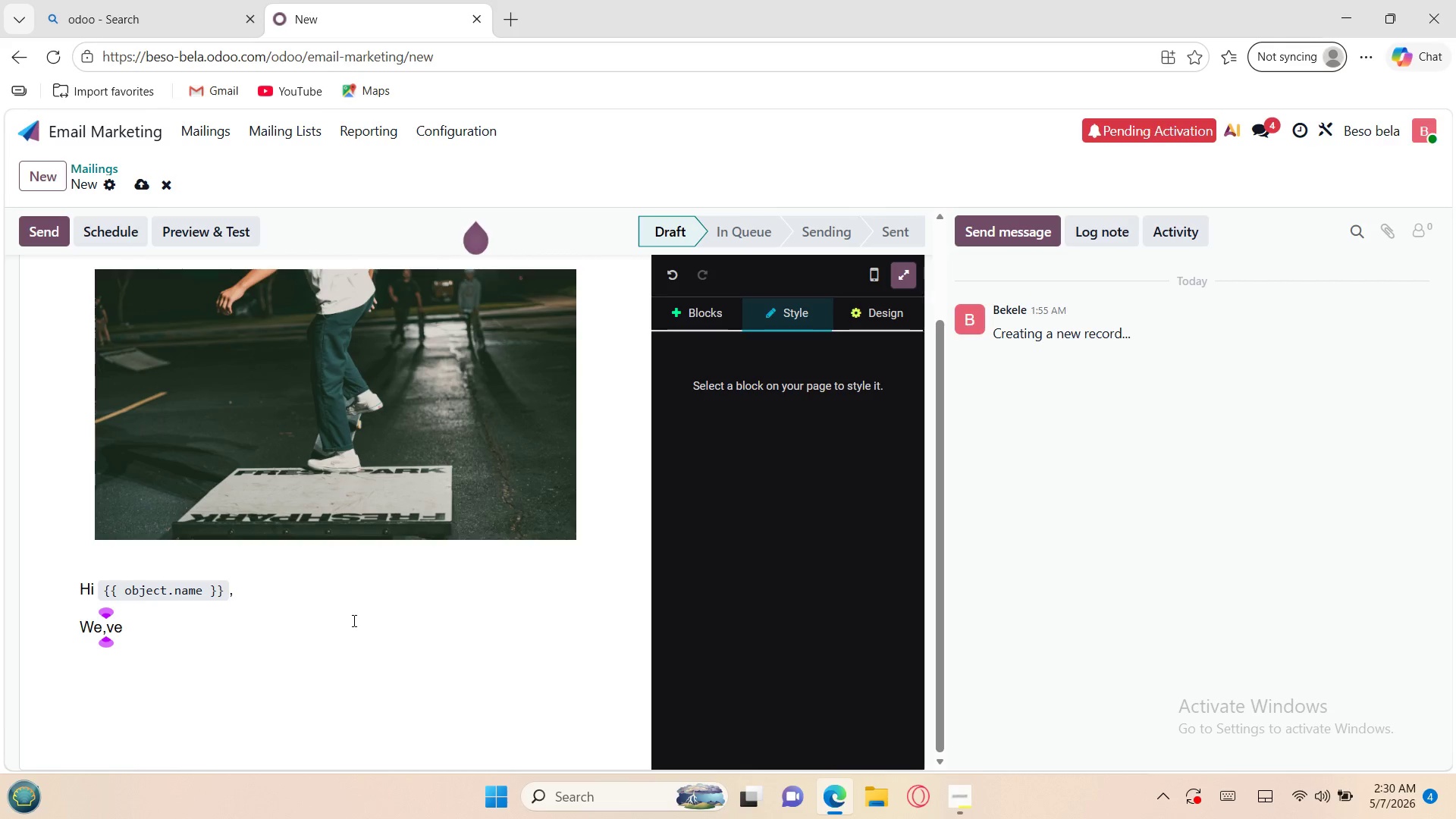 
key(Backspace)
 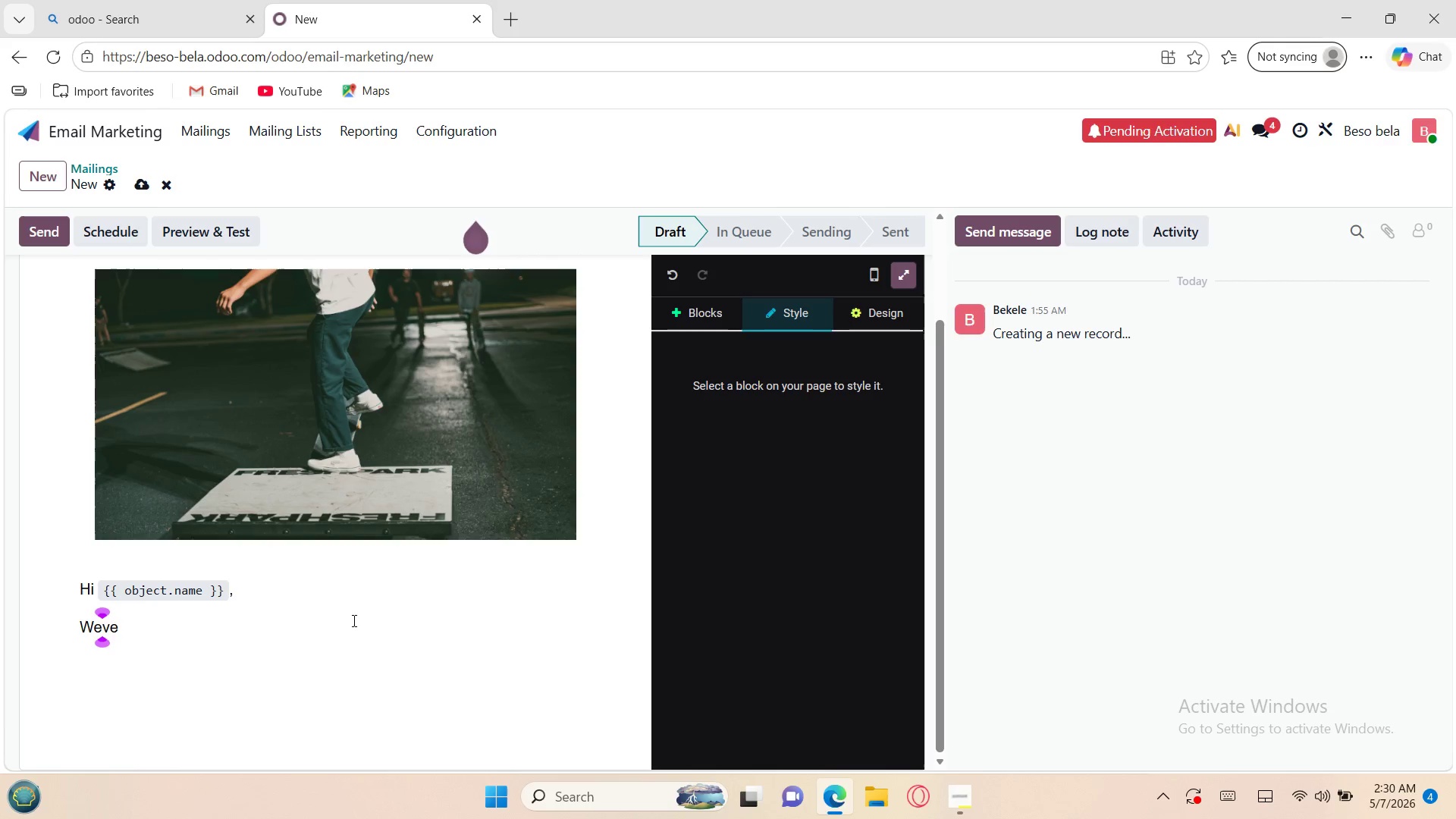 
key(Quote)
 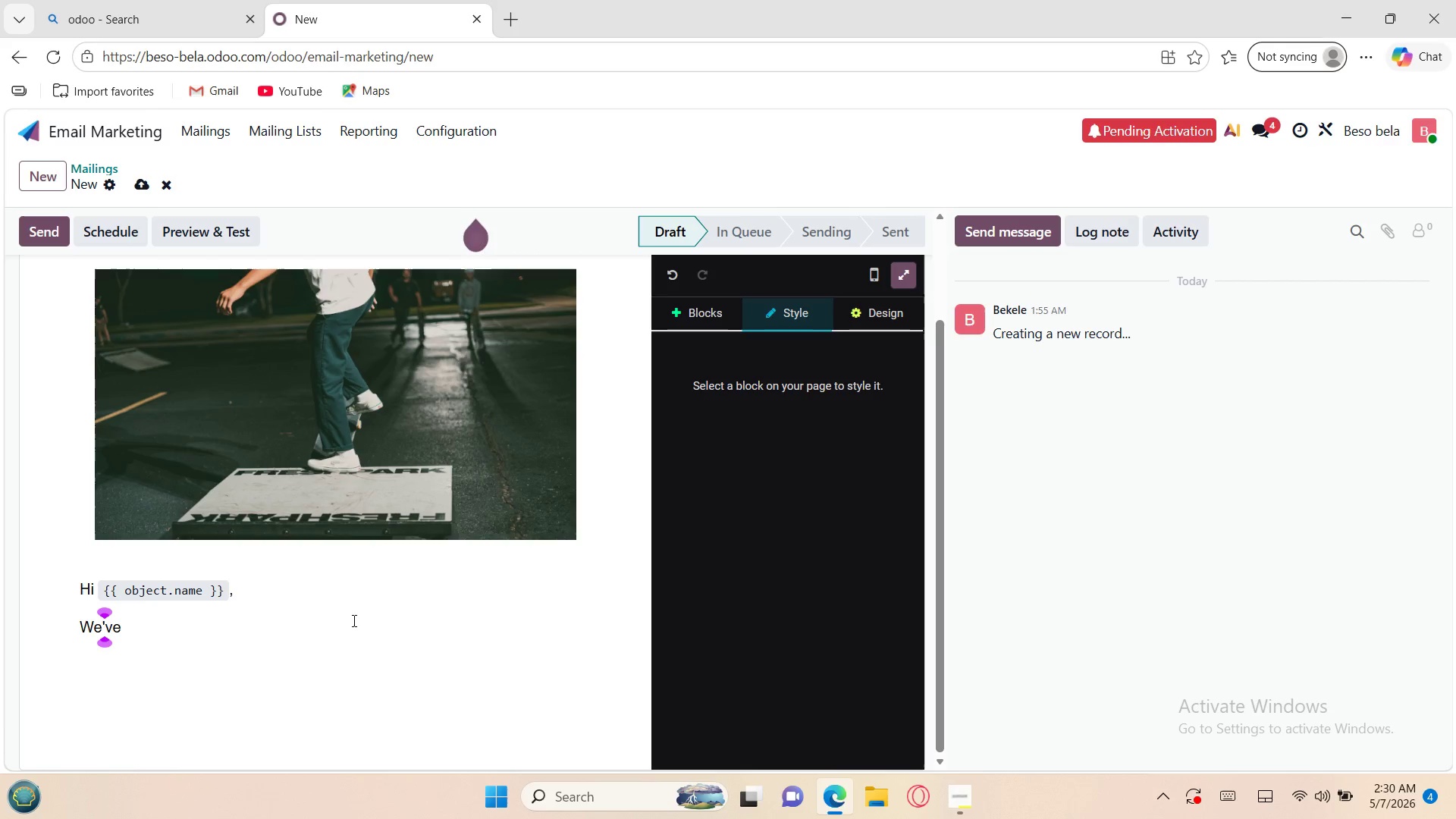 
key(ArrowRight)
 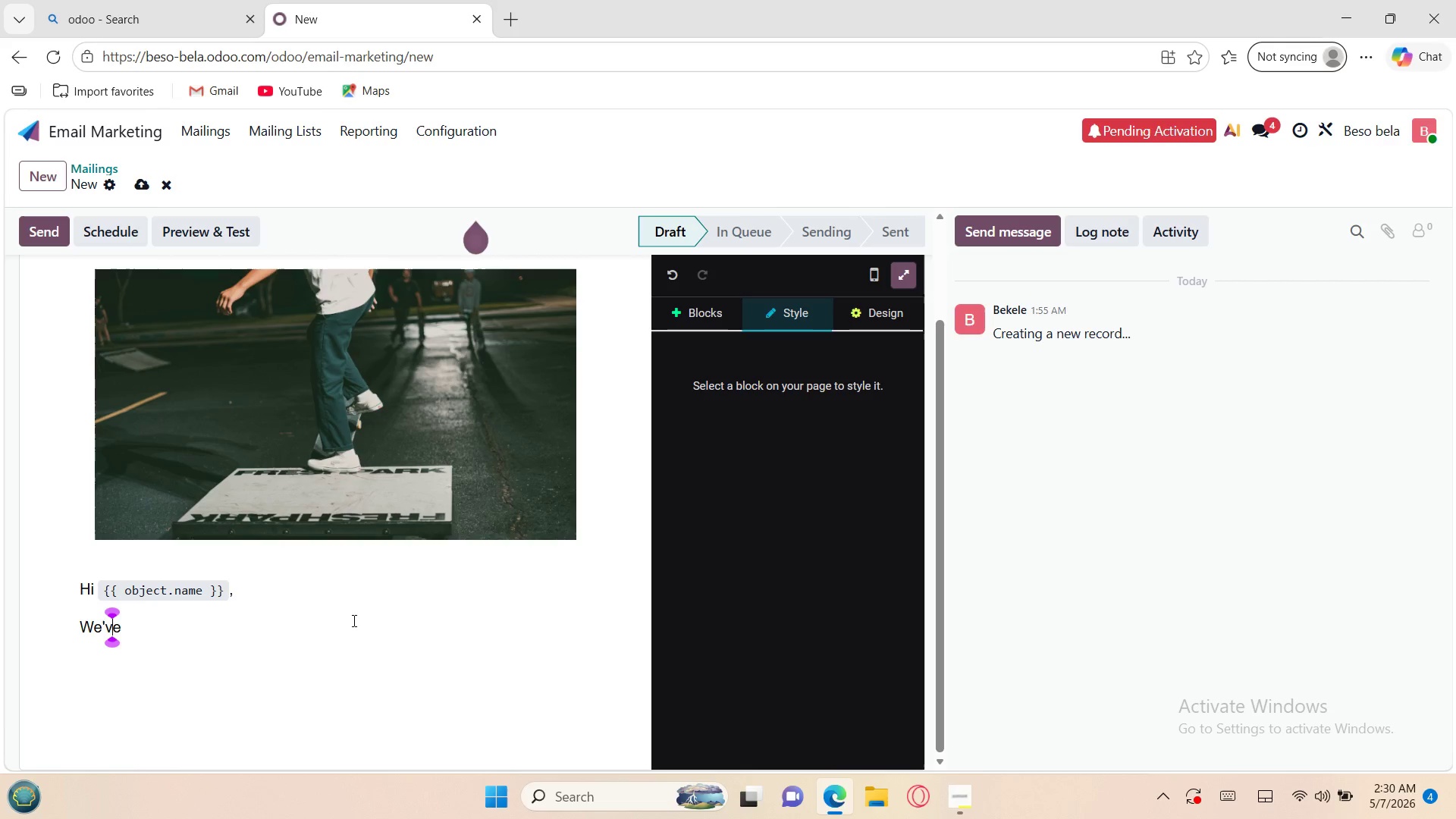 
key(ArrowRight)
 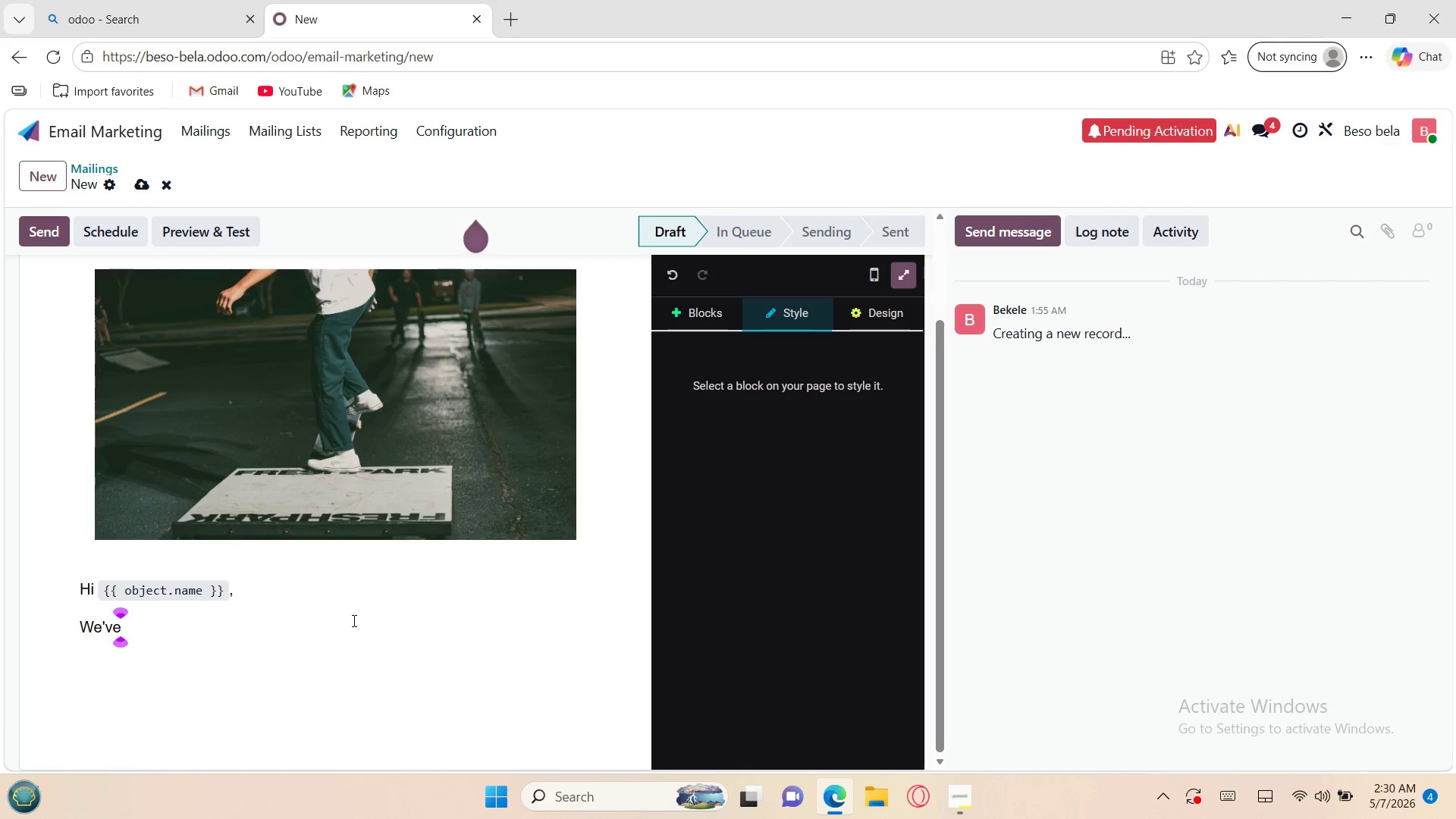 
type( been evol)
 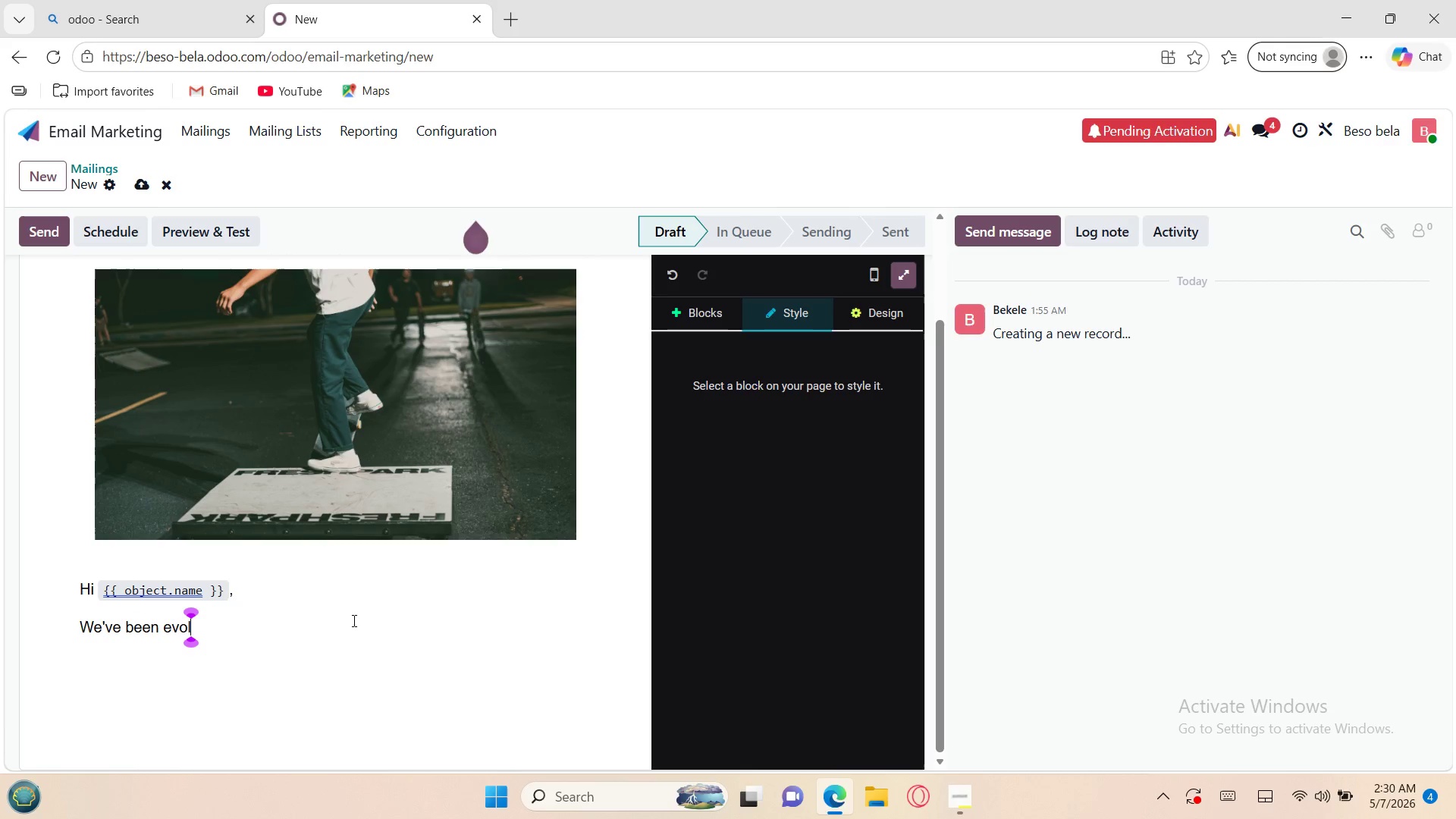 
type(ving and we thought of you.)
 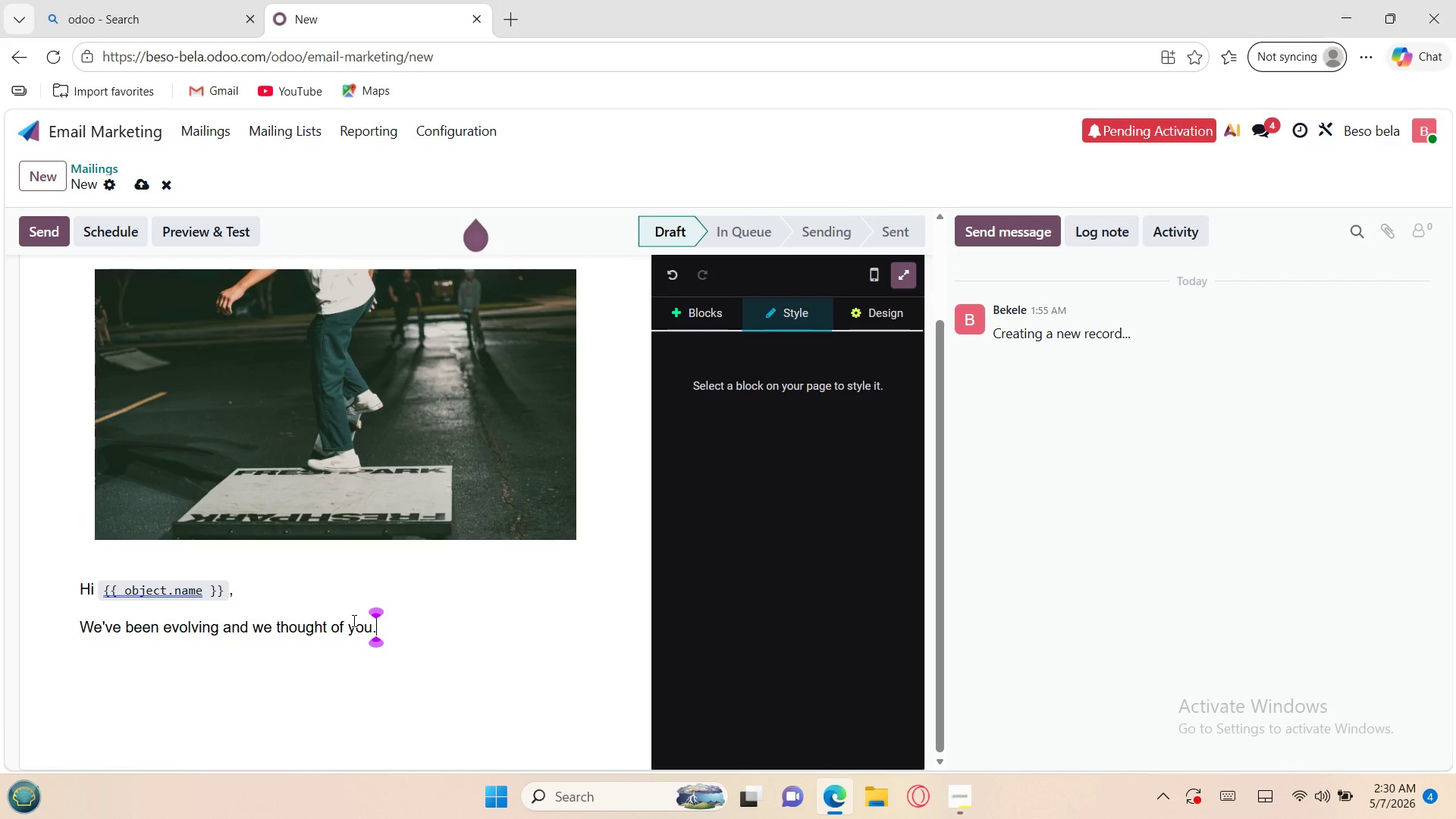 
key(Enter)
 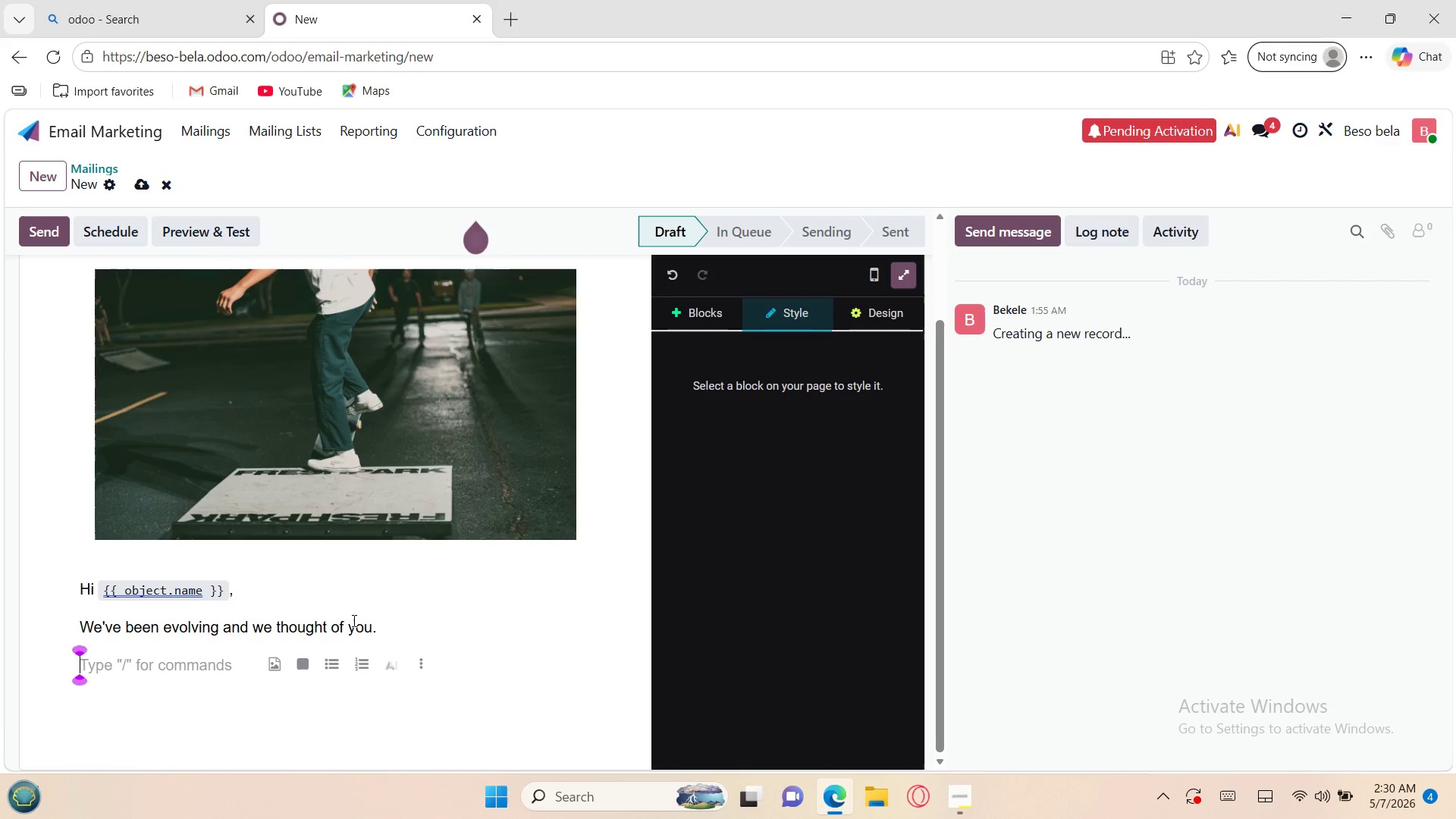 
type(Over the past )
 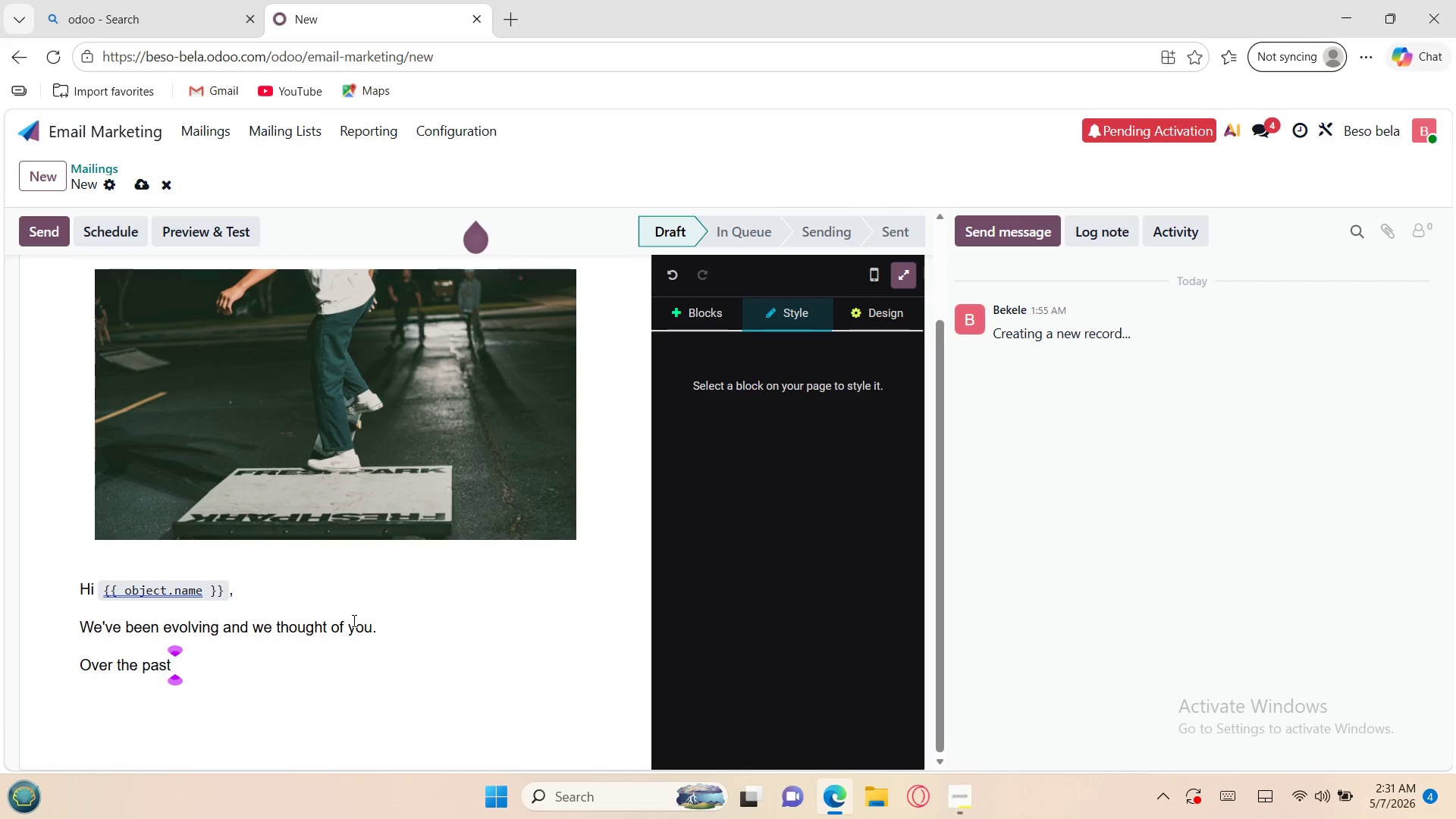 
type(few month )
 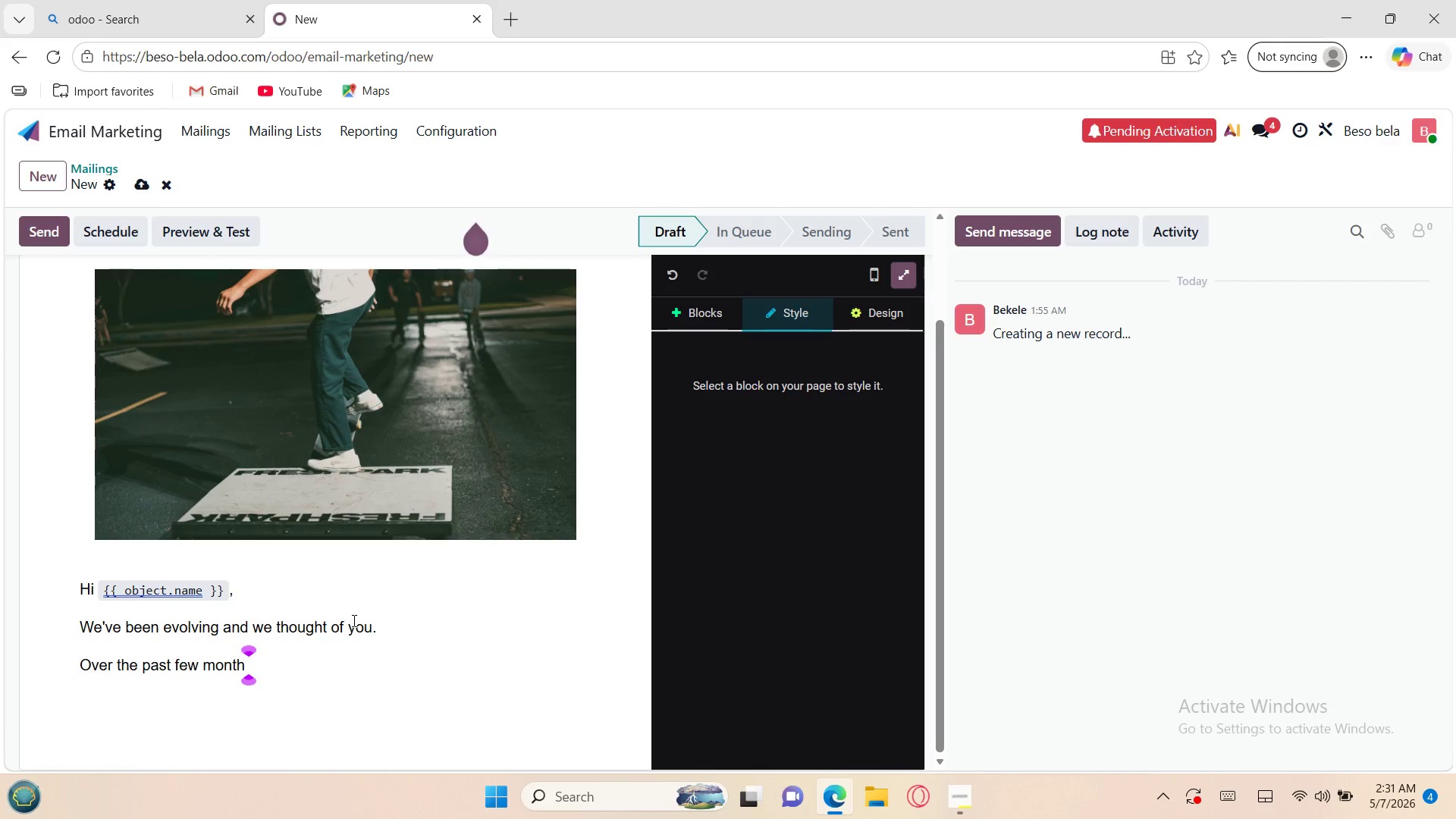 
type(we've i)
 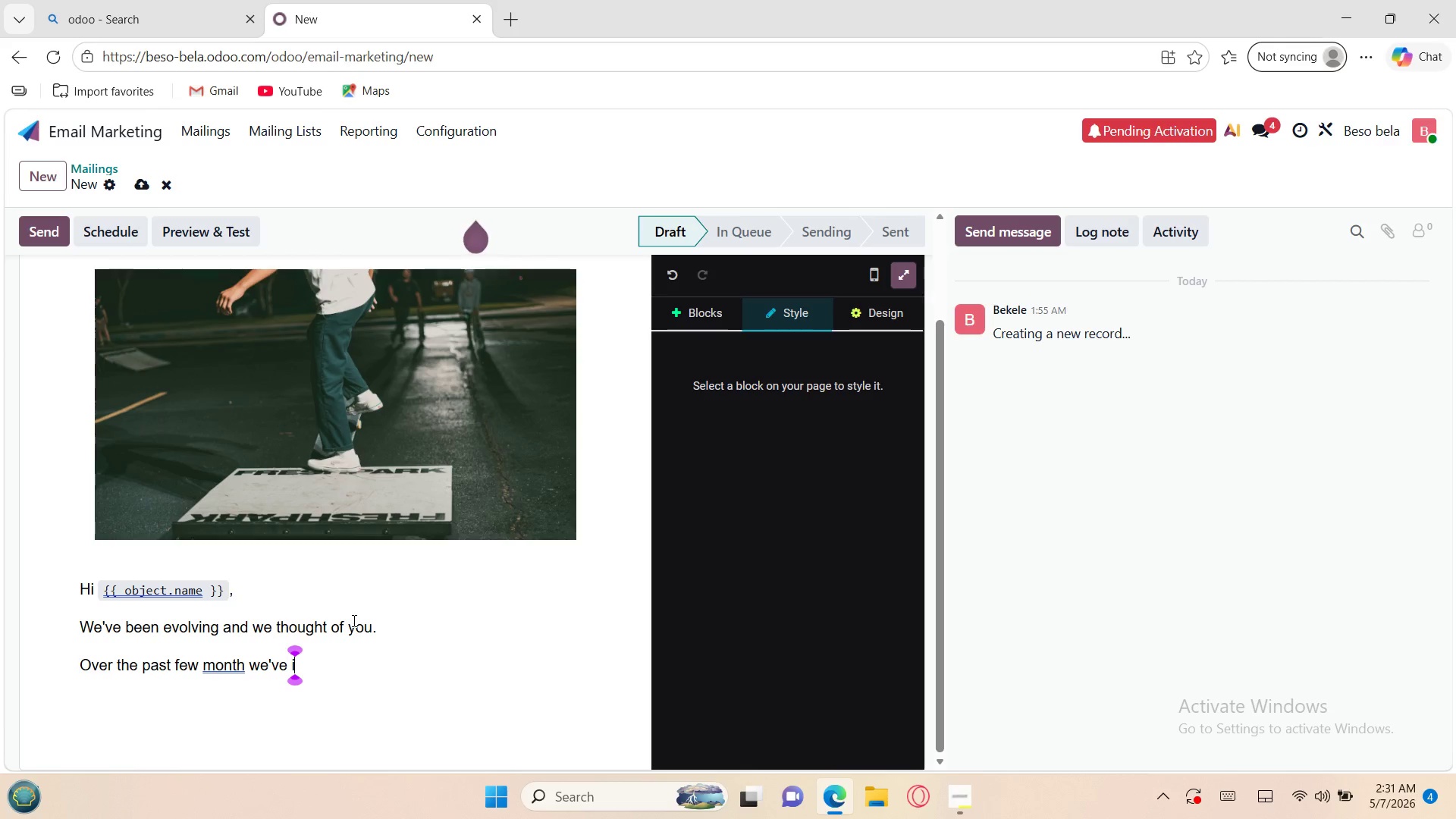 
type(ntroduced)
 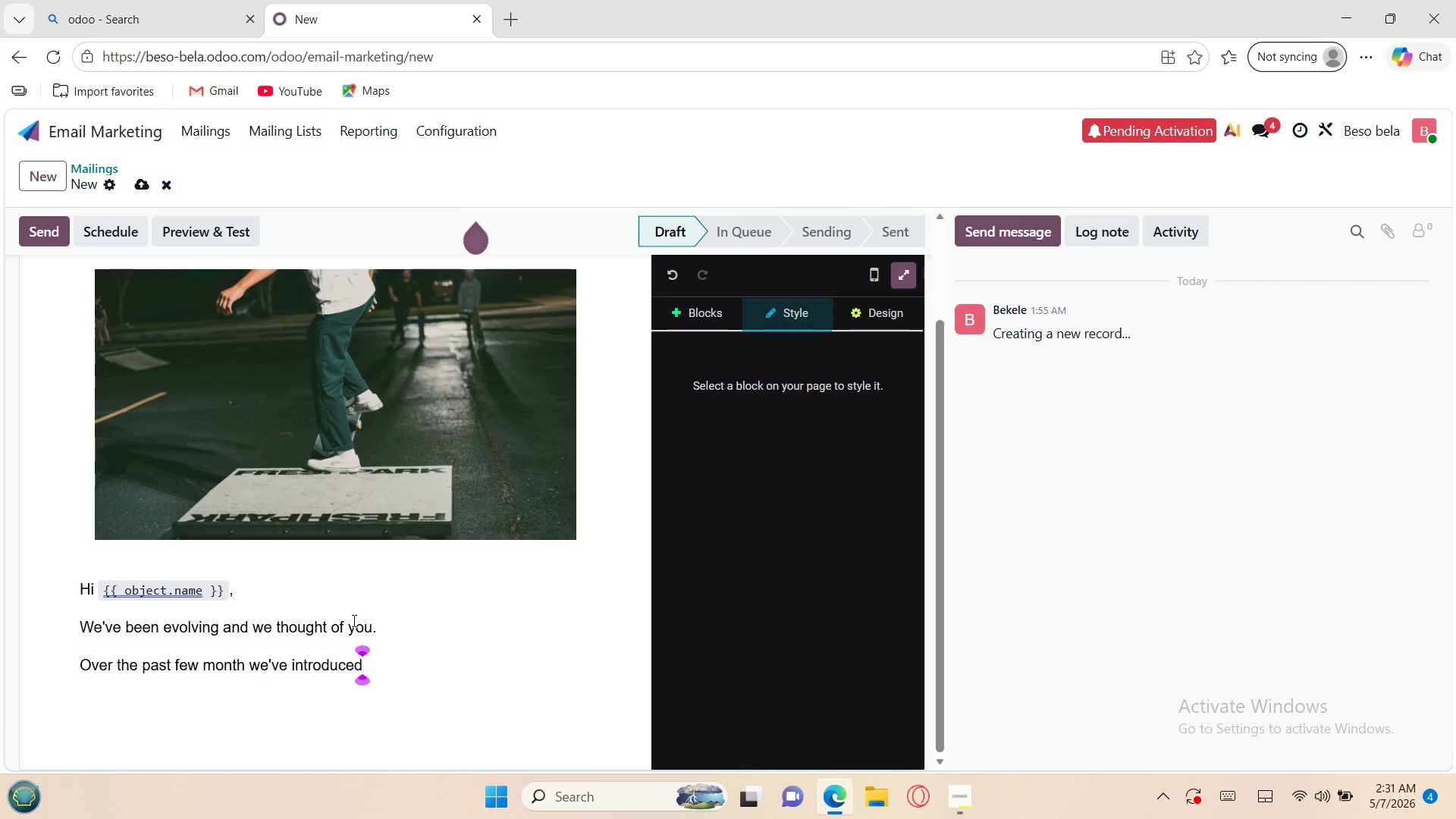 
key(Space)
 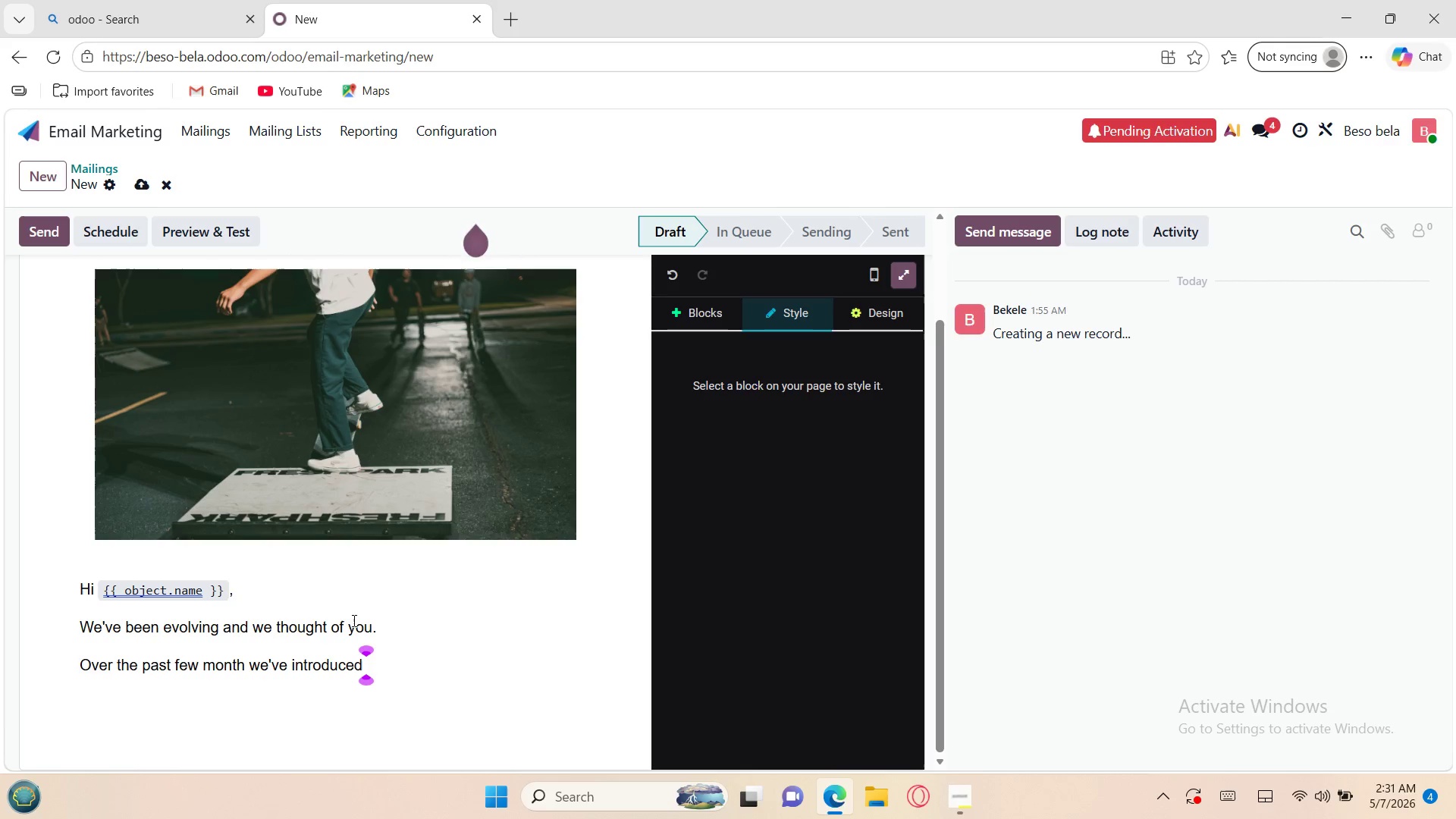 
type(new )
 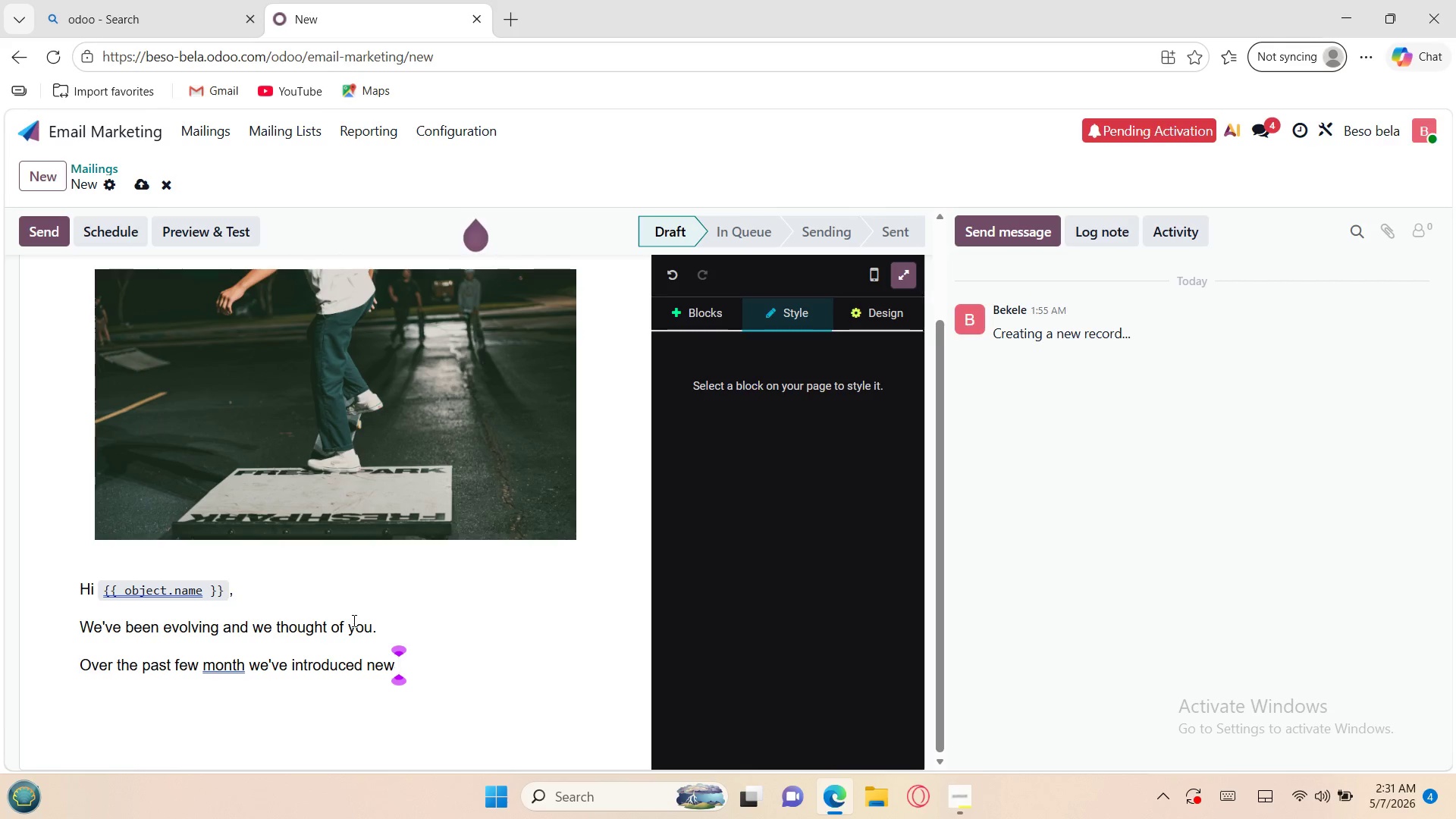 
wait(12.02)
 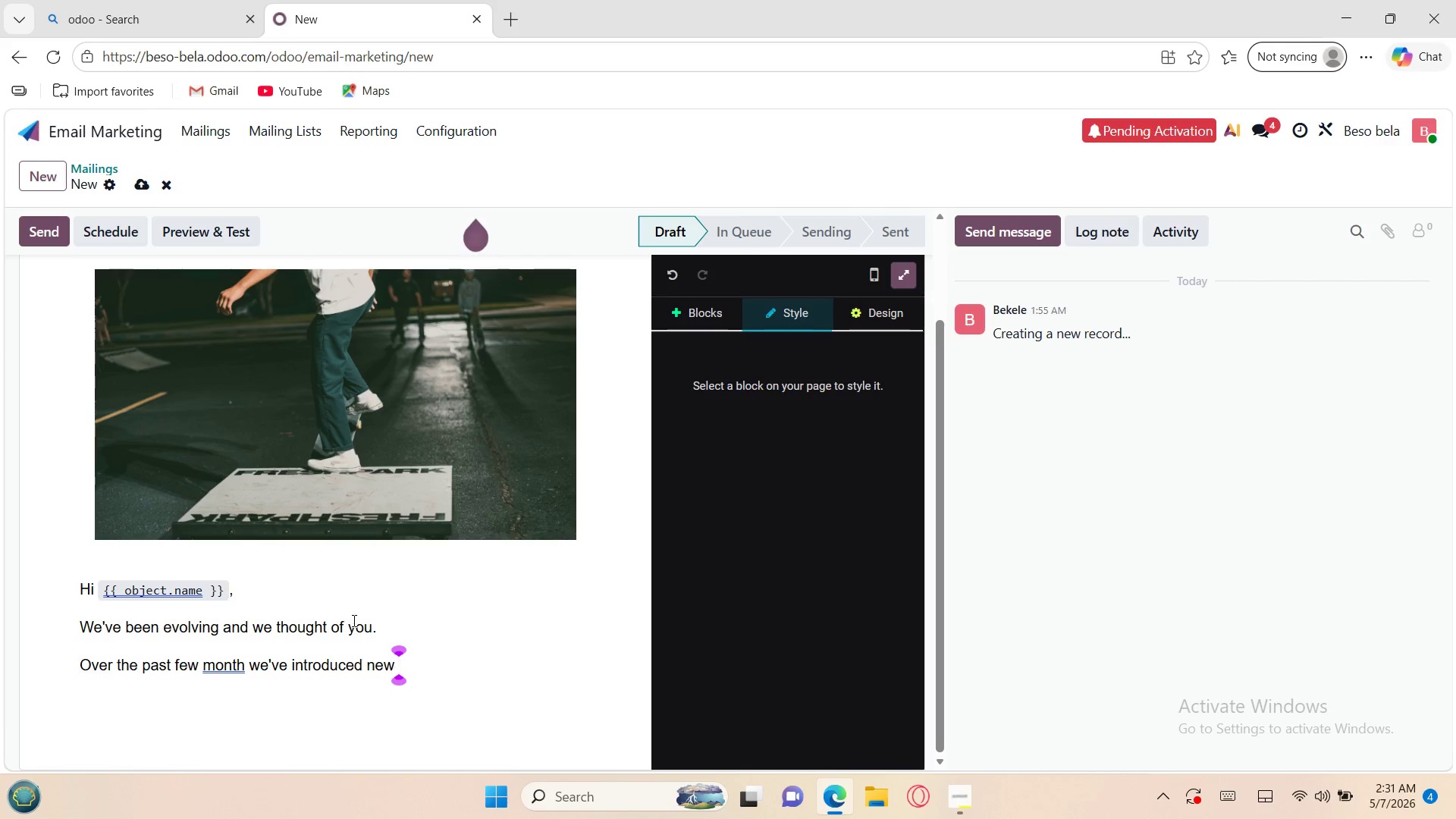 
type(exp)
 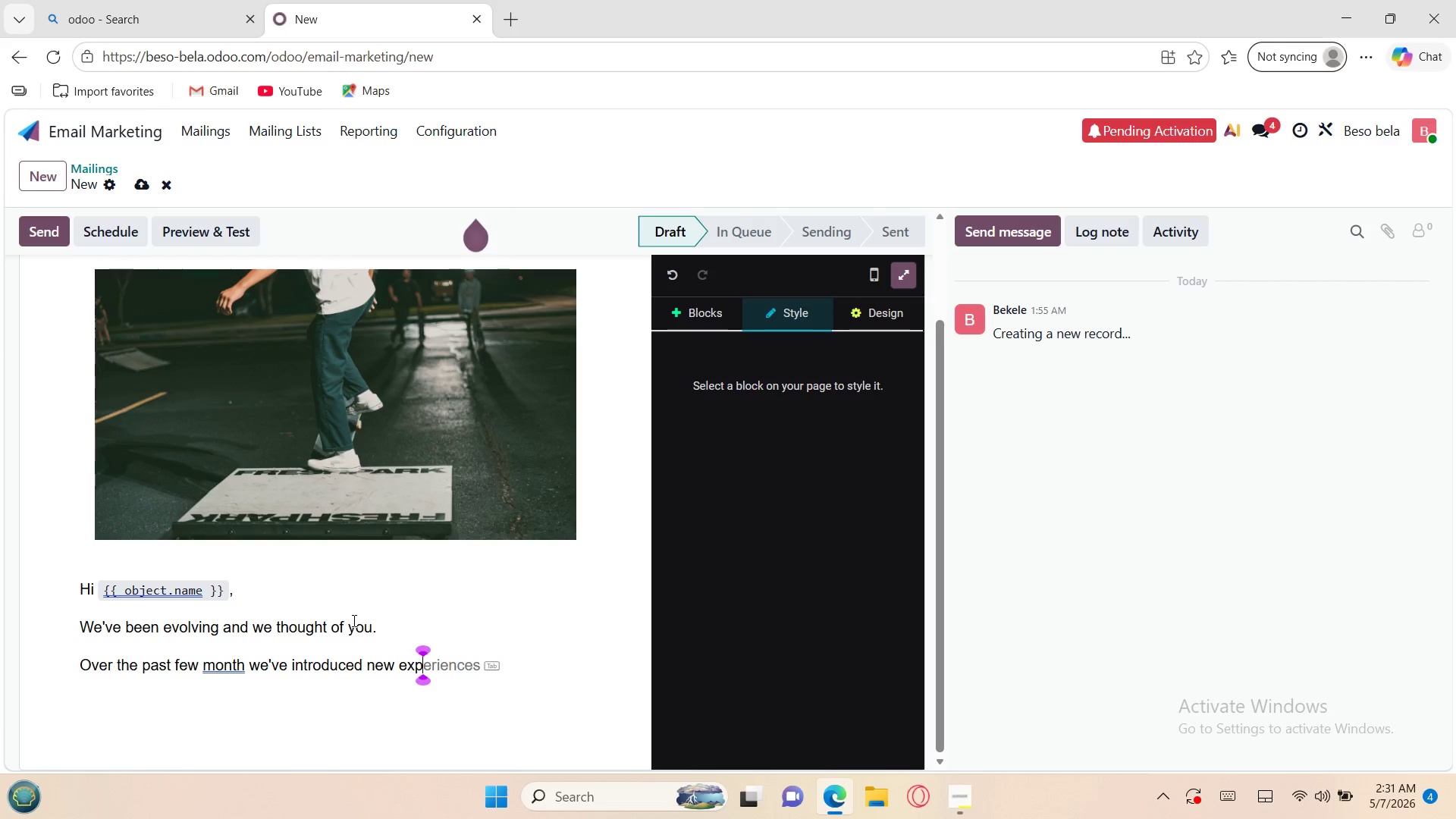 
key(Tab)
type( des)
 